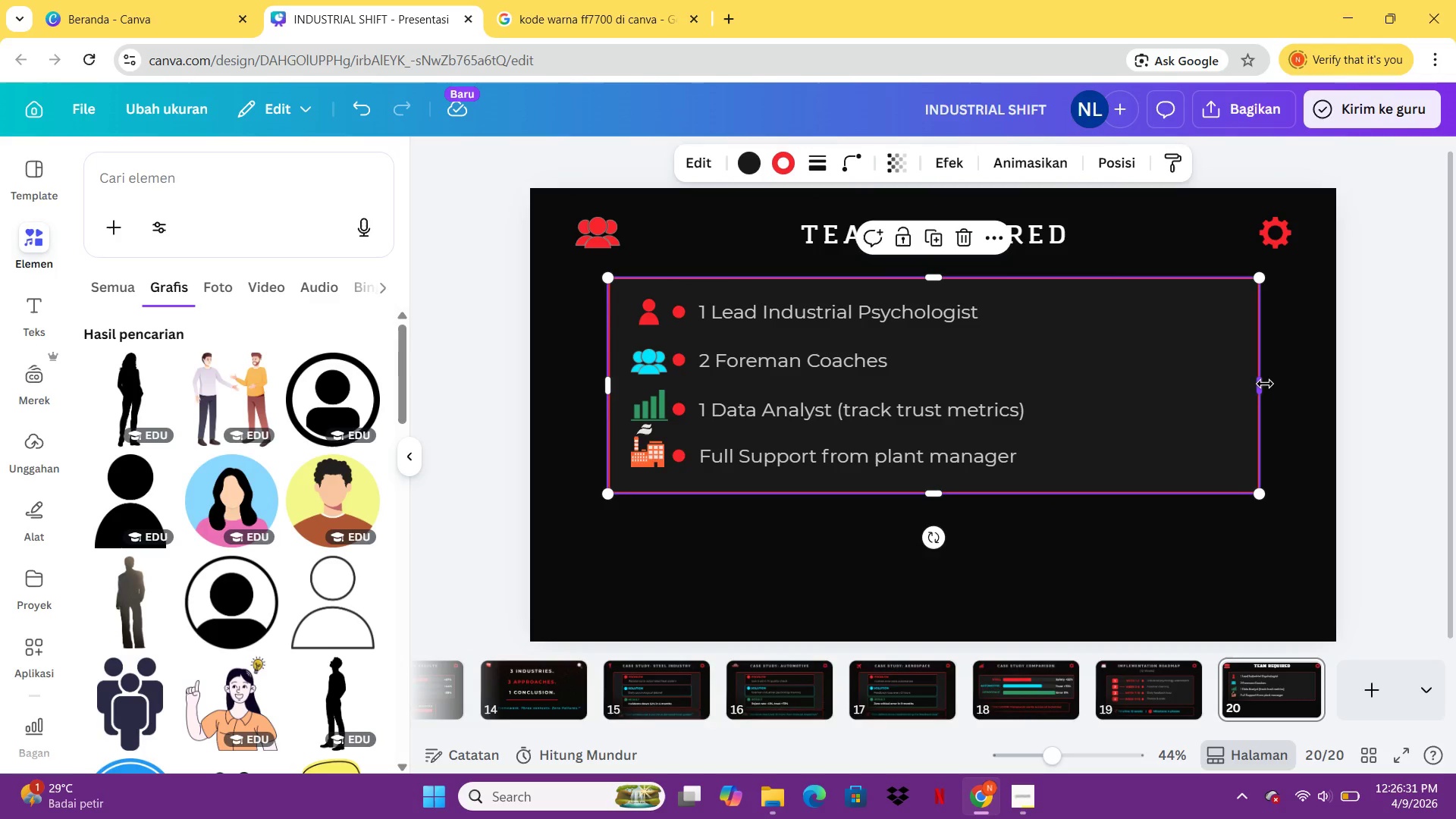 
left_click_drag(start_coordinate=[1264, 384], to_coordinate=[1079, 403])
 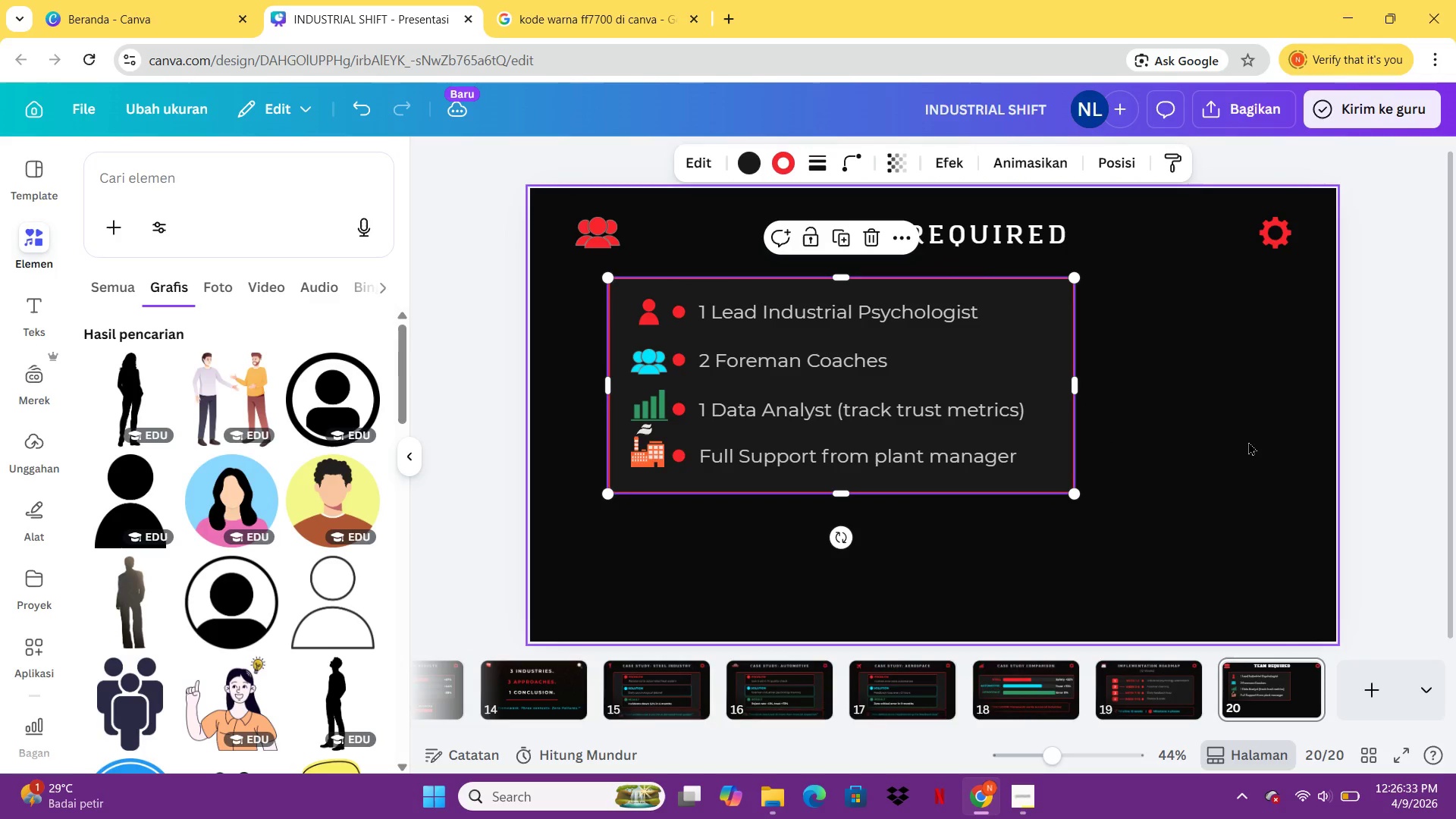 
left_click([1248, 441])
 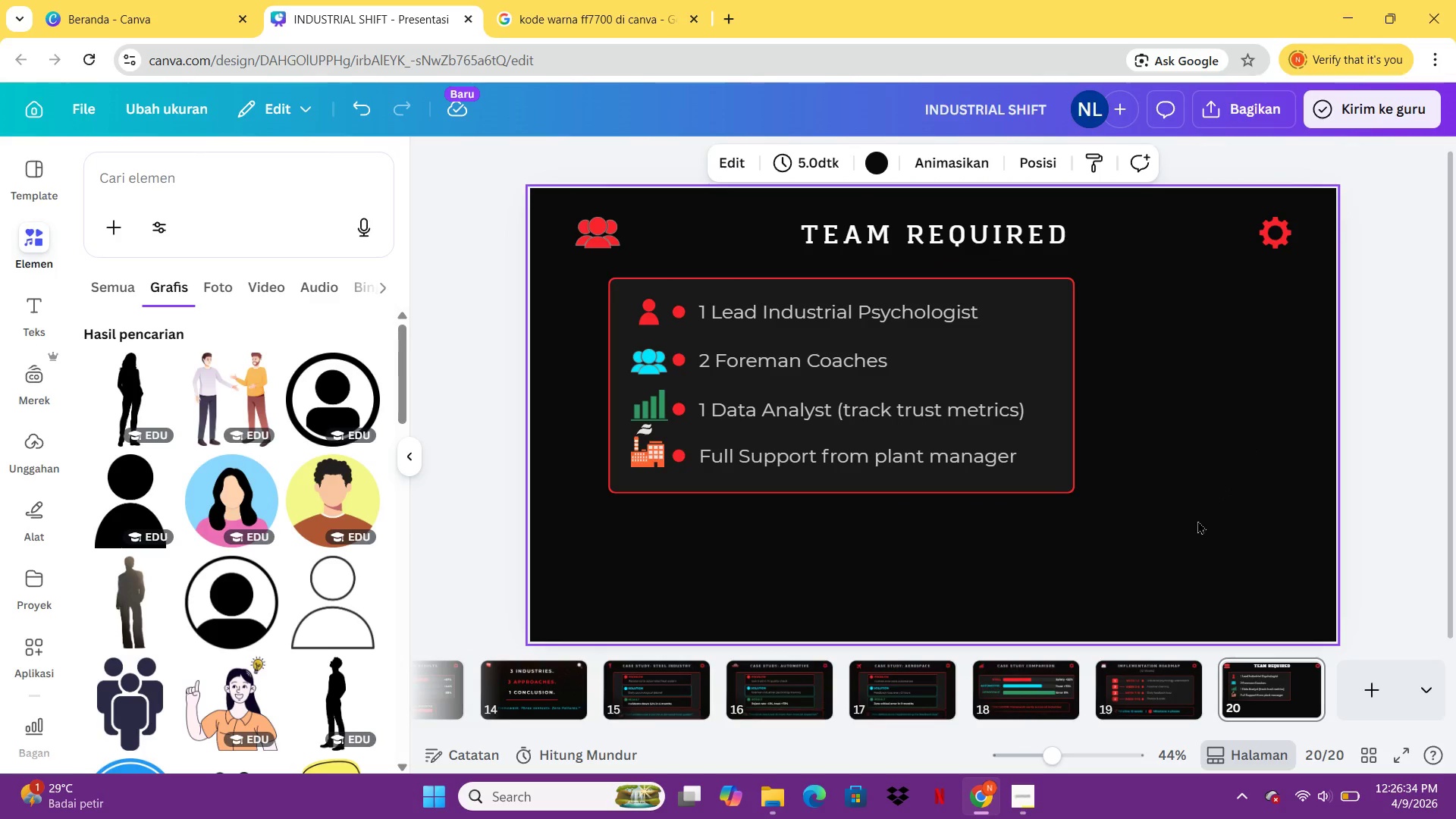 
left_click_drag(start_coordinate=[1197, 520], to_coordinate=[573, 308])
 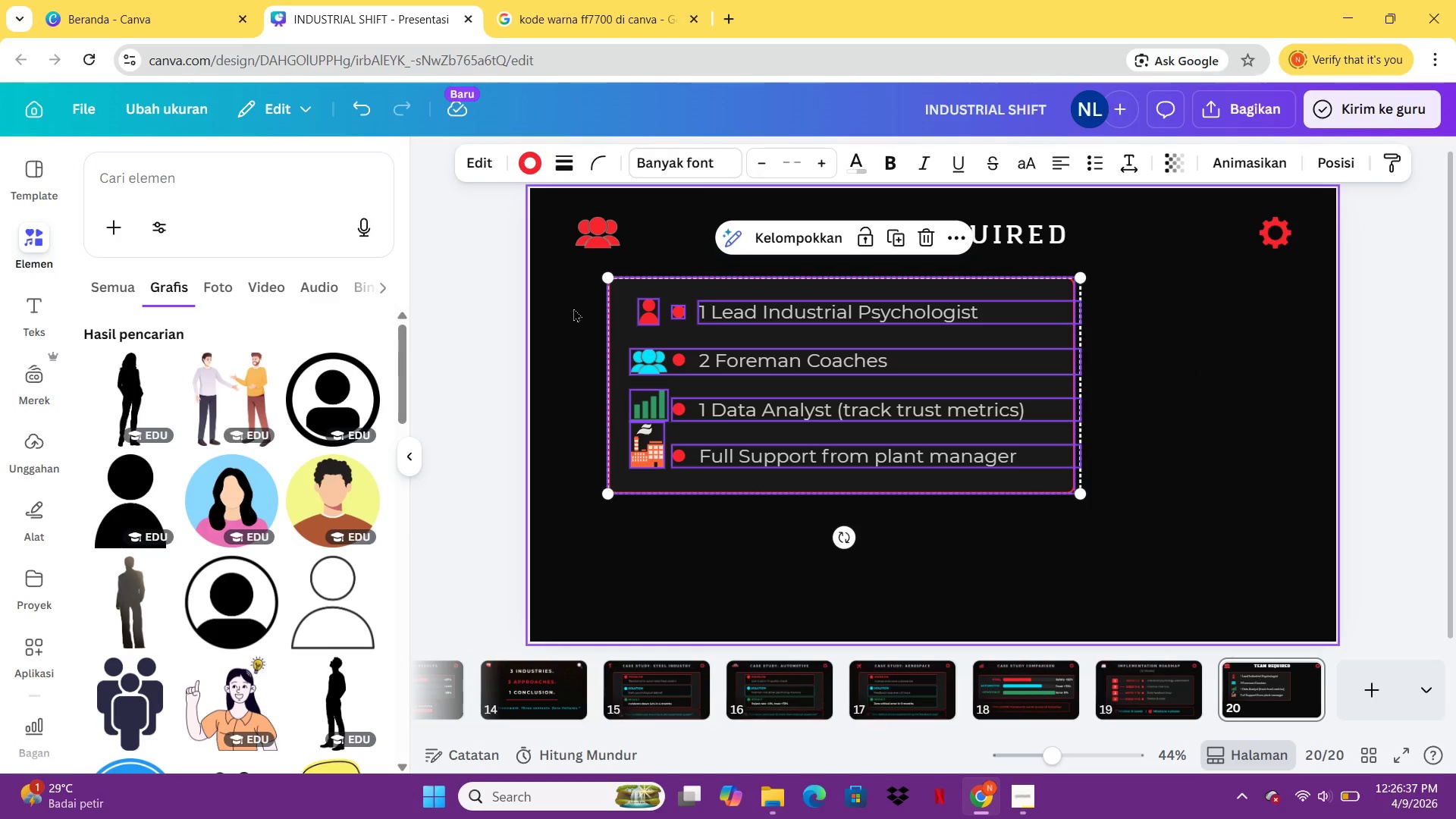 
key(Control+G)
 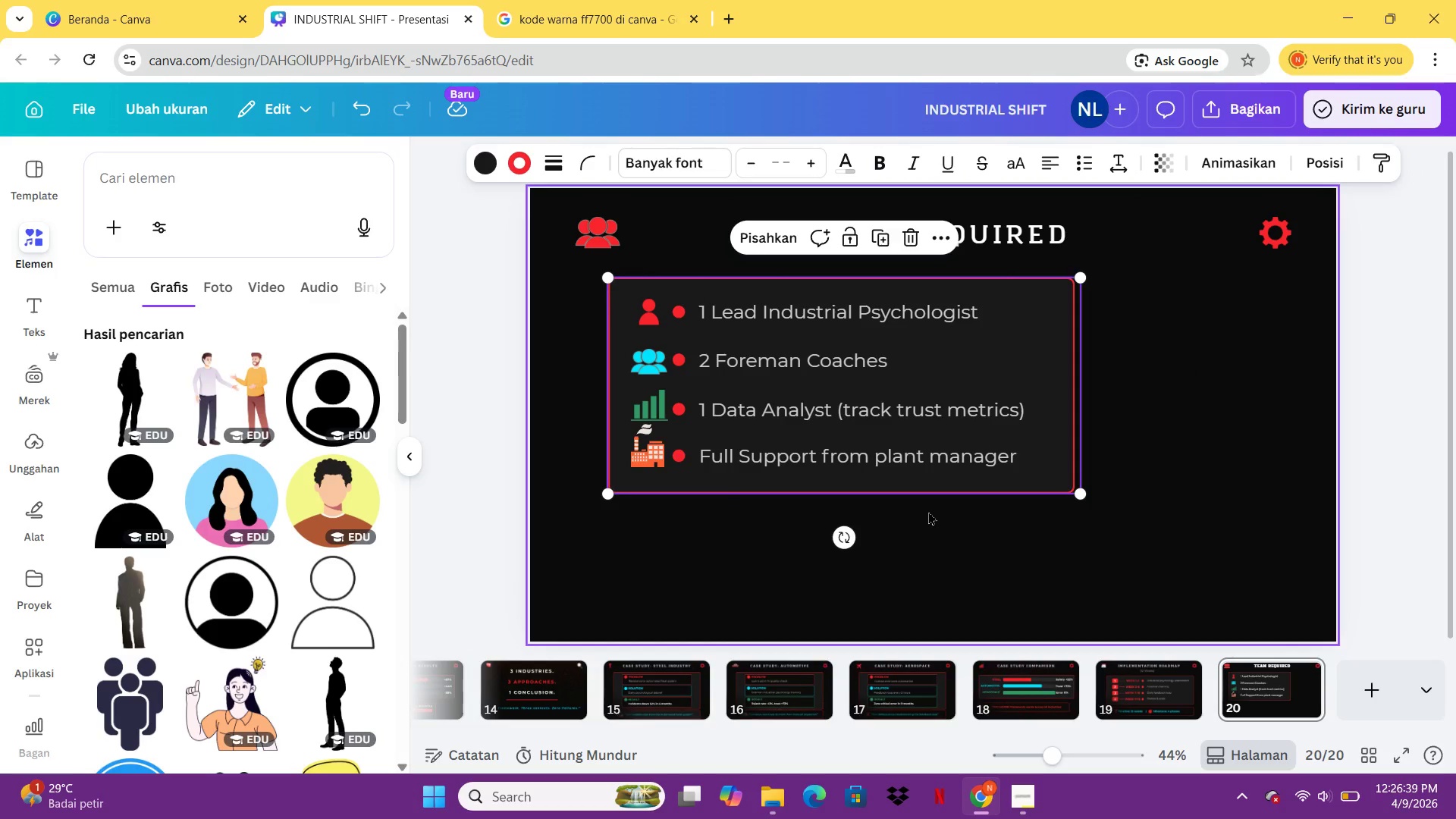 
left_click([954, 563])
 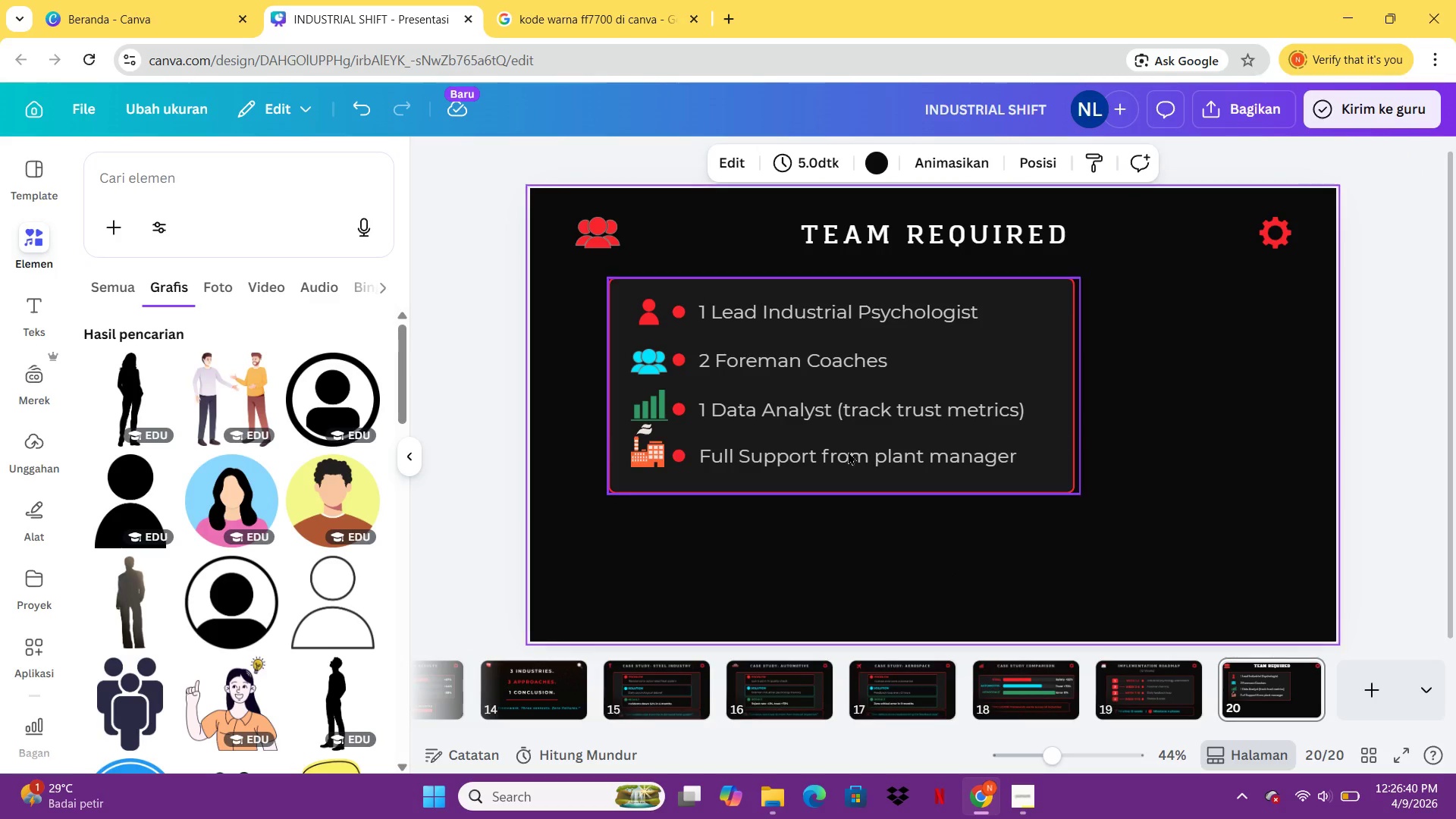 
left_click_drag(start_coordinate=[845, 446], to_coordinate=[939, 454])
 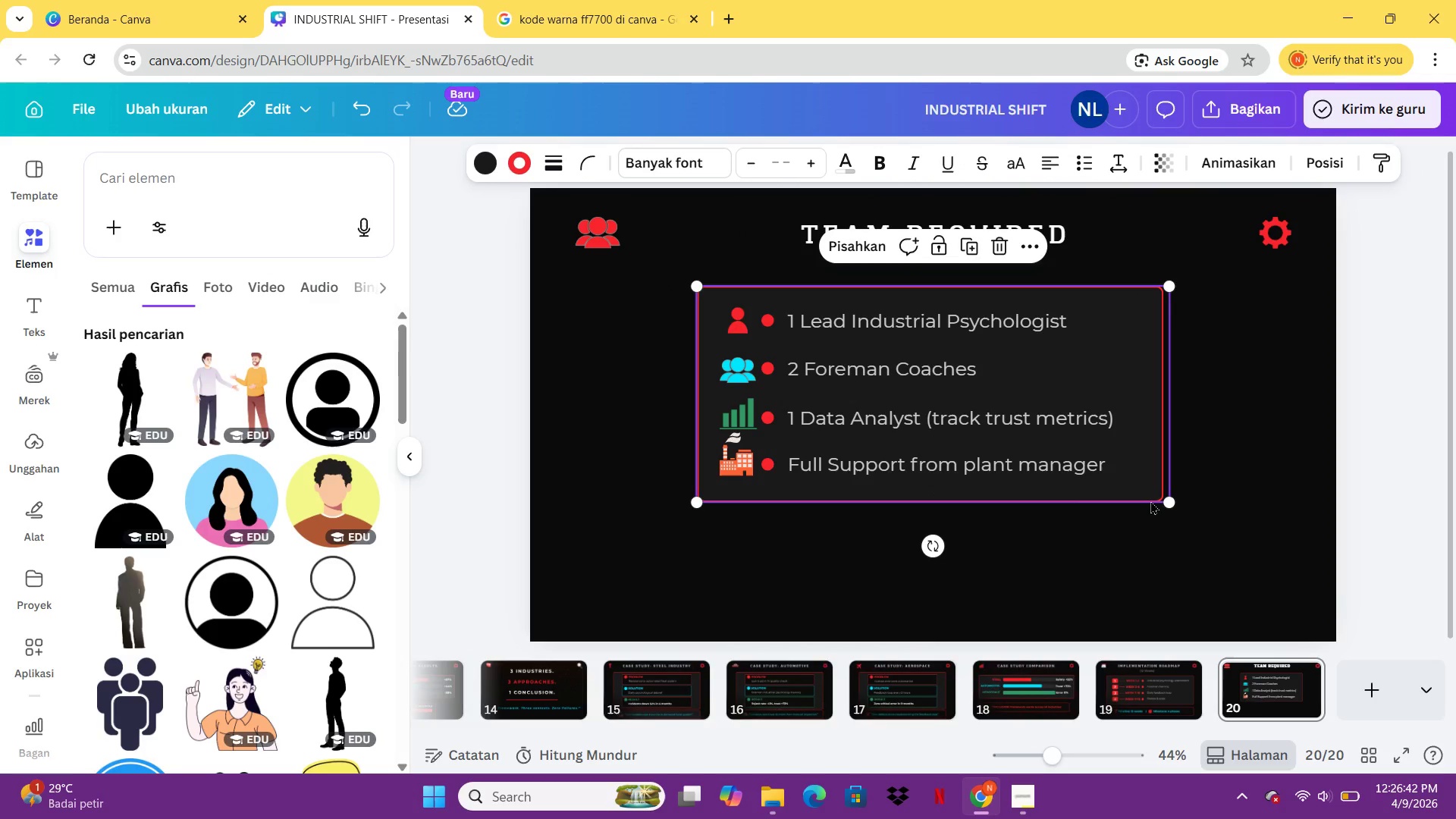 
left_click([1146, 503])
 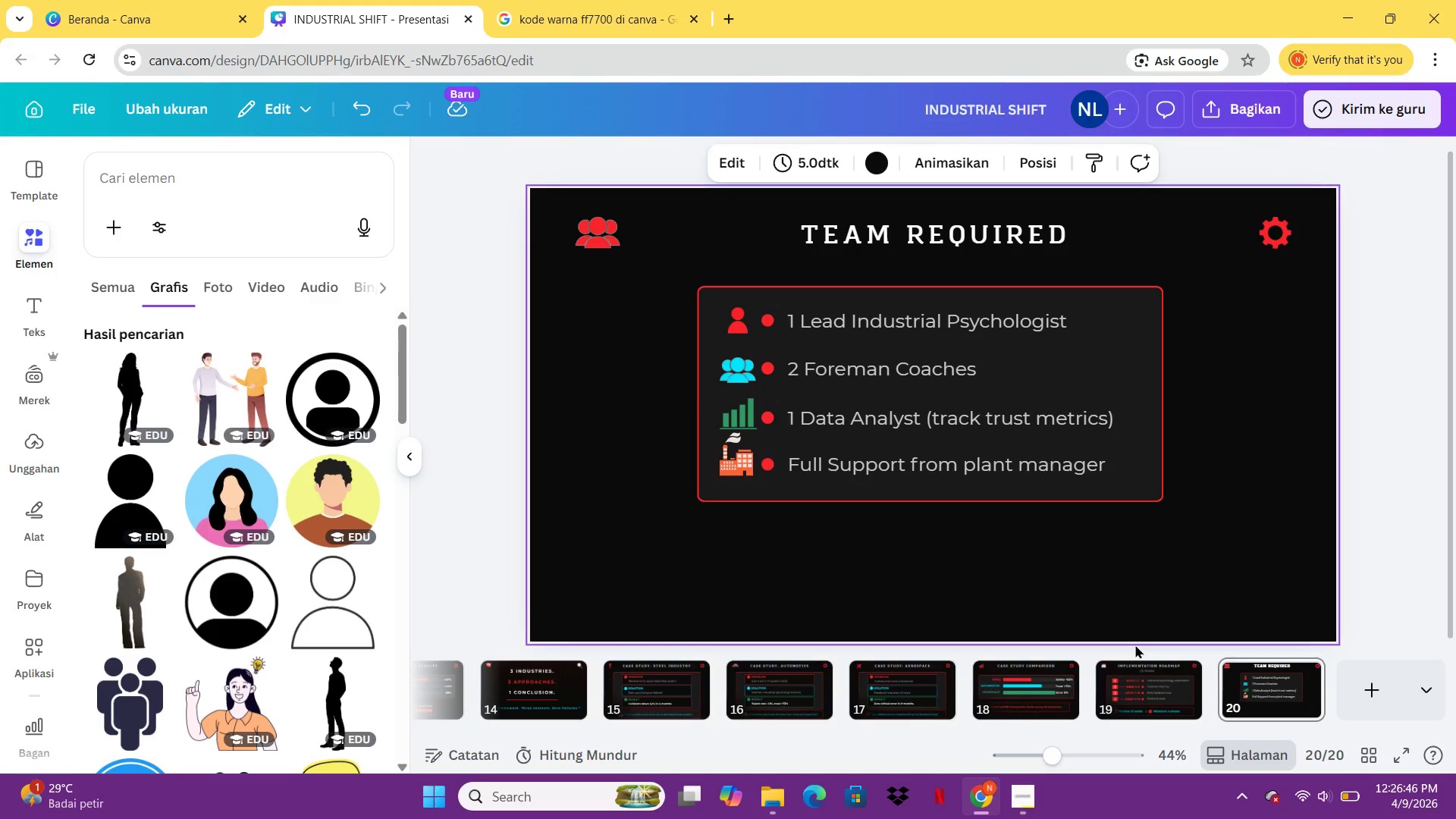 
wait(8.02)
 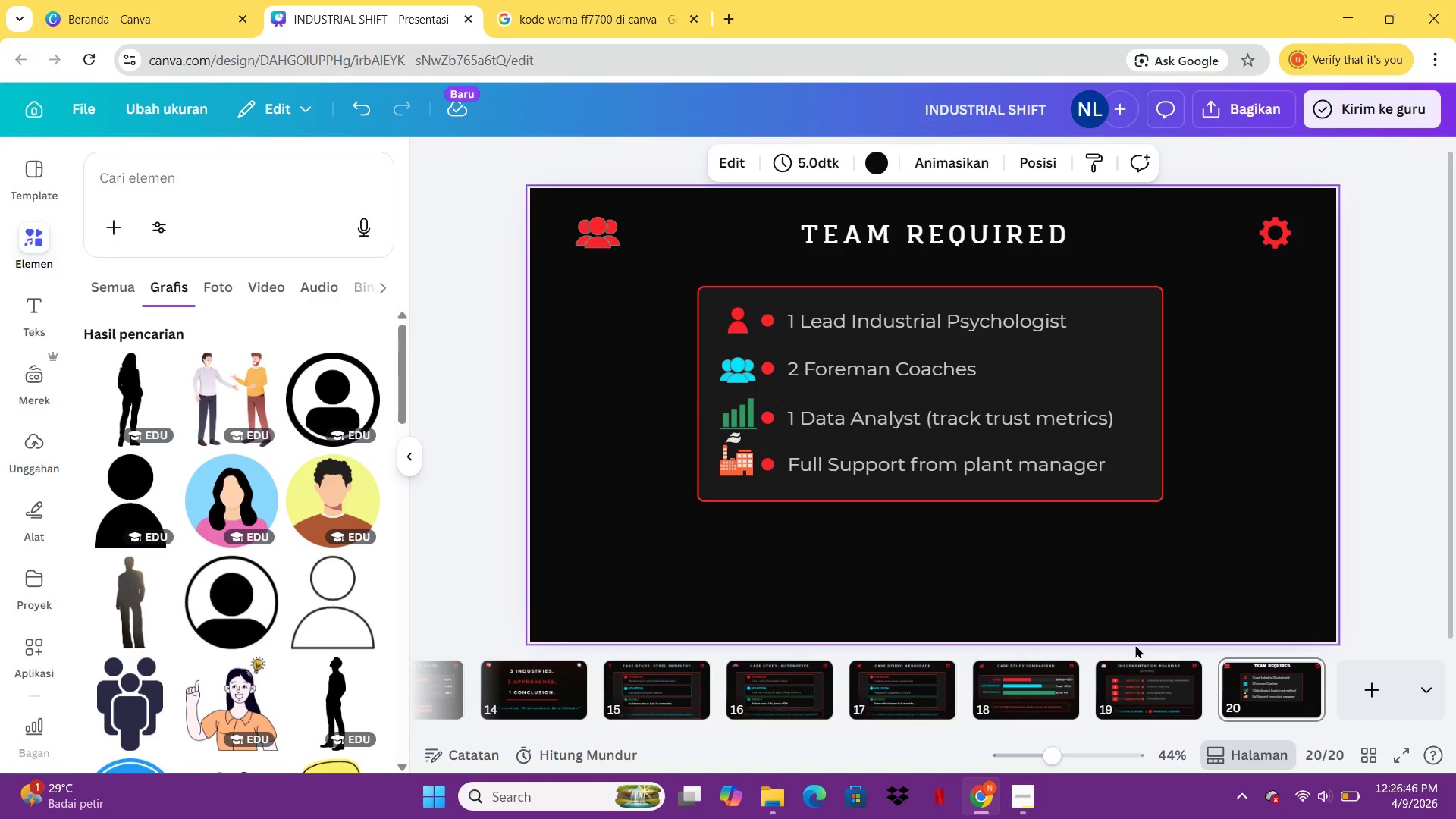 
left_click([1136, 686])
 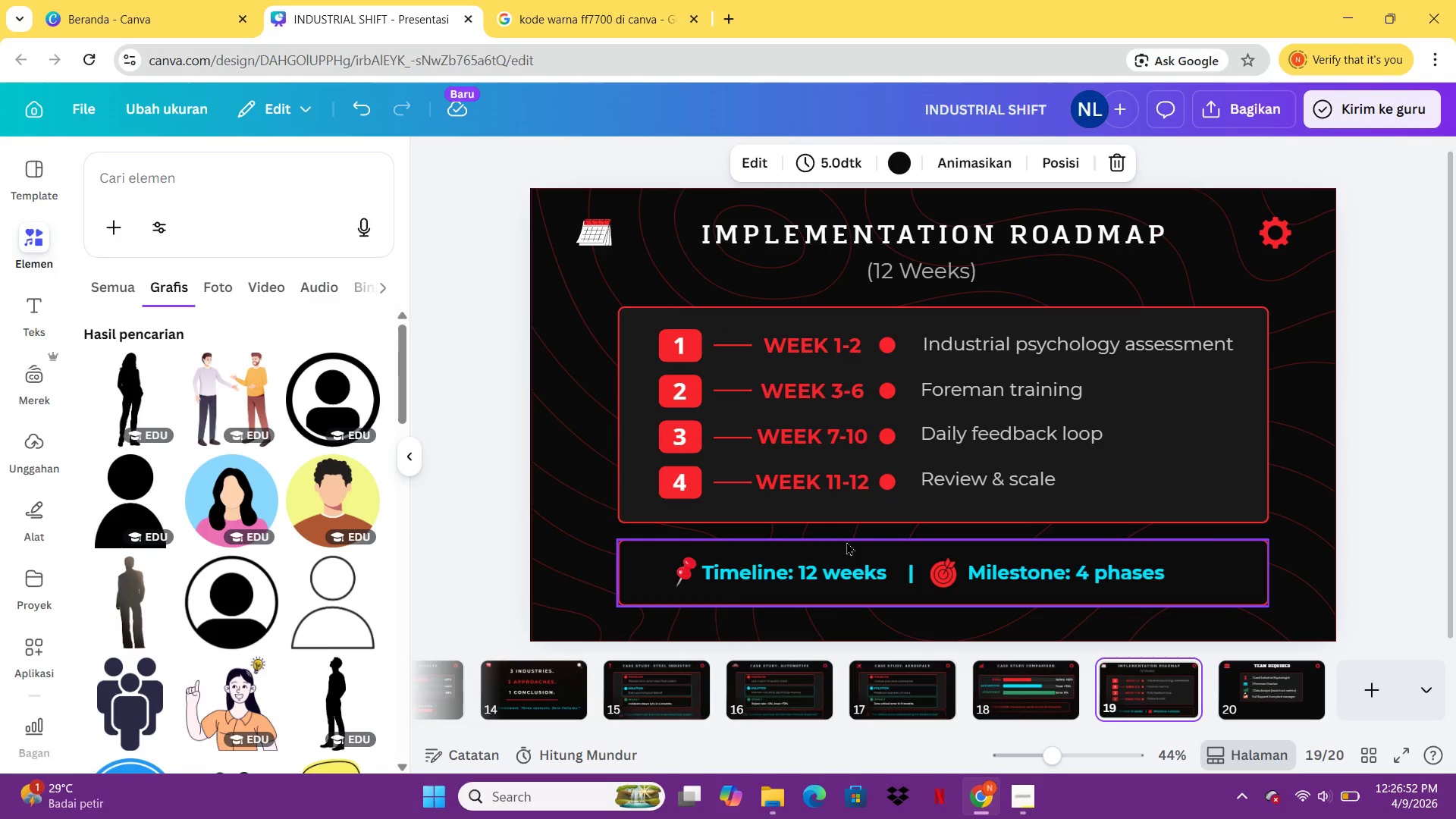 
left_click([846, 541])
 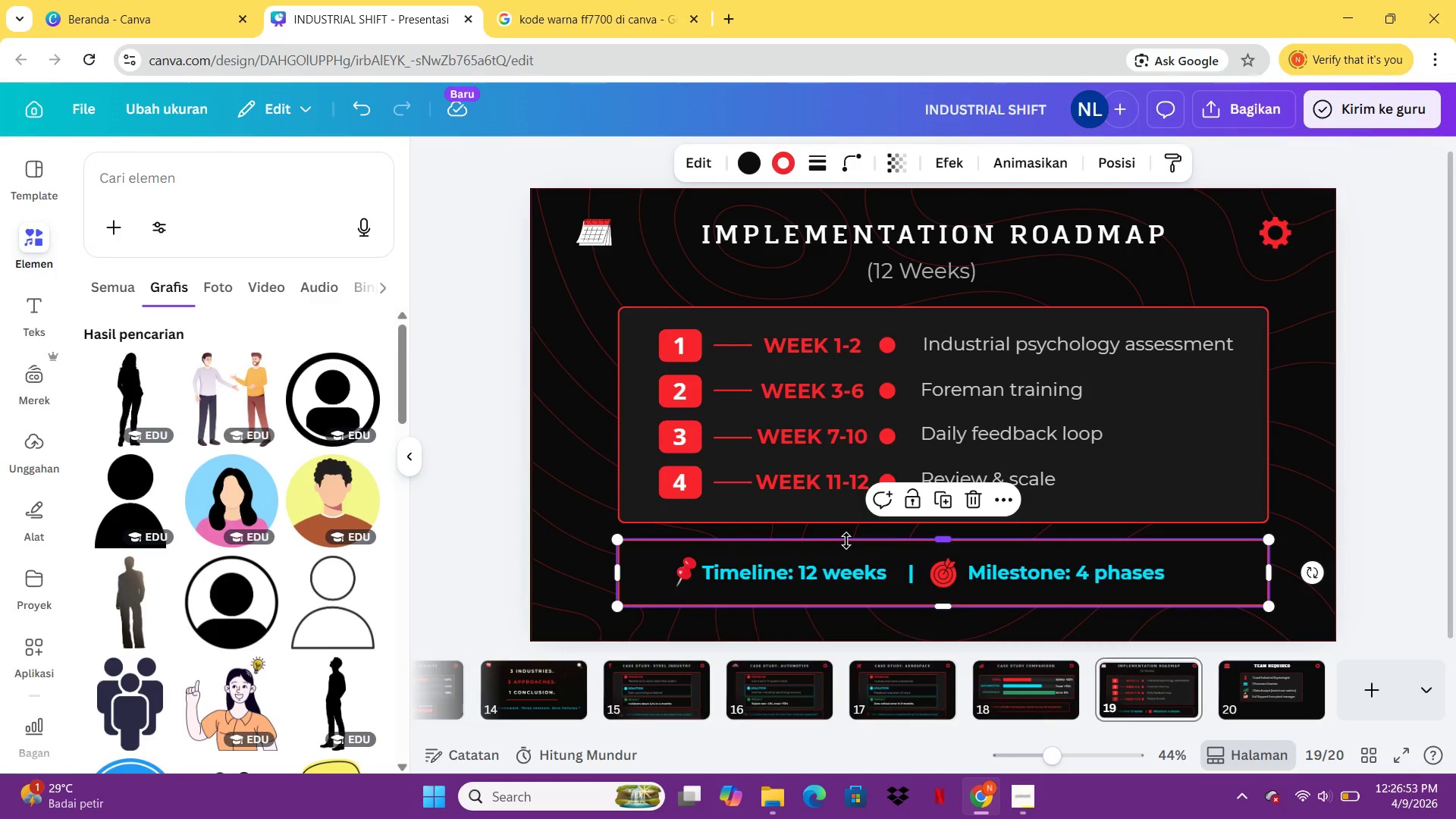 
key(Control+C)
 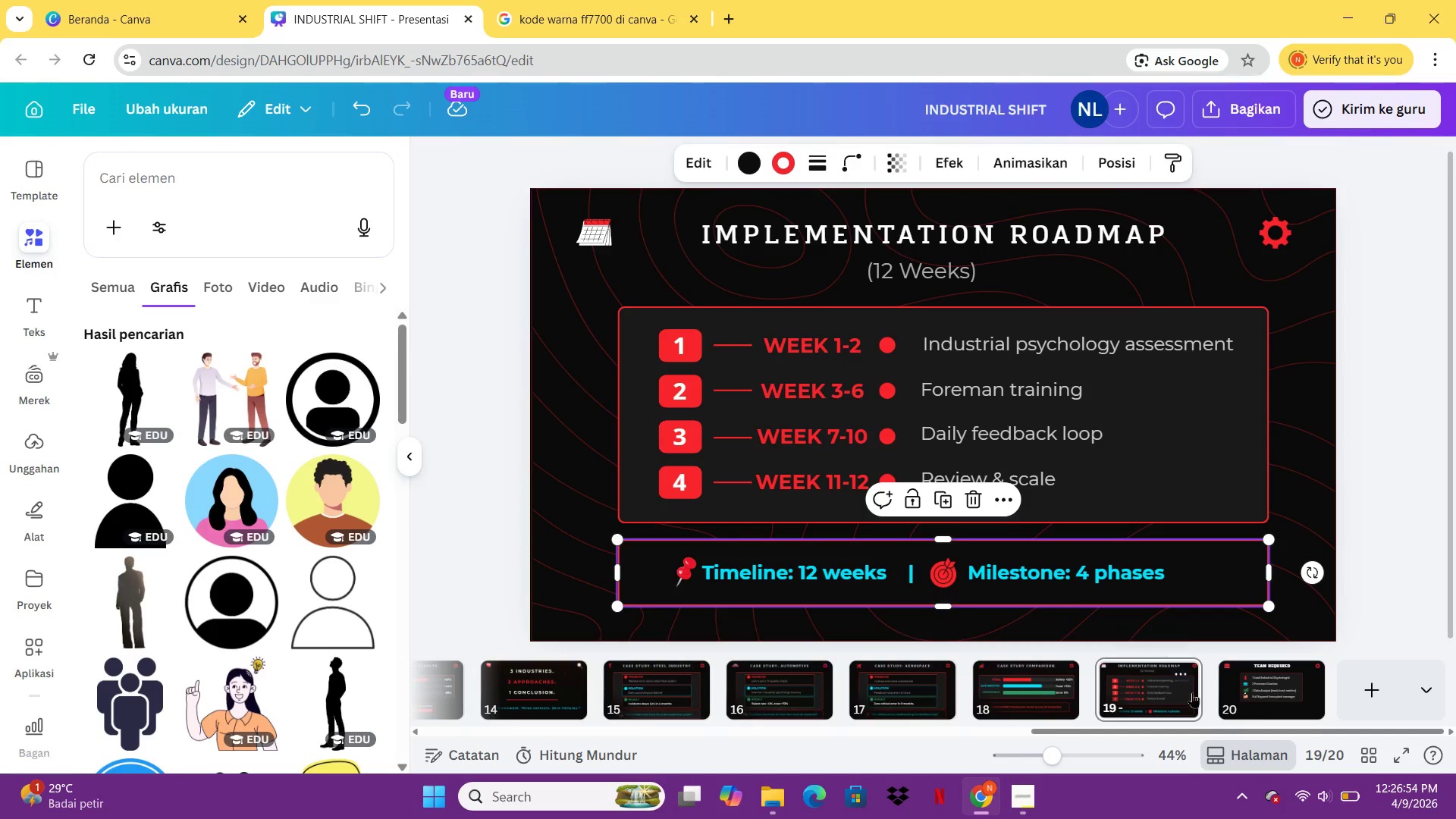 
left_click([1284, 709])
 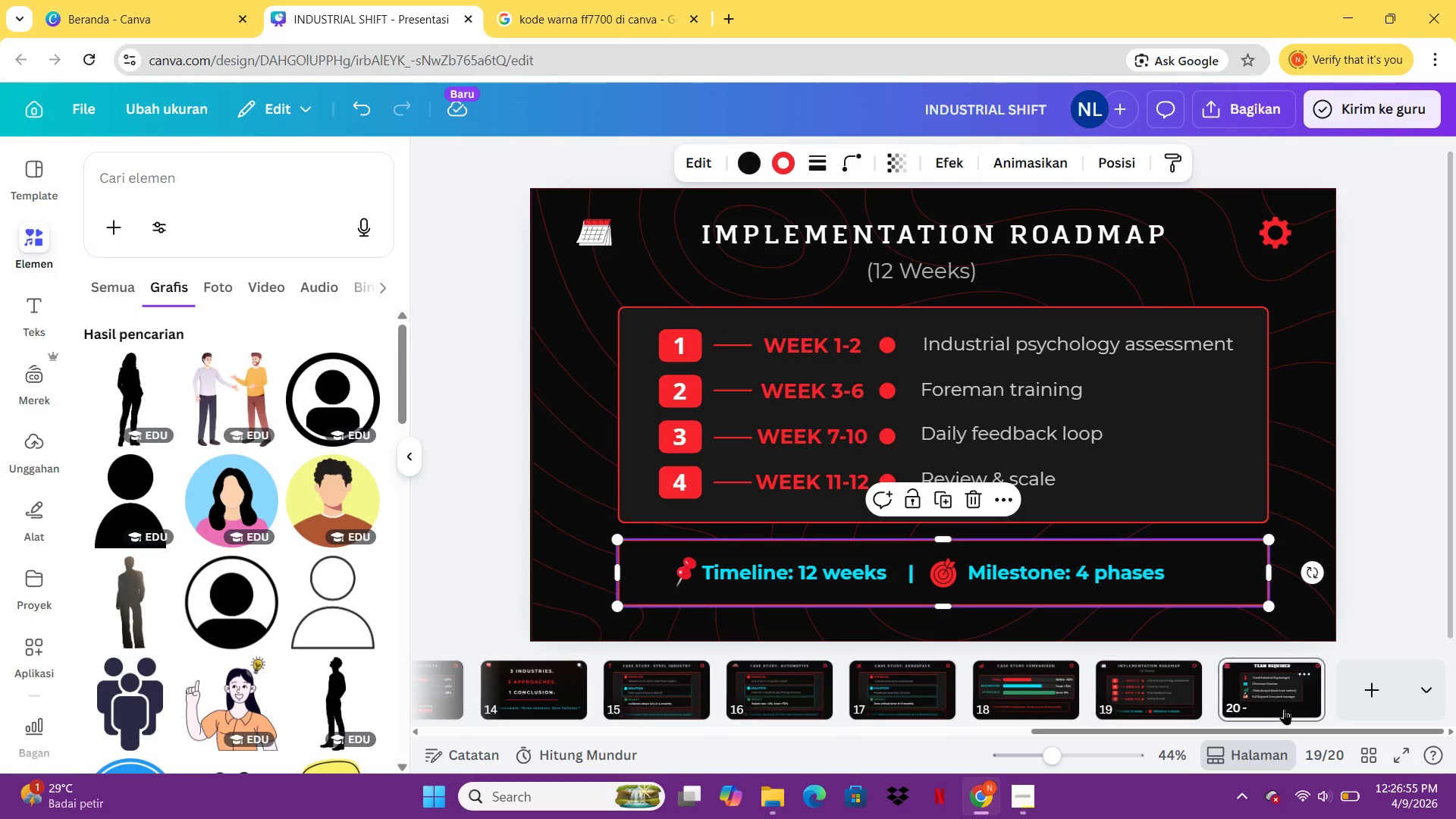 
key(Control+V)
 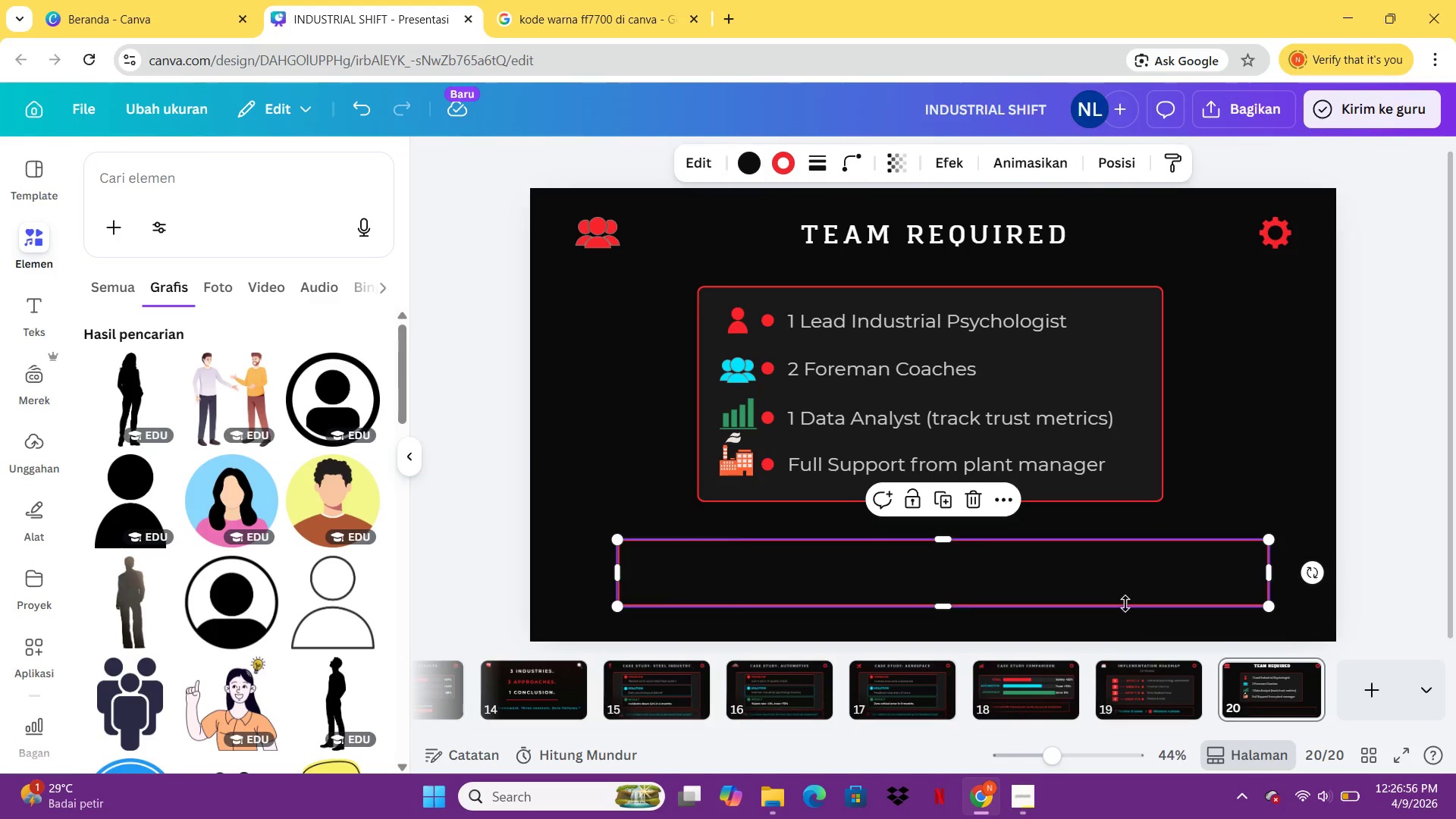 
left_click_drag(start_coordinate=[1118, 588], to_coordinate=[1106, 586])
 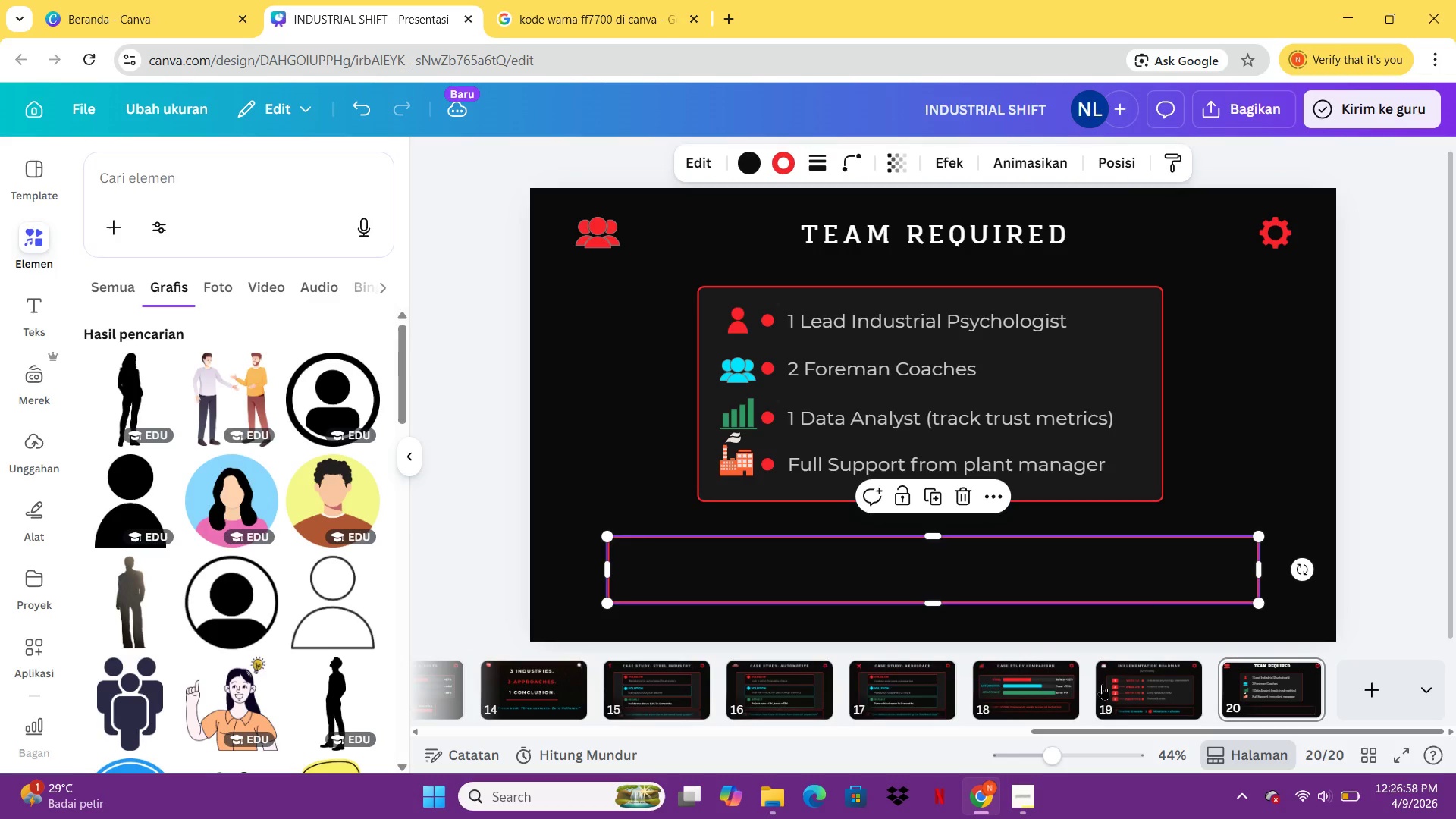 
left_click([1102, 684])
 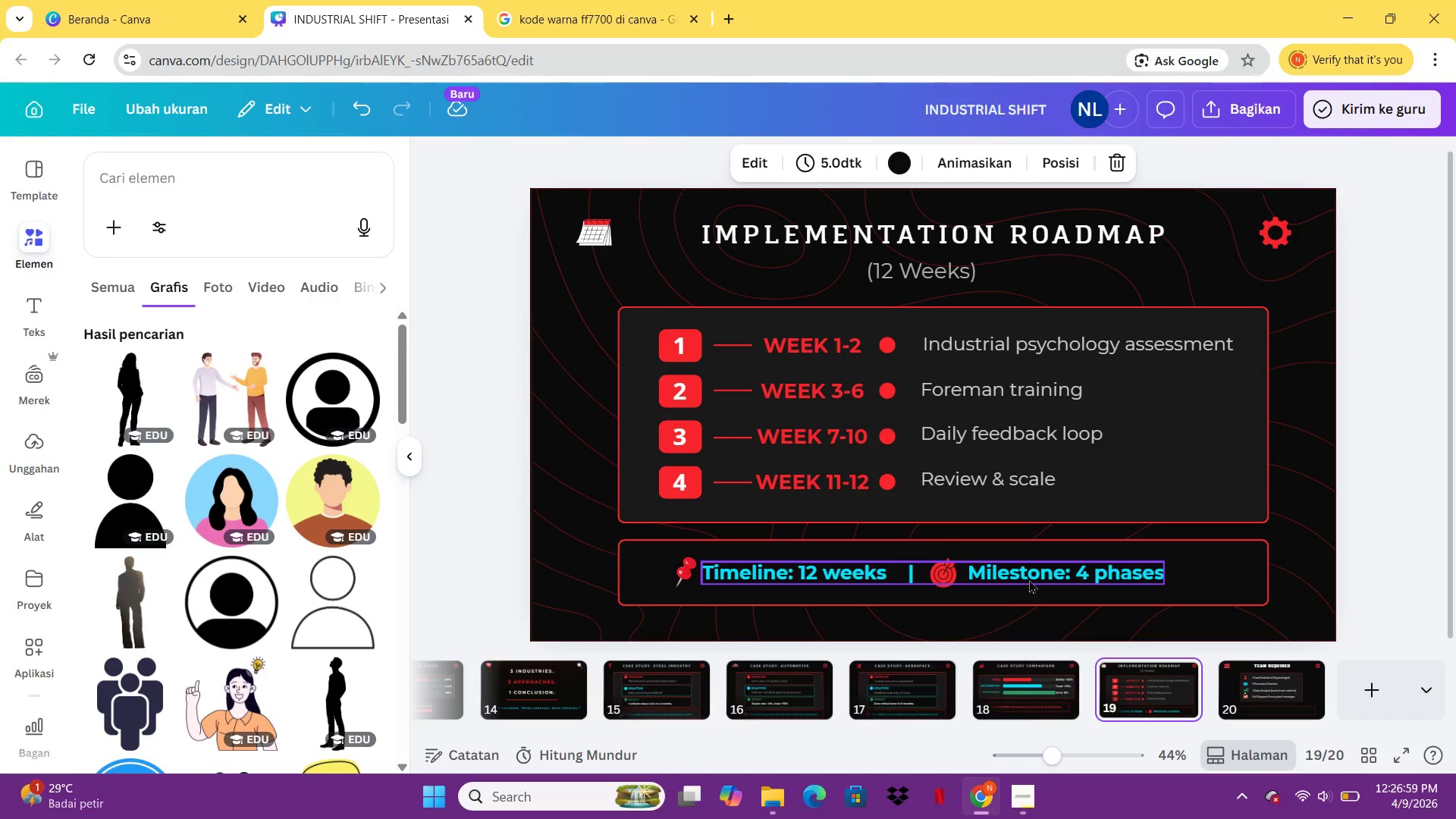 
left_click([1031, 579])
 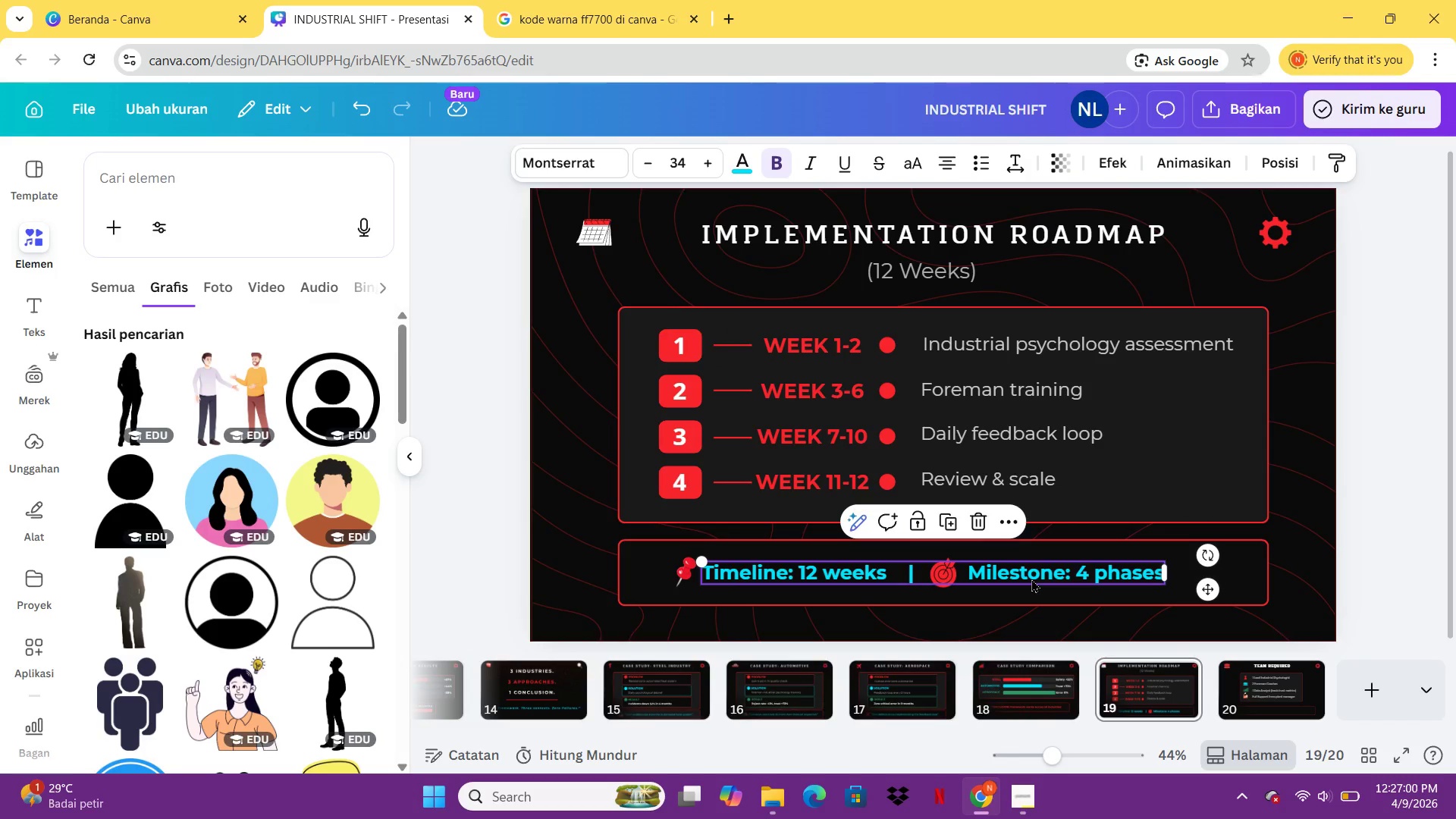 
key(Control+C)
 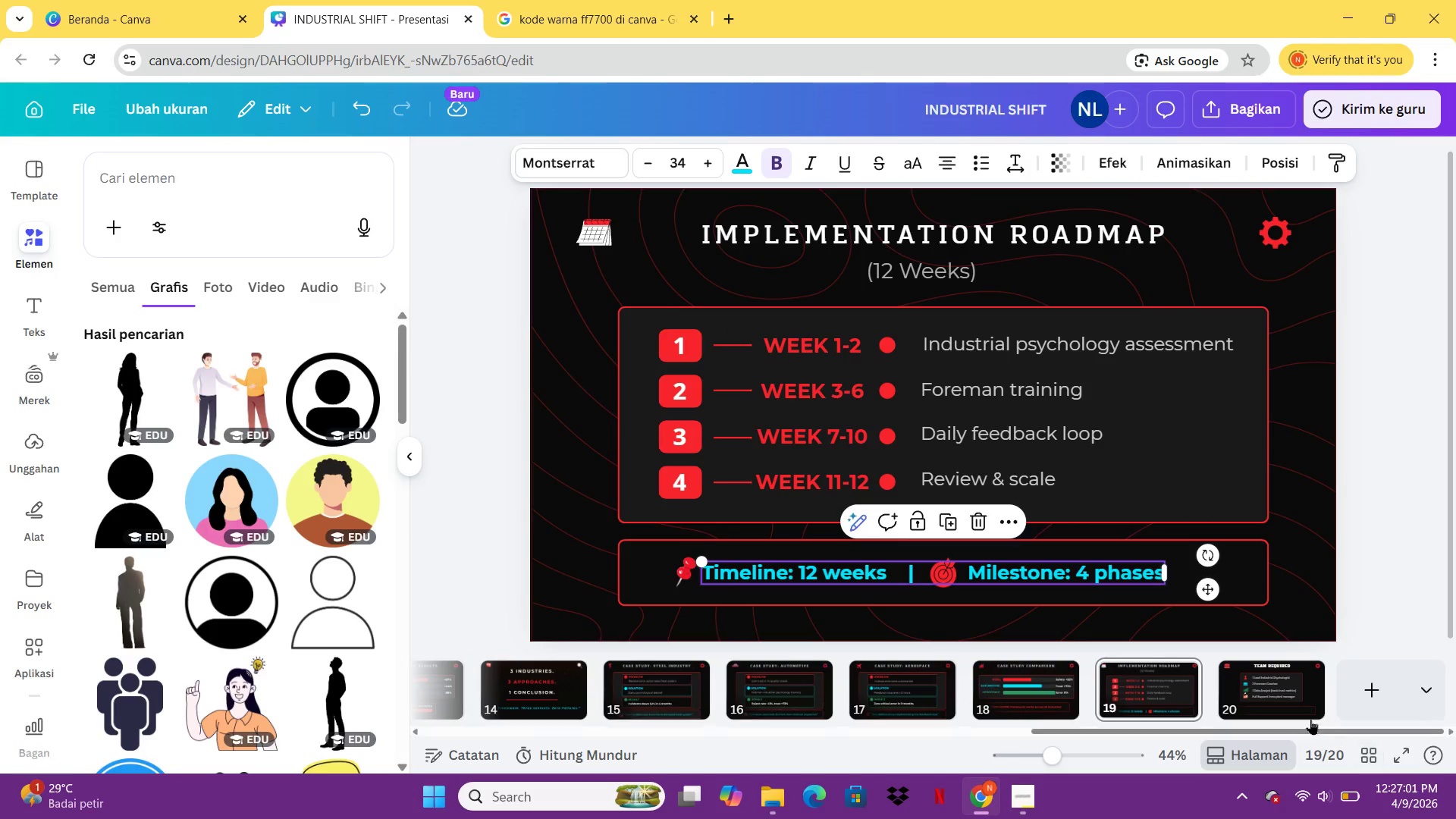 
left_click([1303, 712])
 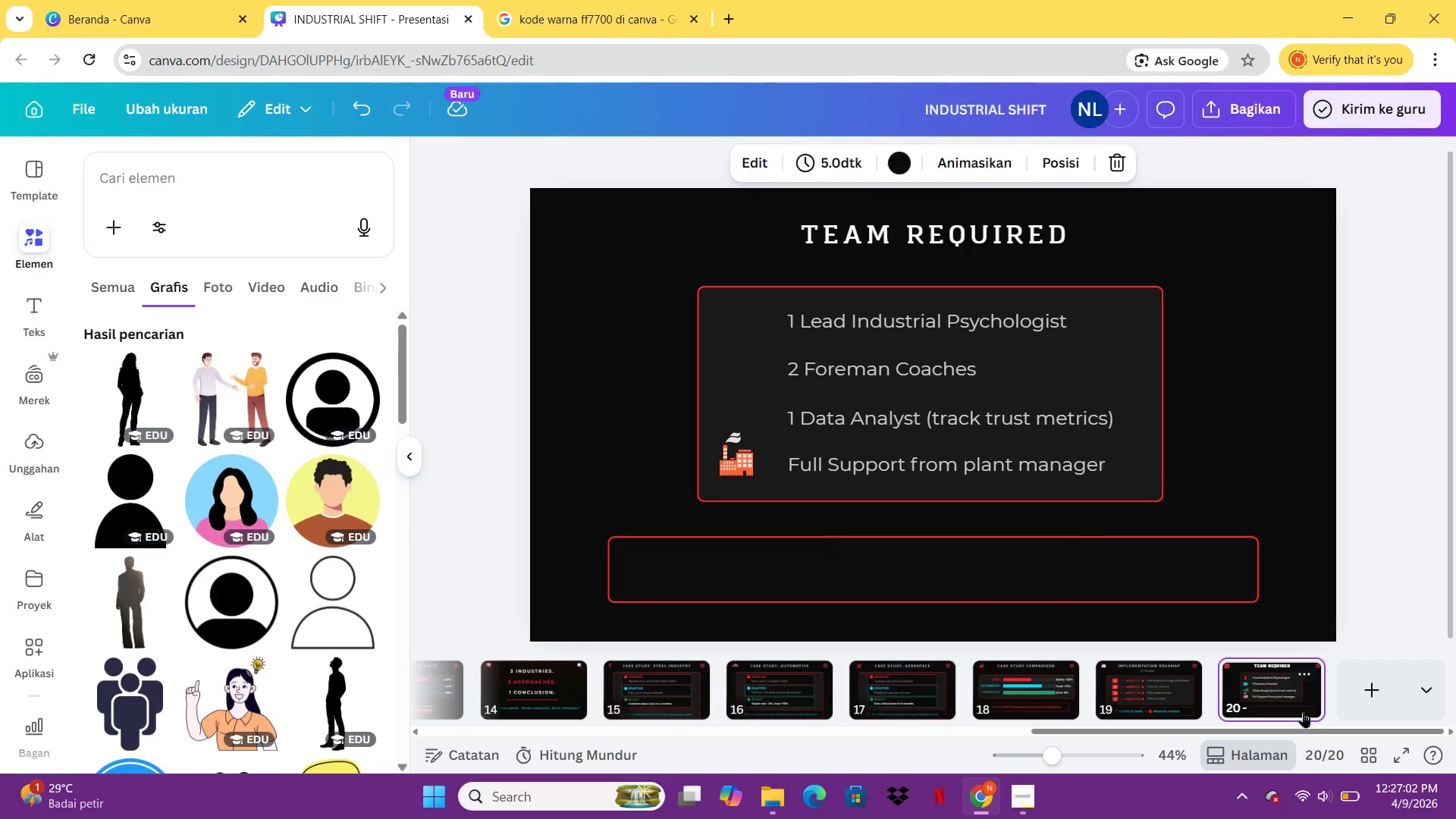 
key(Control+ControlLeft)
 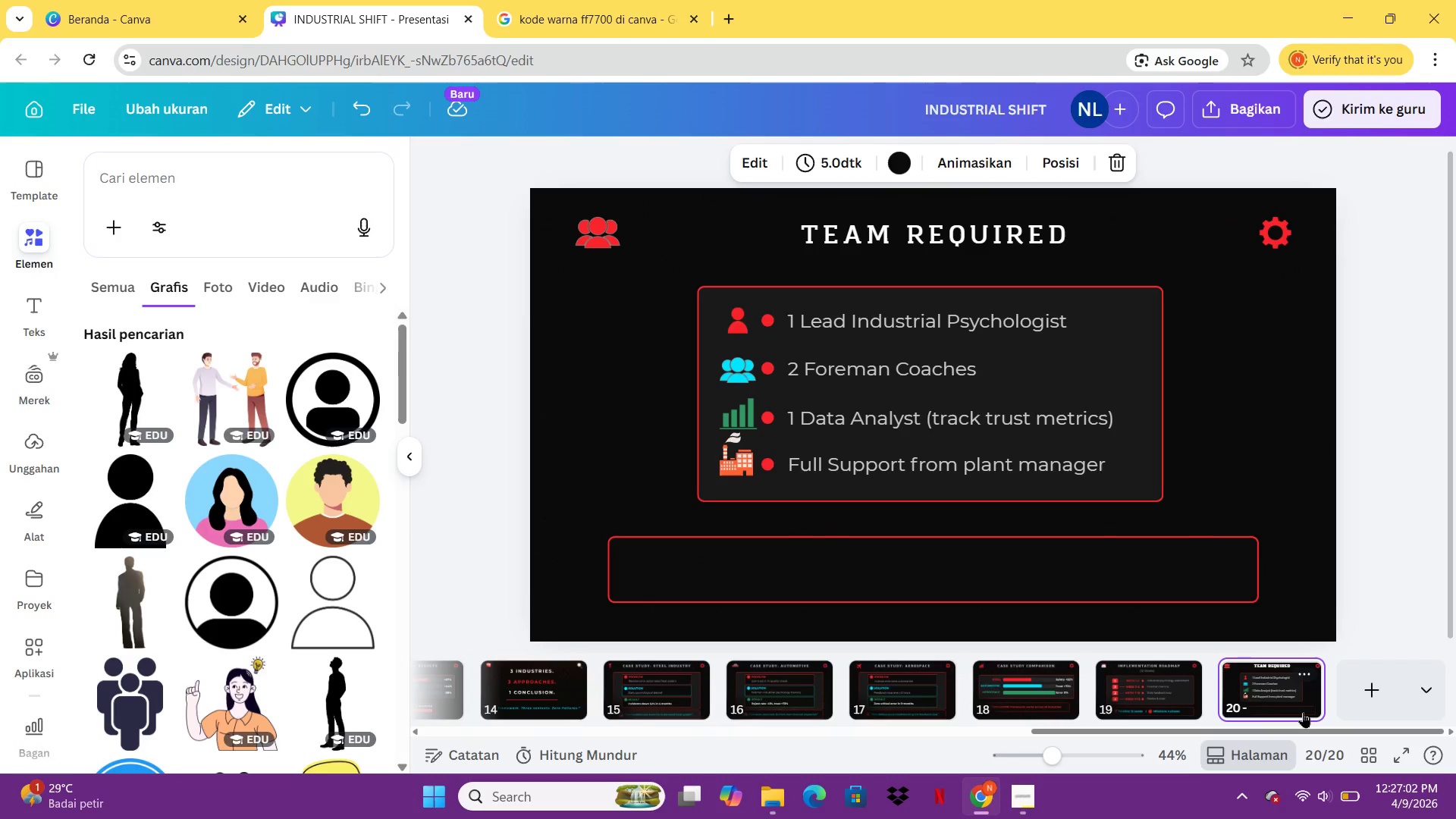 
key(Control+V)
 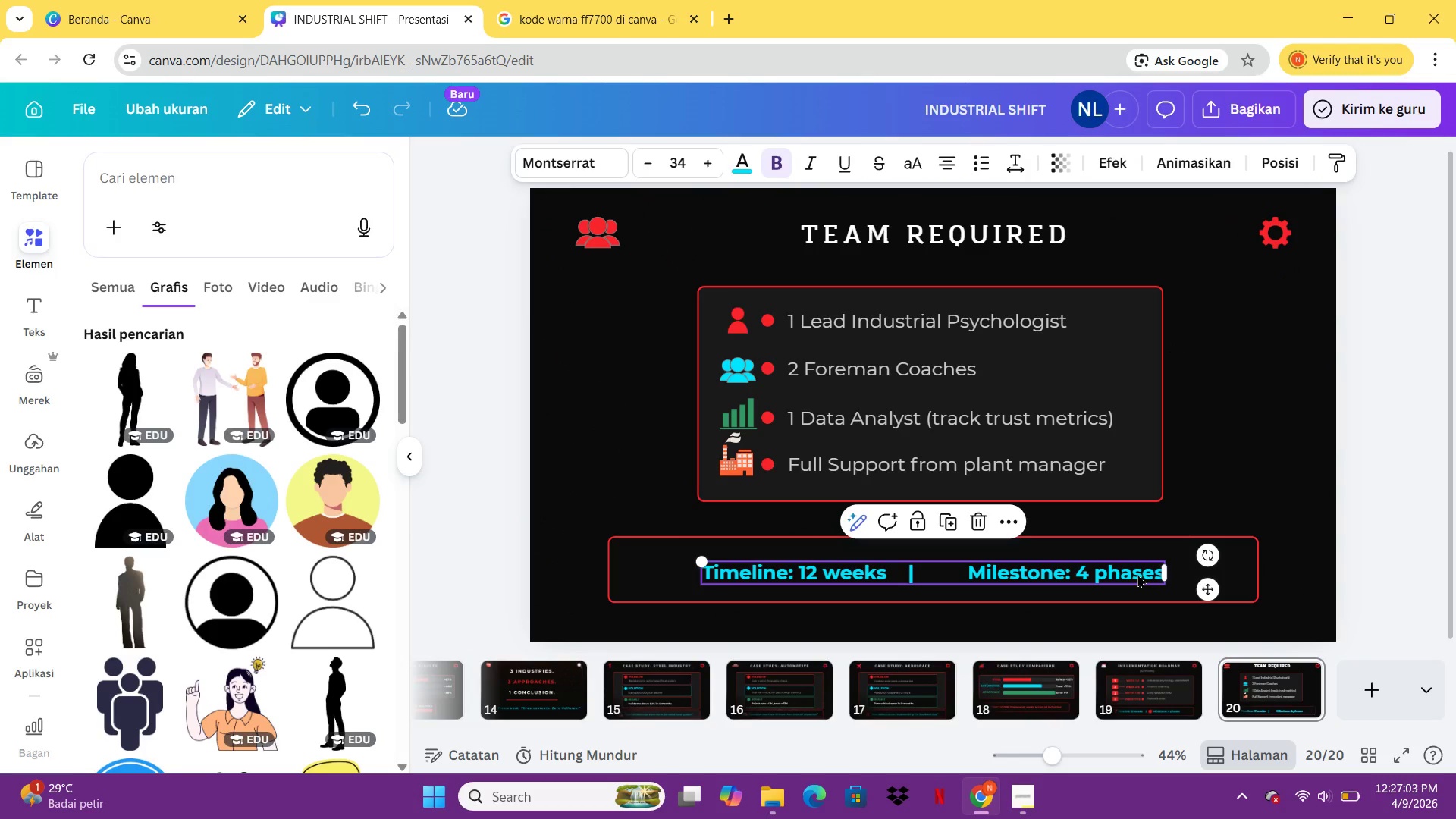 
double_click([1138, 574])
 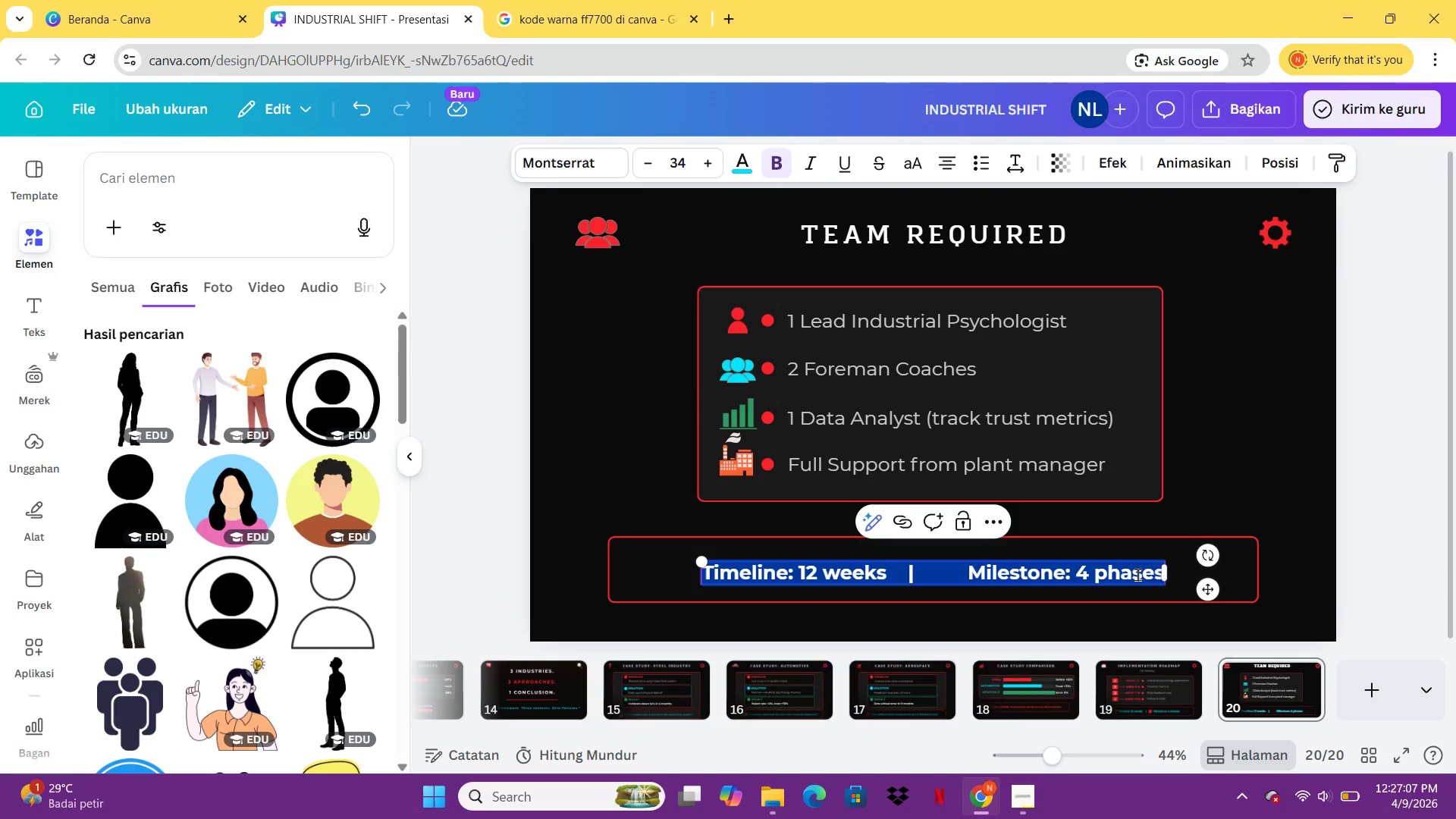 
wait(8.09)
 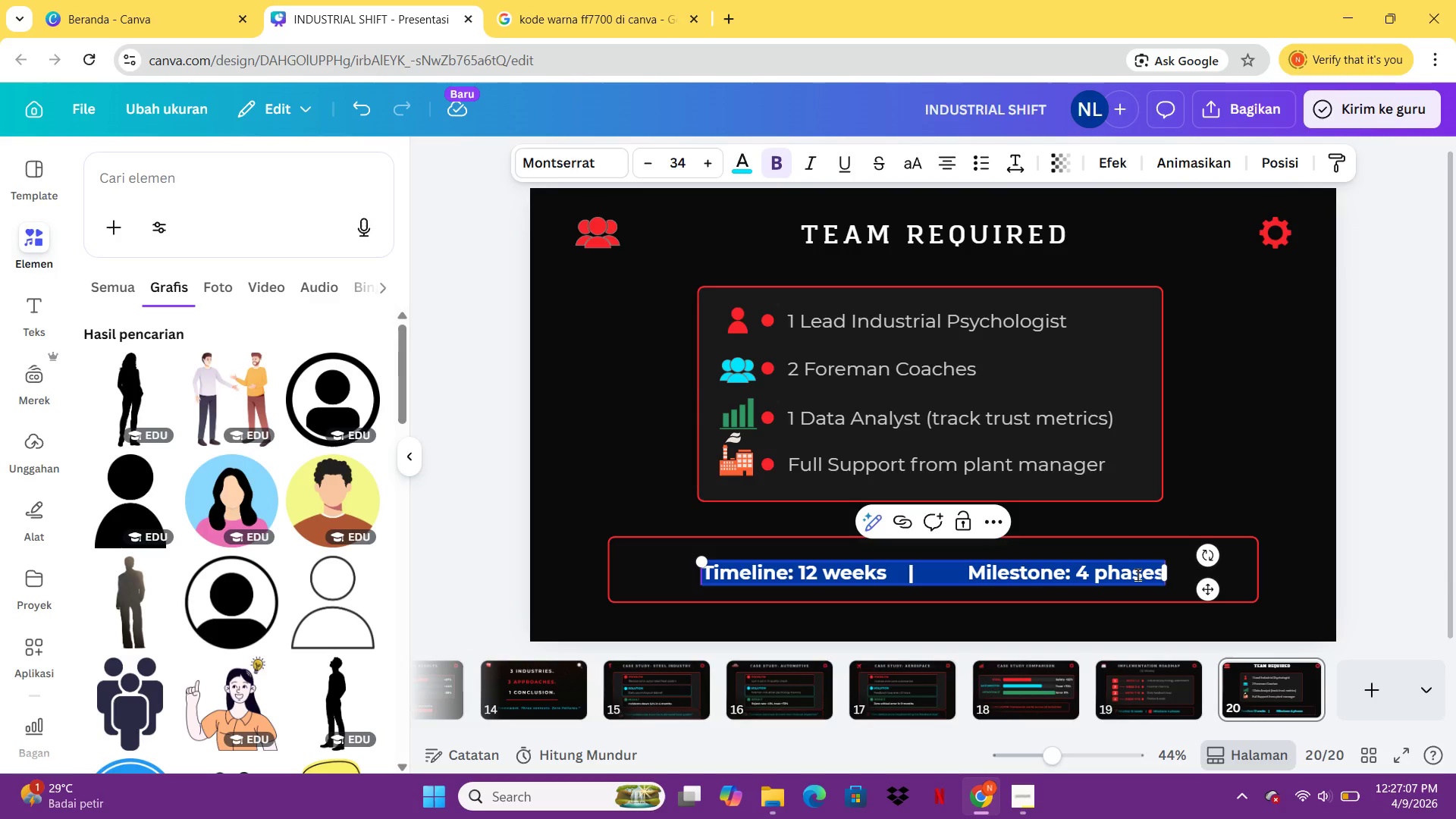 
type(The right team makes the framework work)
 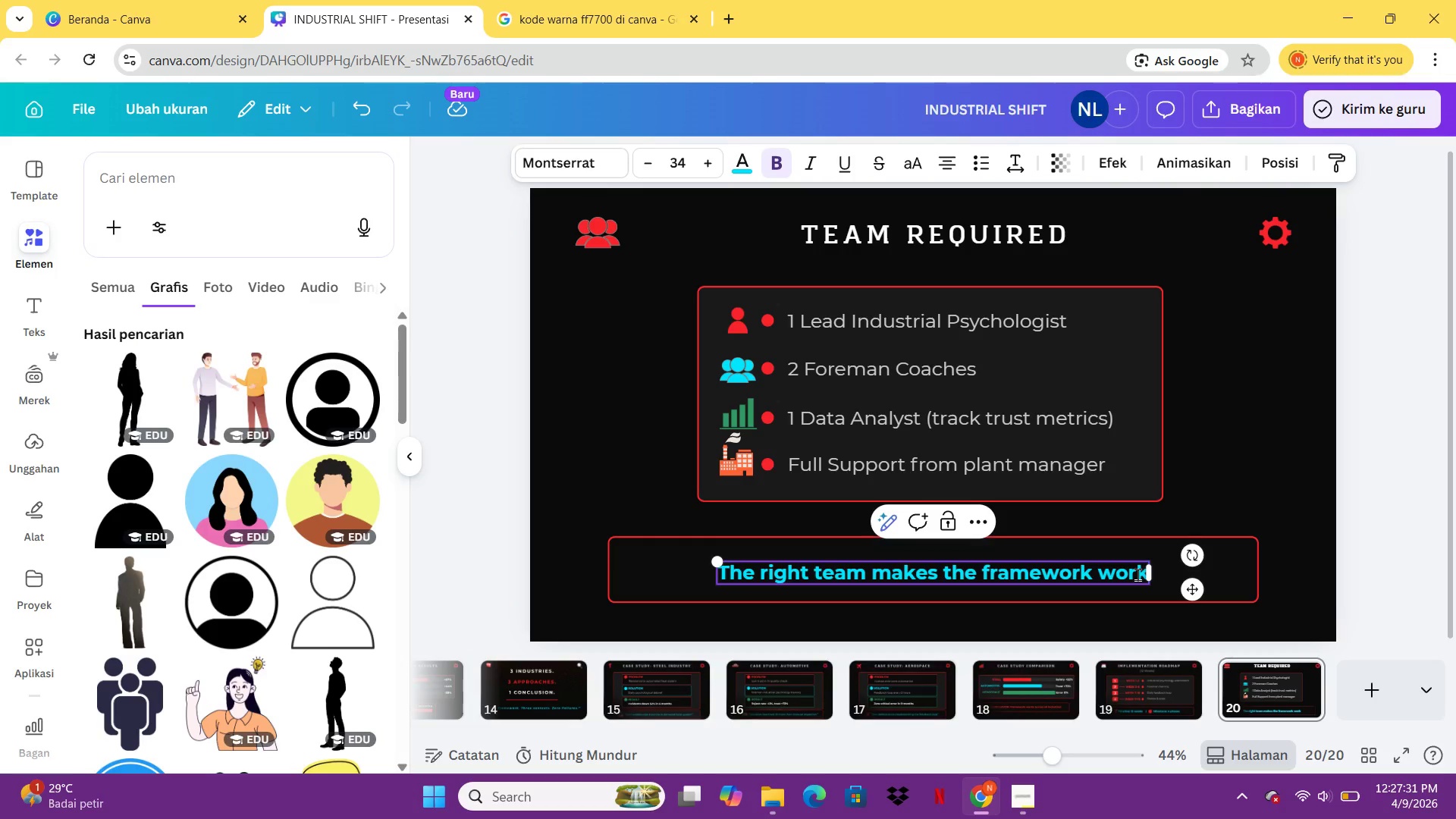 
wait(14.0)
 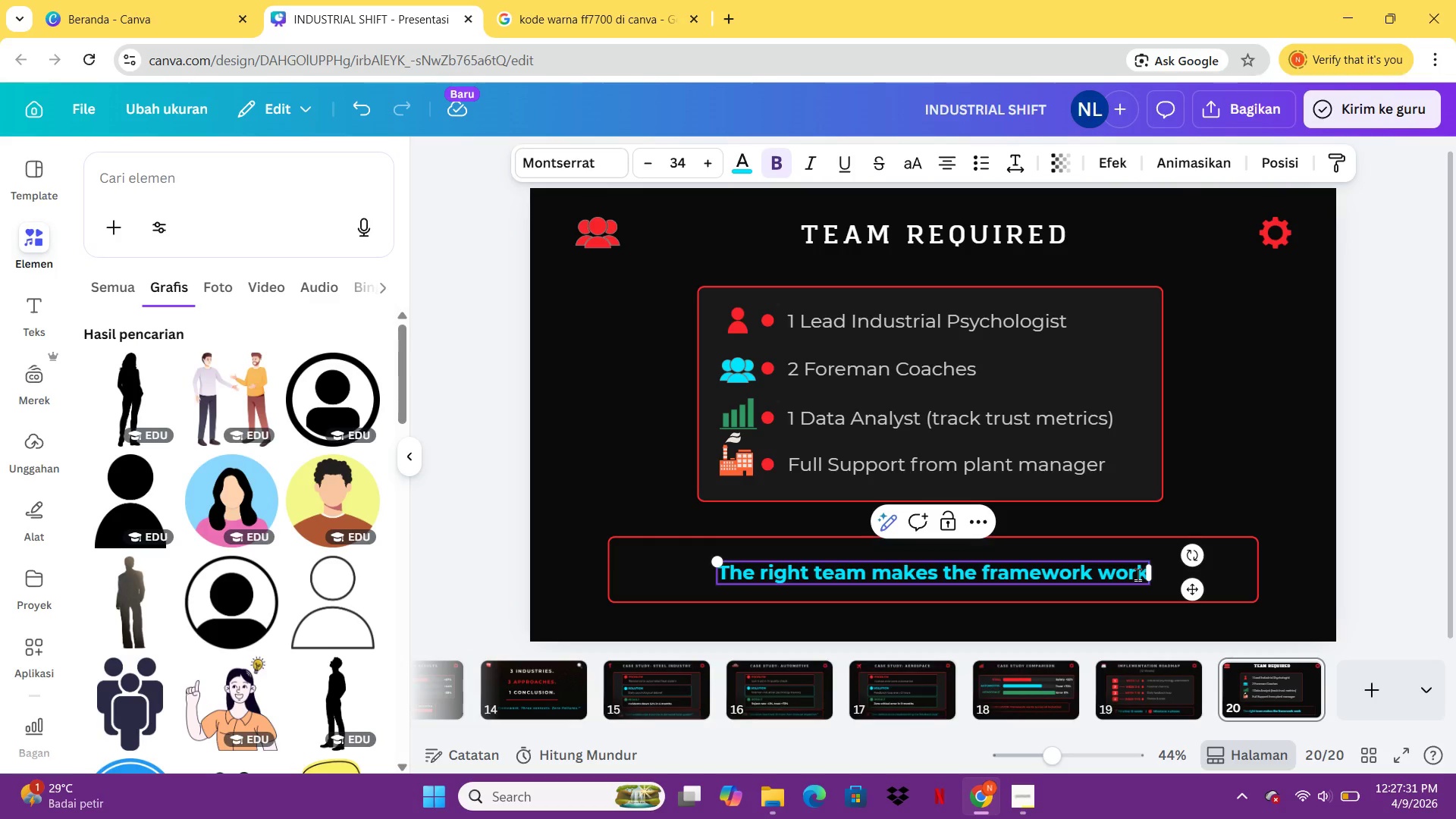 
key(Shift+ShiftLeft)
 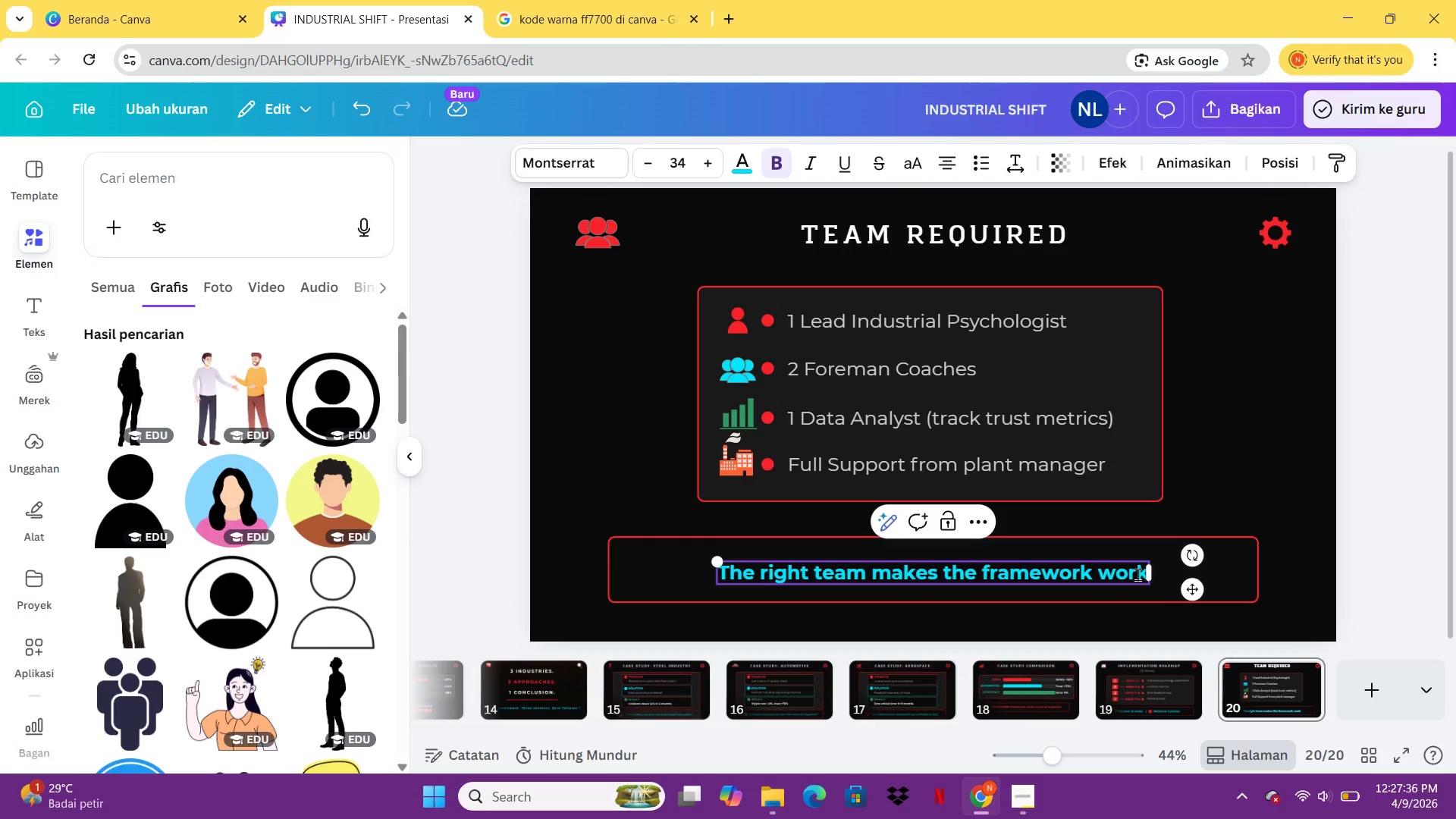 
key(Shift+Quote)
 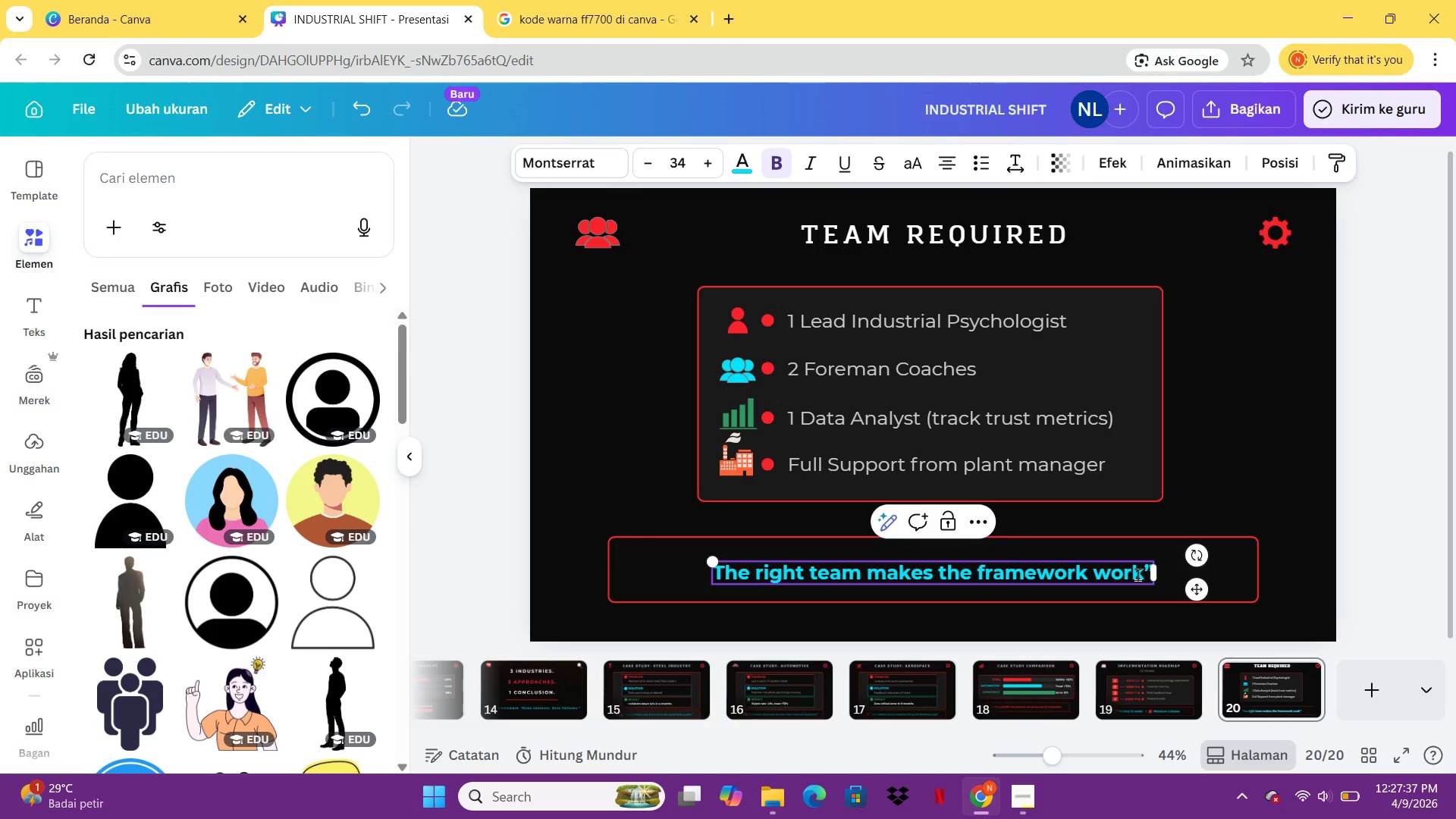 
hold_key(key=ArrowLeft, duration=1.19)
 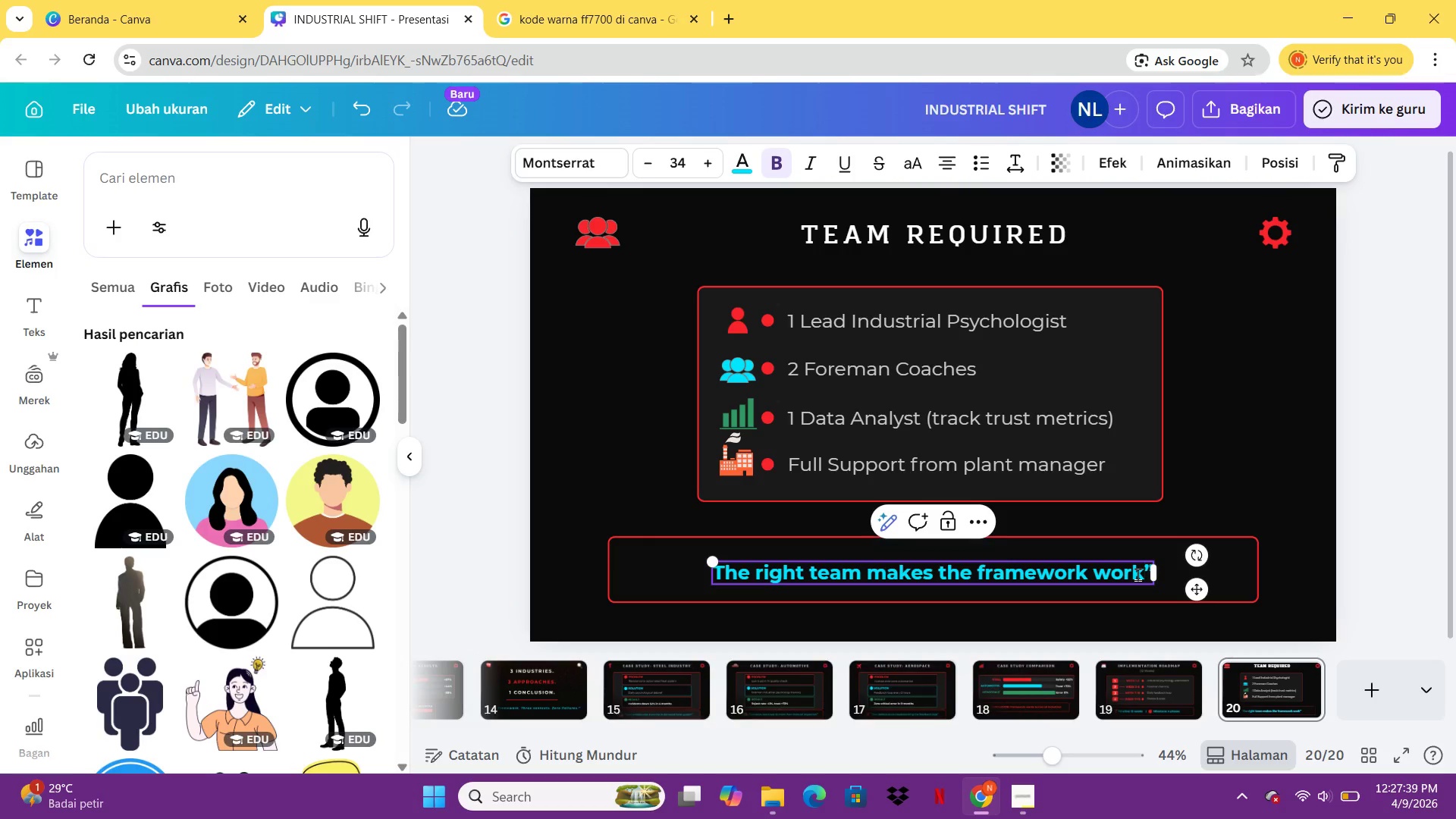 
hold_key(key=ArrowLeft, duration=1.41)
 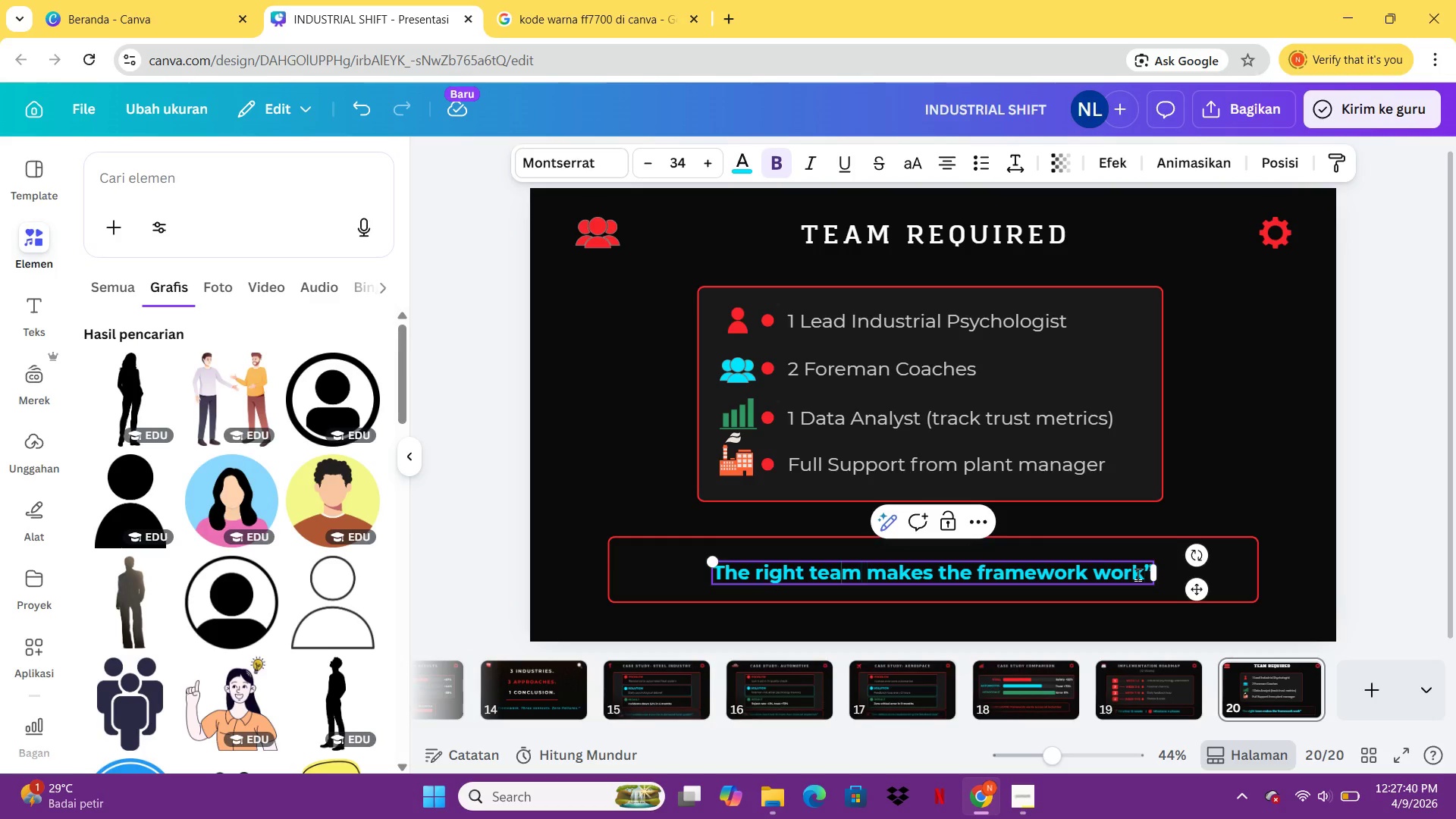 
key(ArrowLeft)
 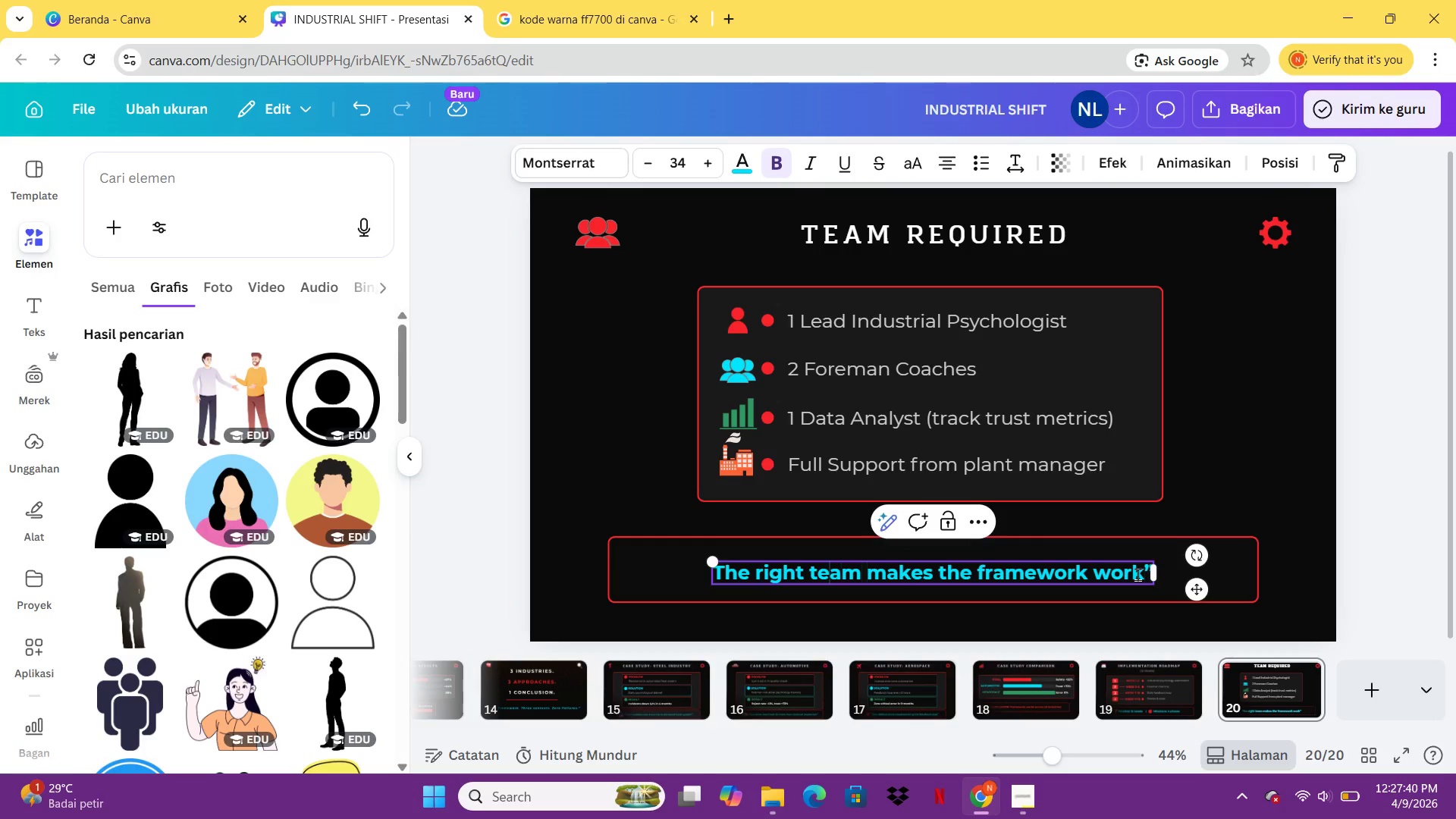 
key(ArrowLeft)
 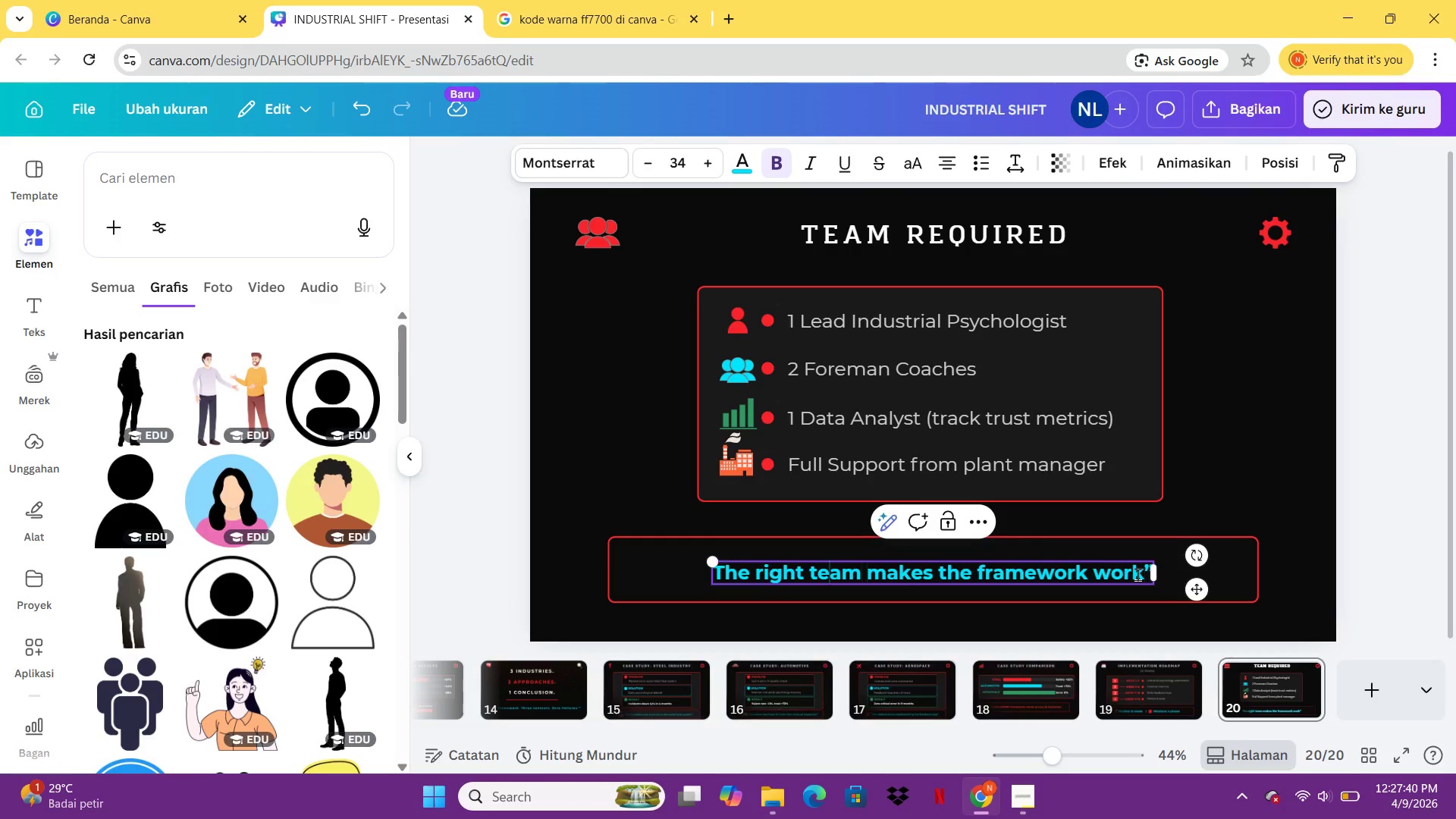 
key(ArrowLeft)
 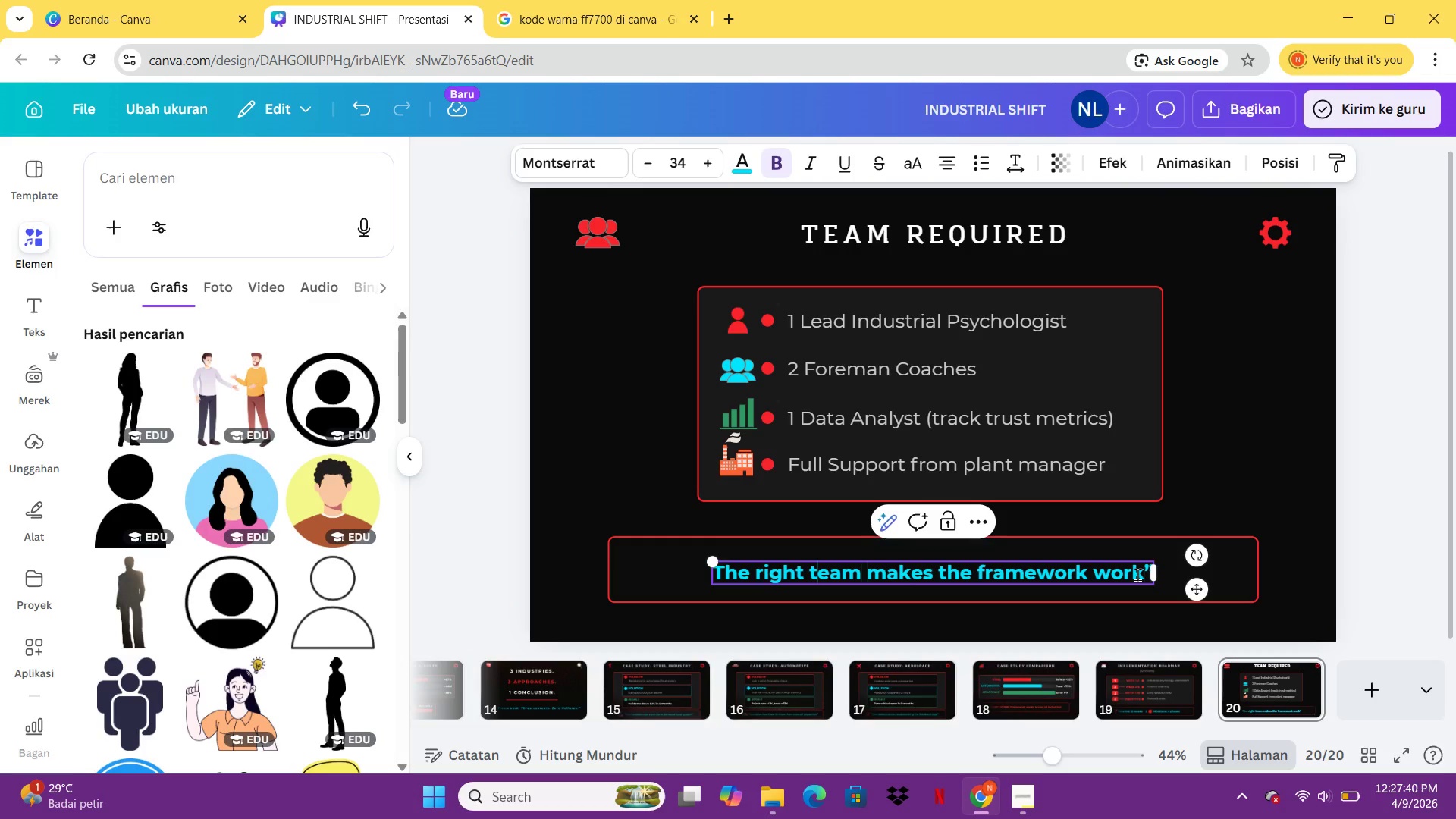 
key(ArrowLeft)
 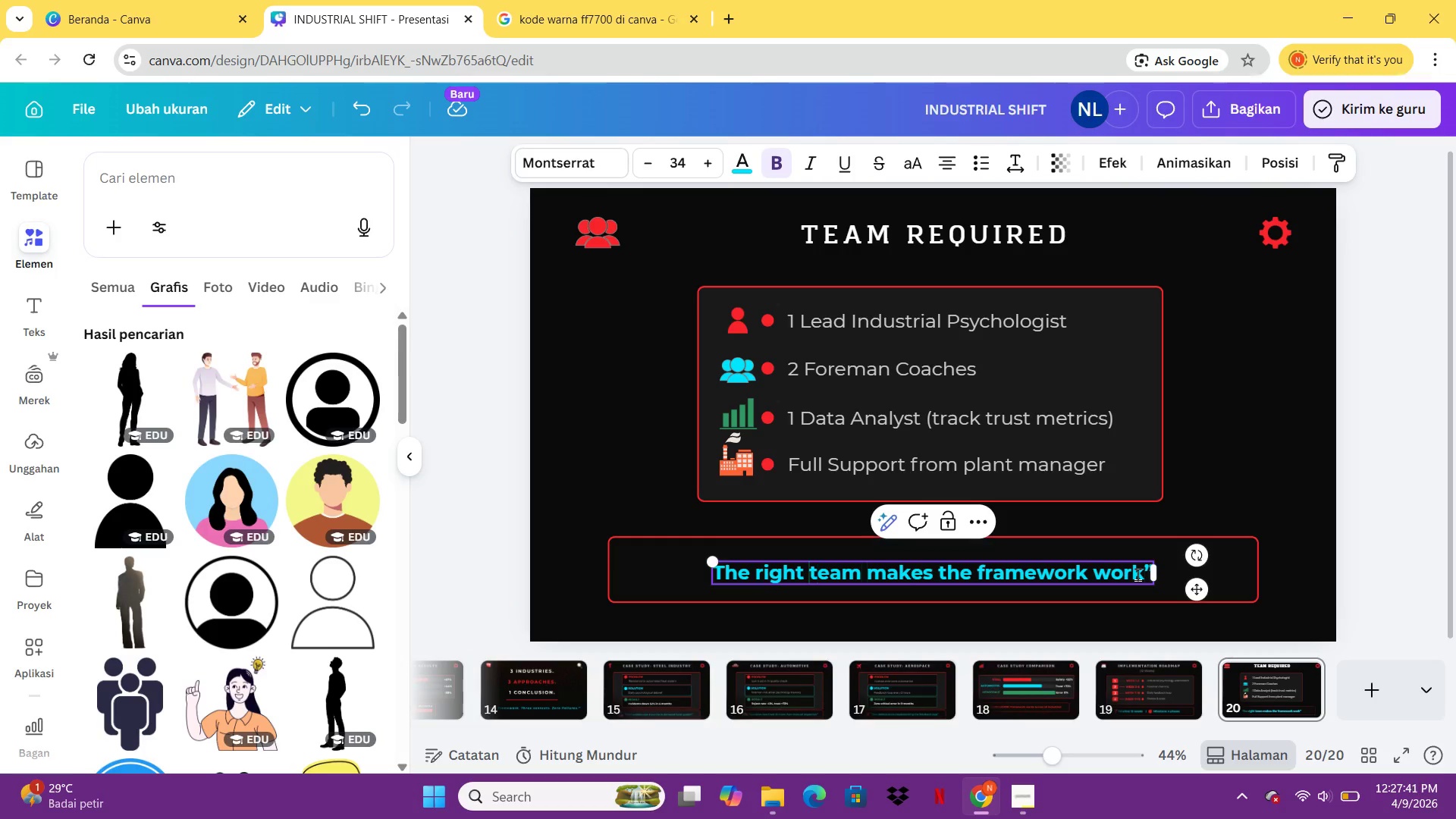 
key(ArrowLeft)
 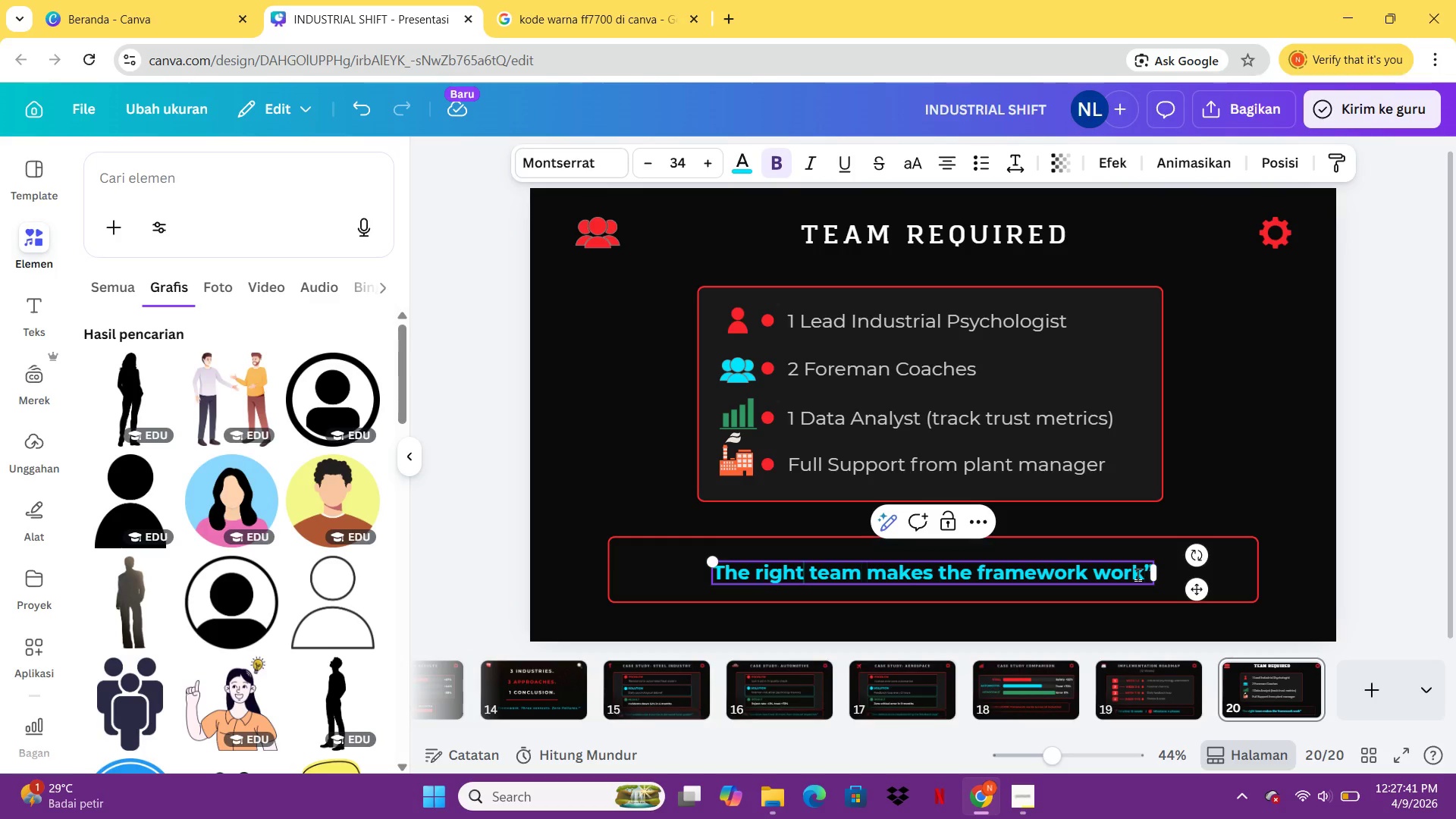 
key(ArrowLeft)
 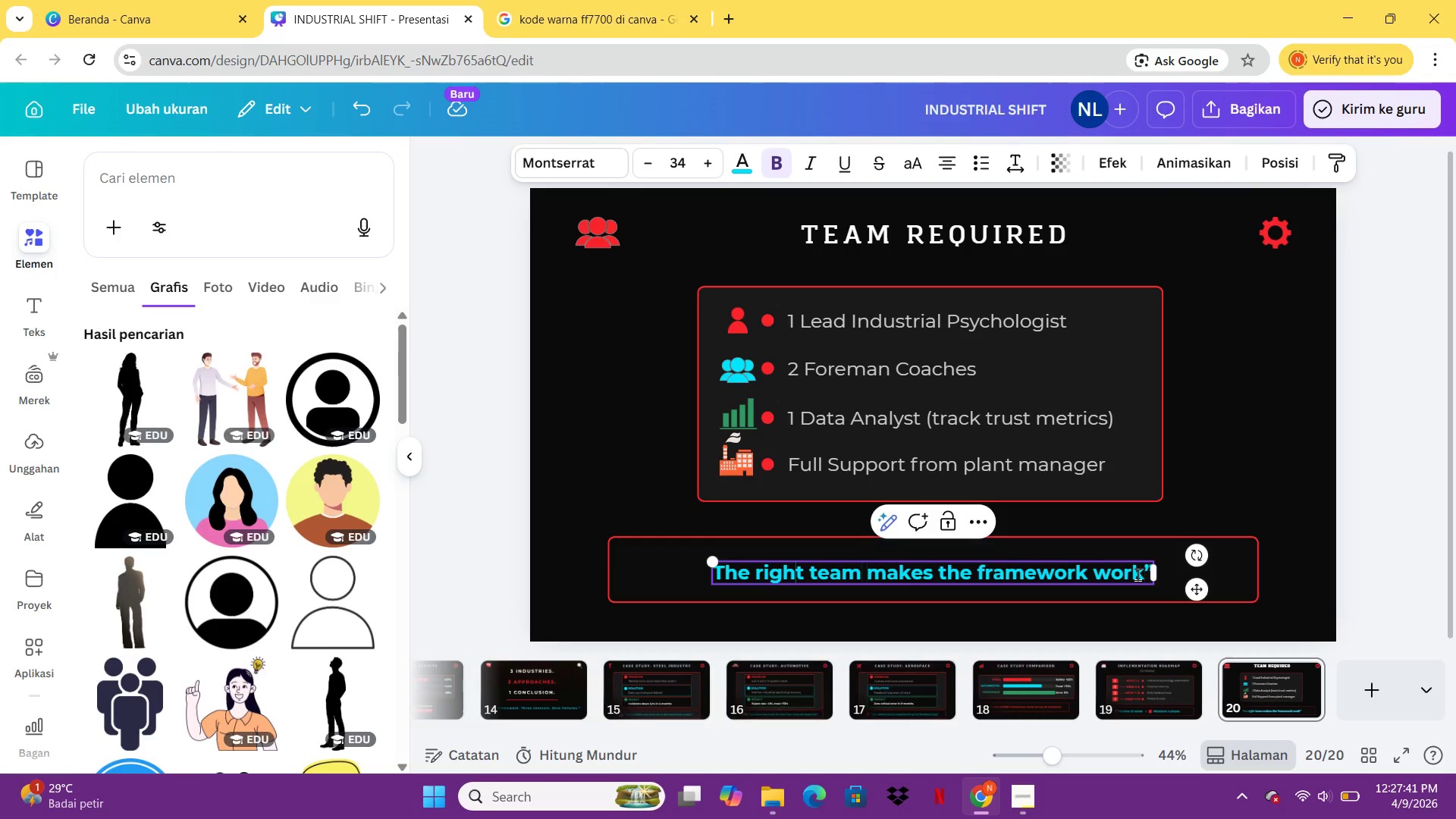 
key(ArrowLeft)
 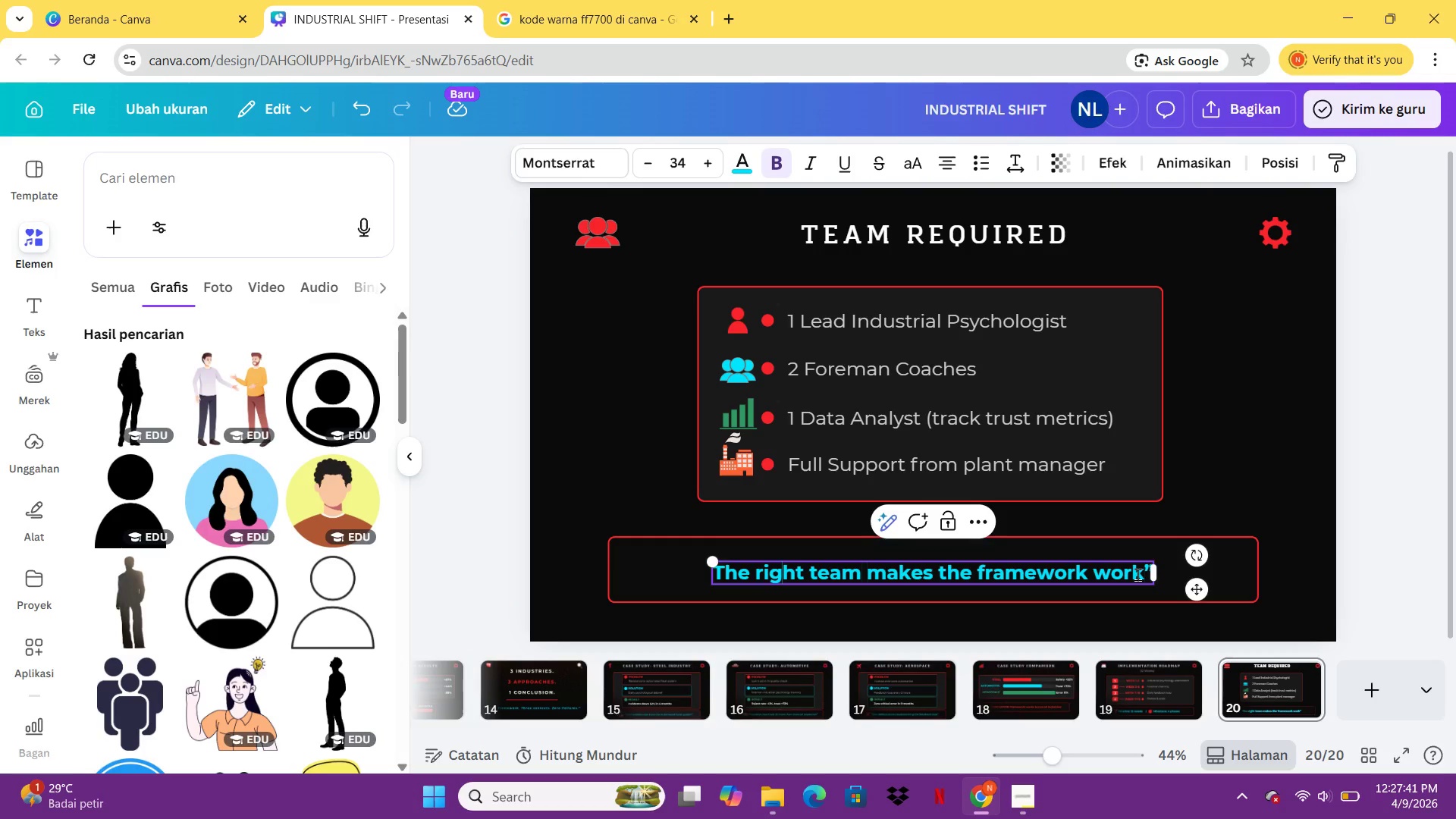 
key(ArrowLeft)
 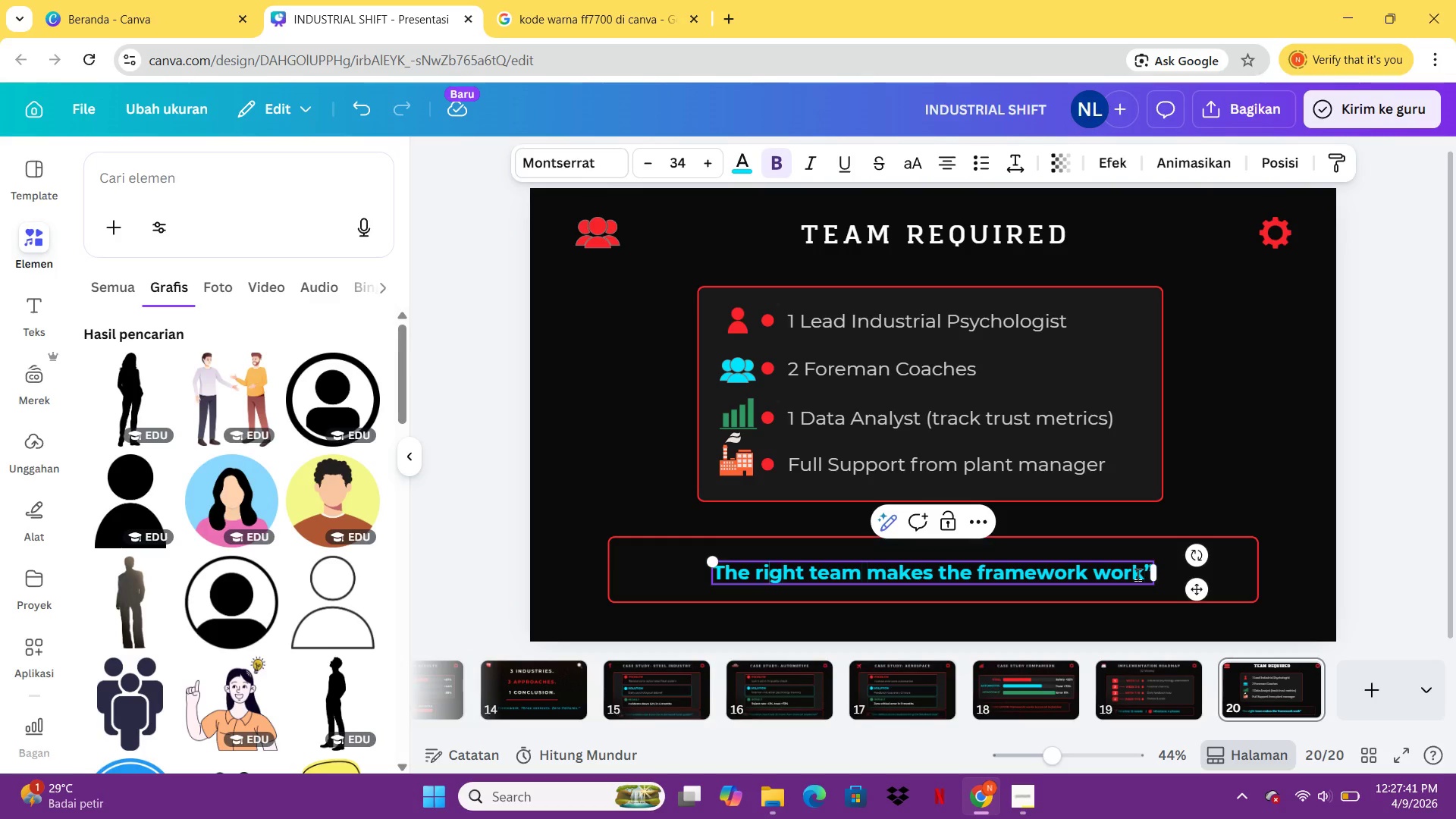 
key(ArrowLeft)
 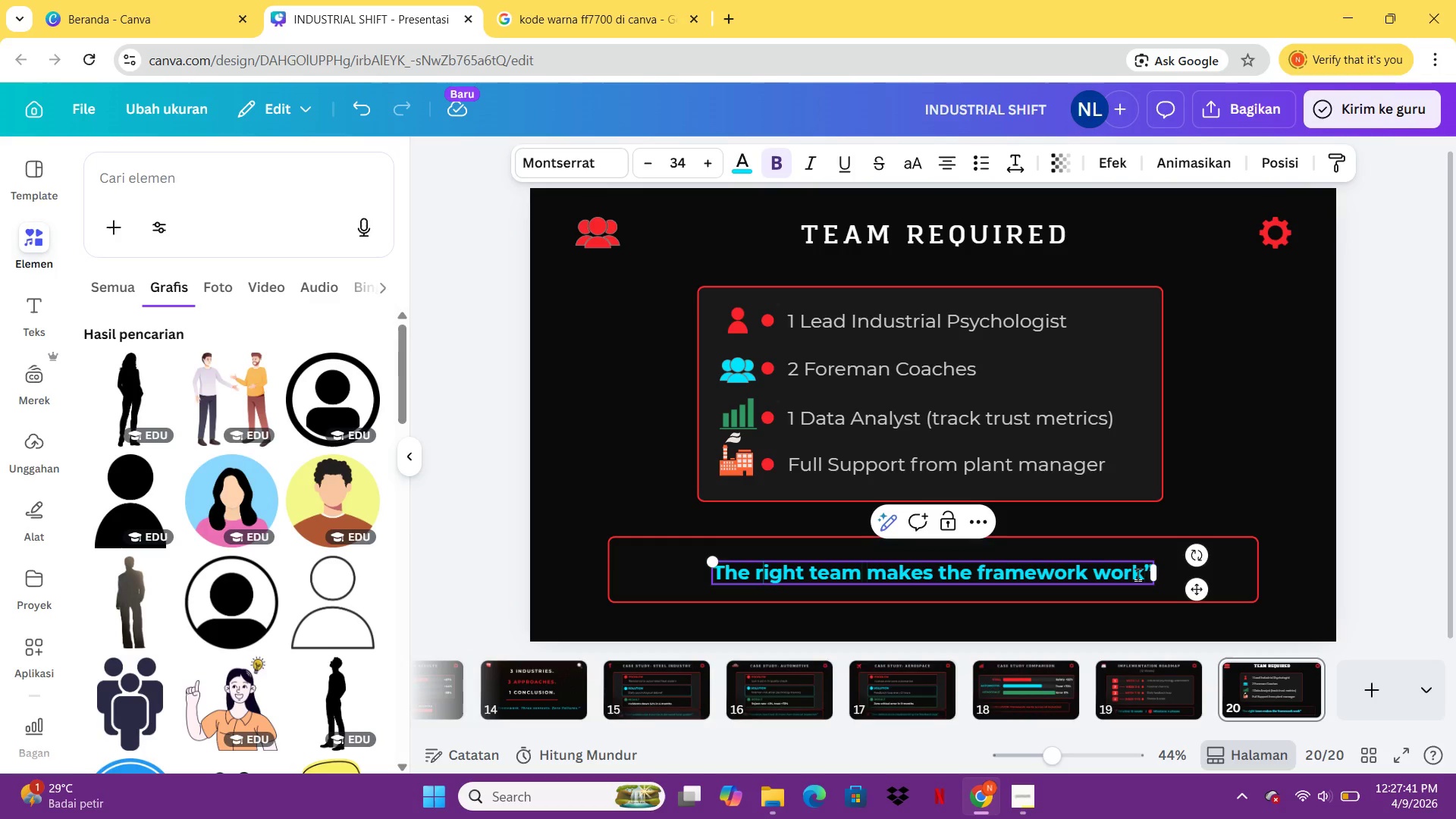 
key(ArrowLeft)
 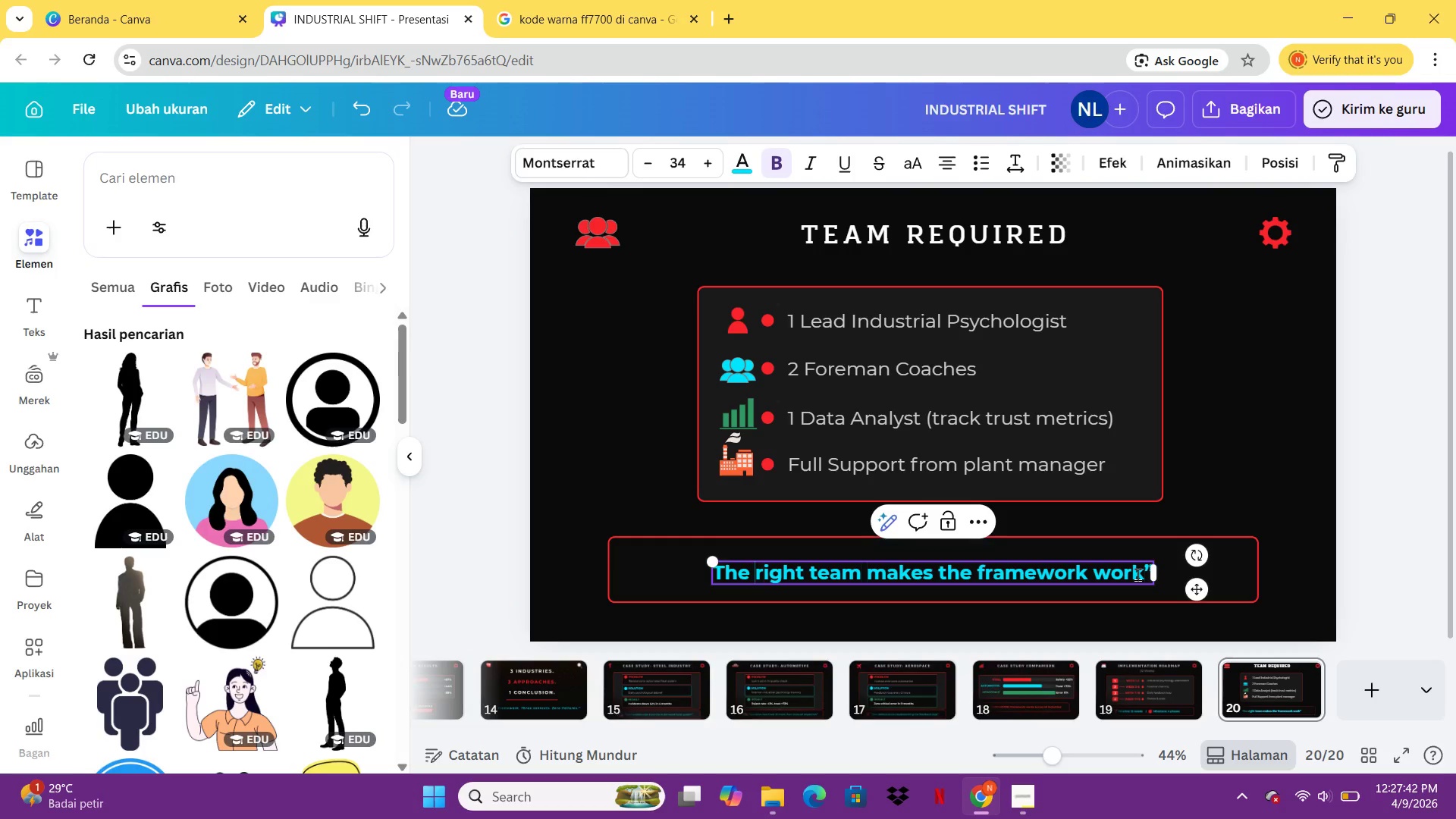 
key(ArrowLeft)
 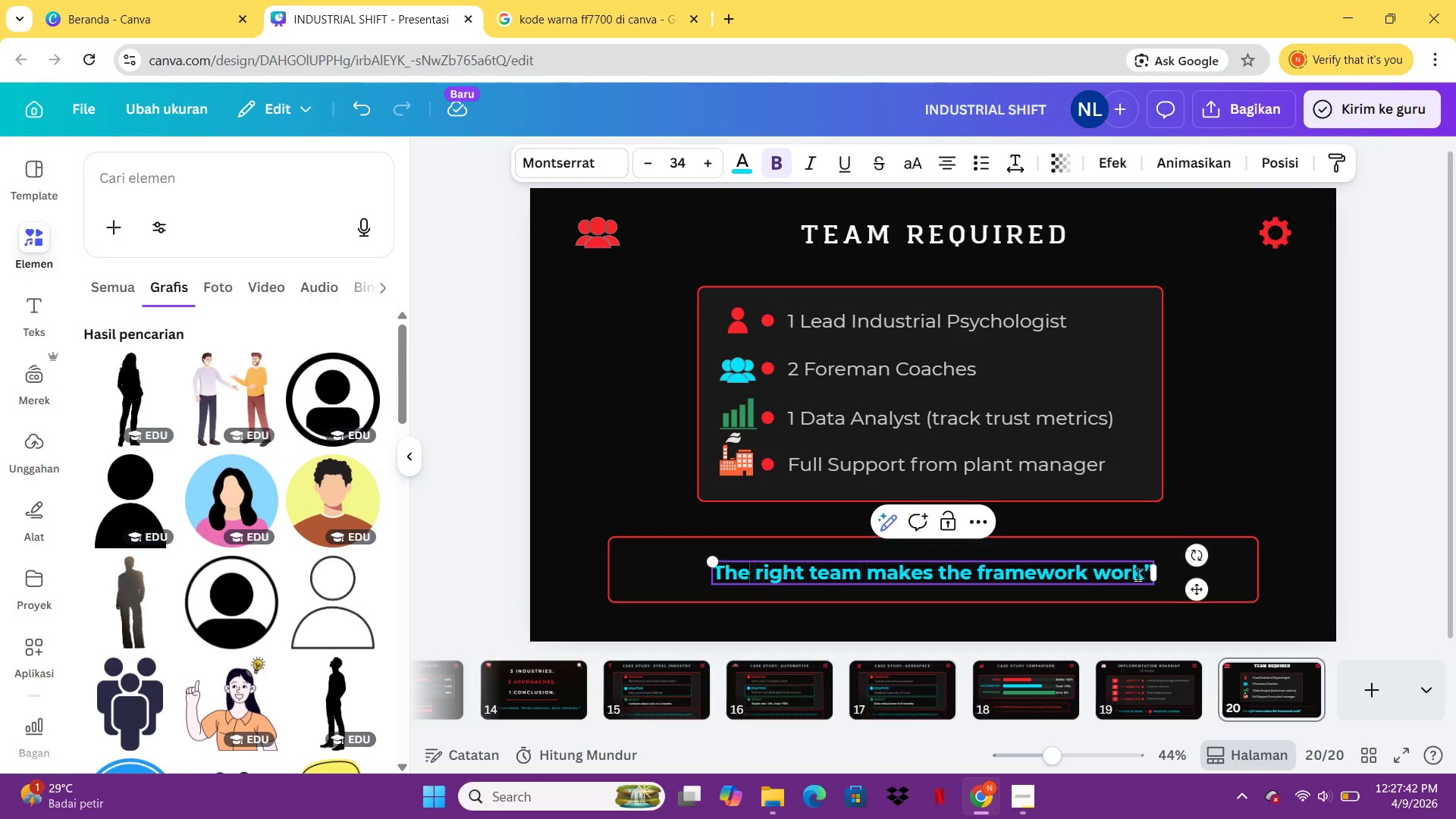 
key(ArrowLeft)
 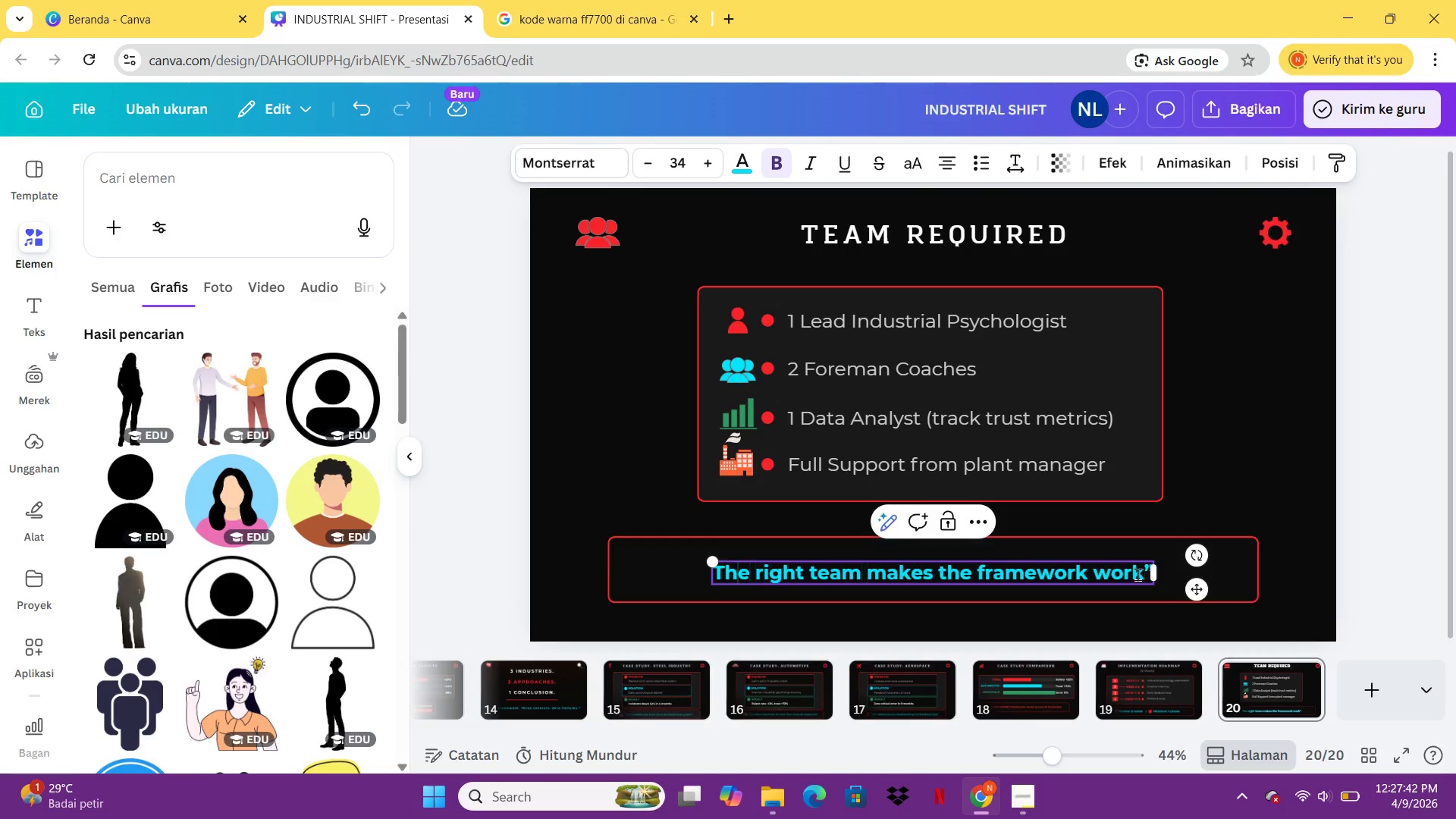 
key(ArrowLeft)
 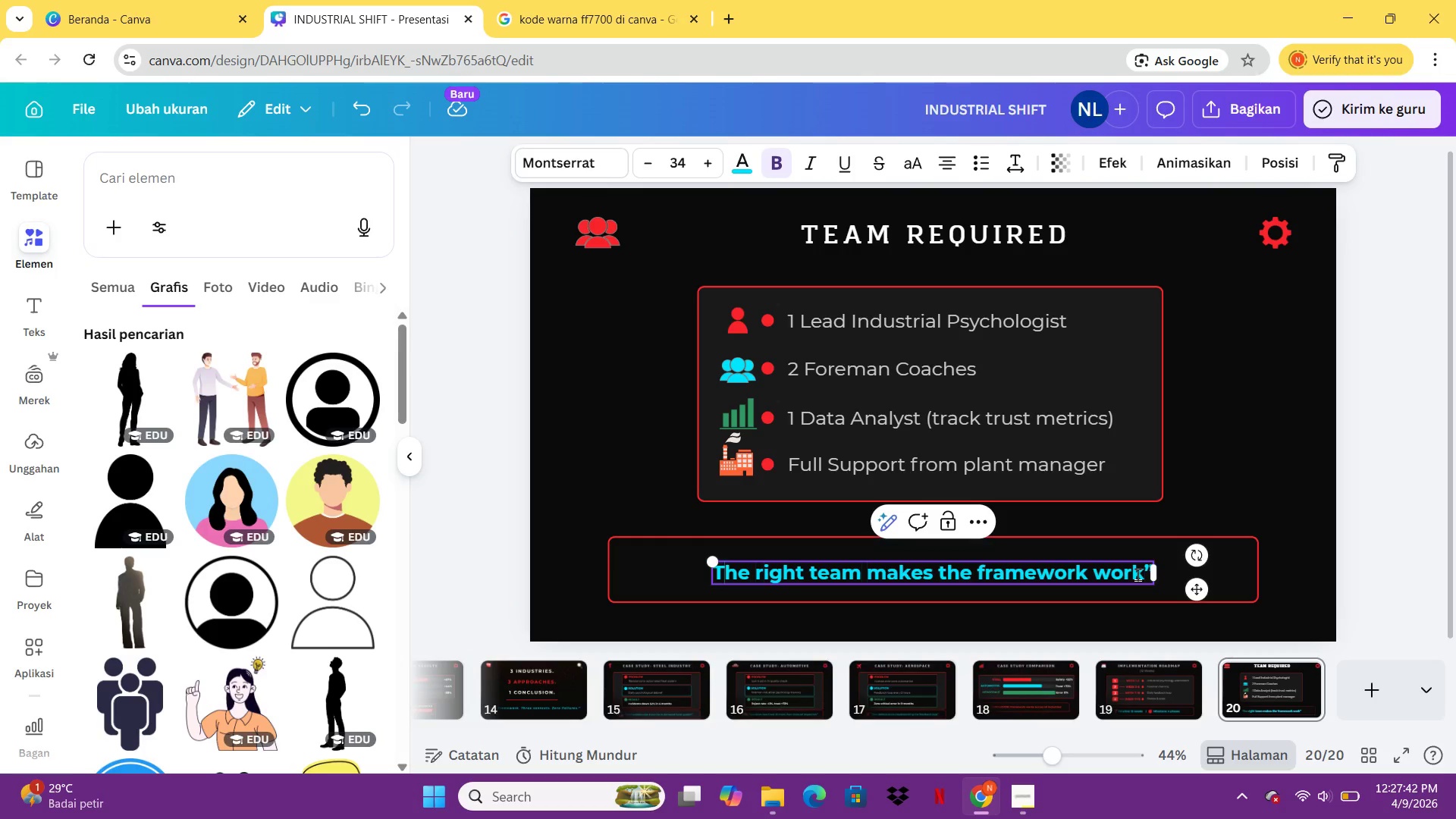 
key(ArrowLeft)
 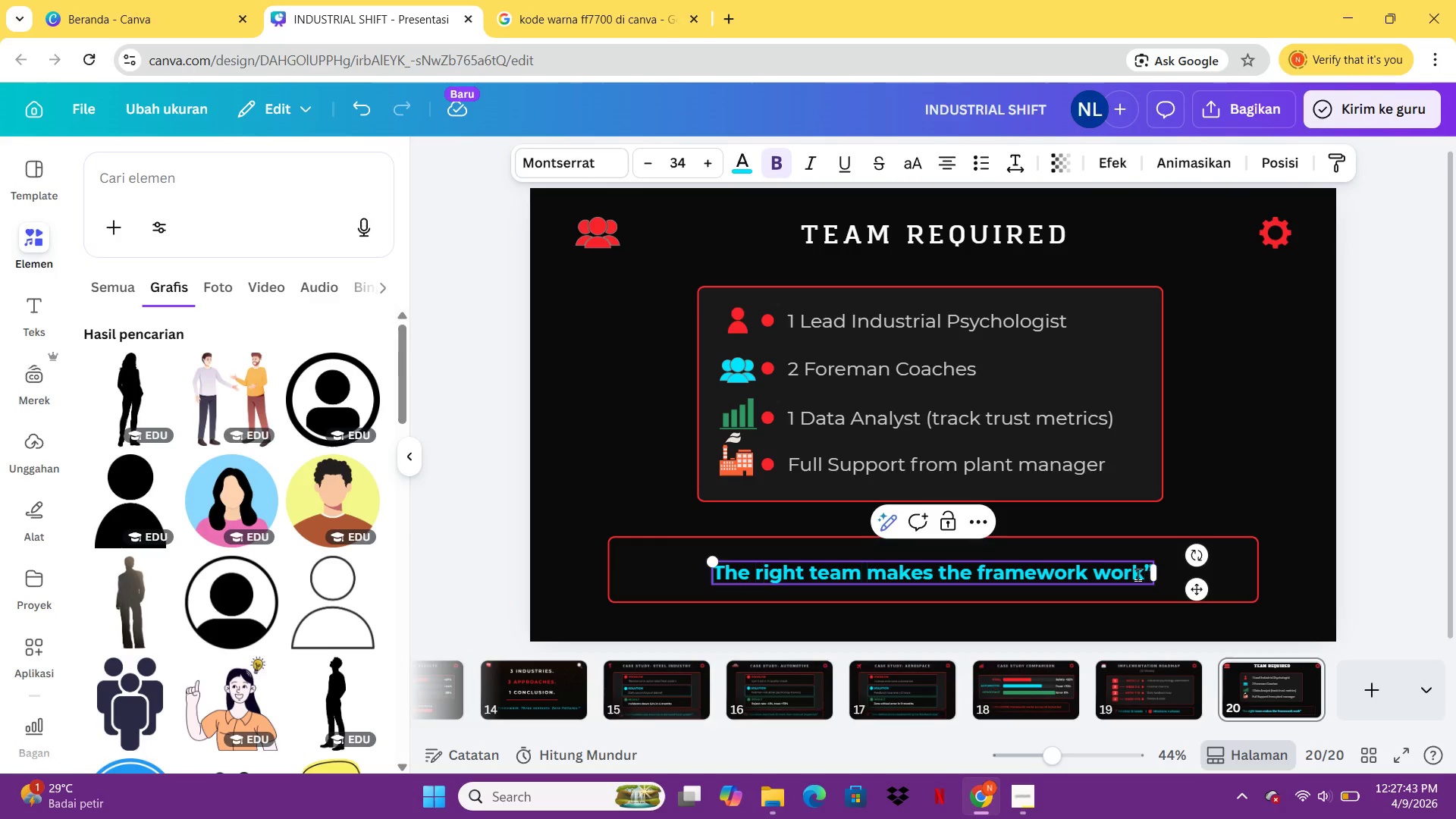 
key(Shift+Quote)
 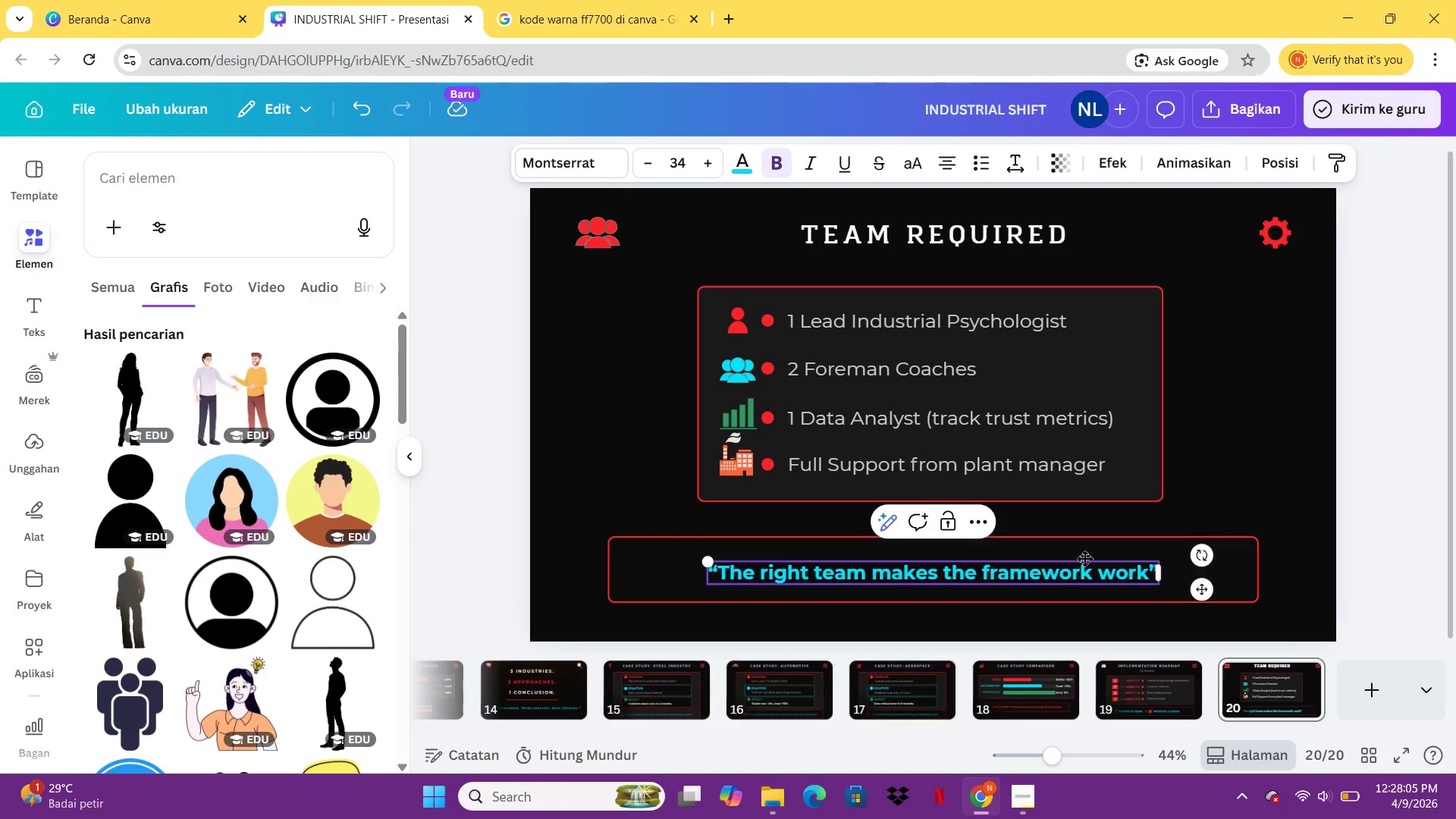 
wait(27.05)
 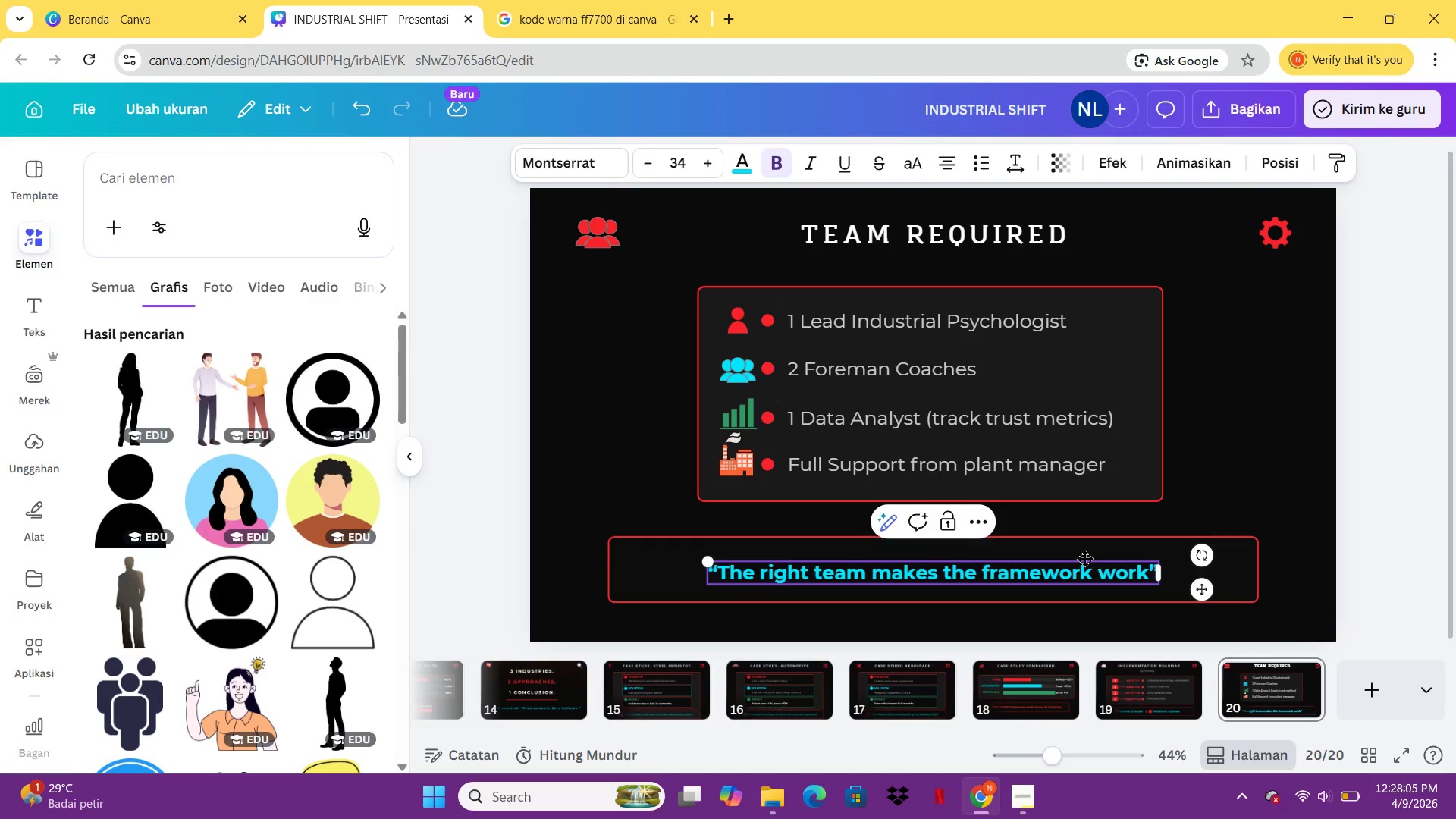 
key(Control+ControlLeft)
 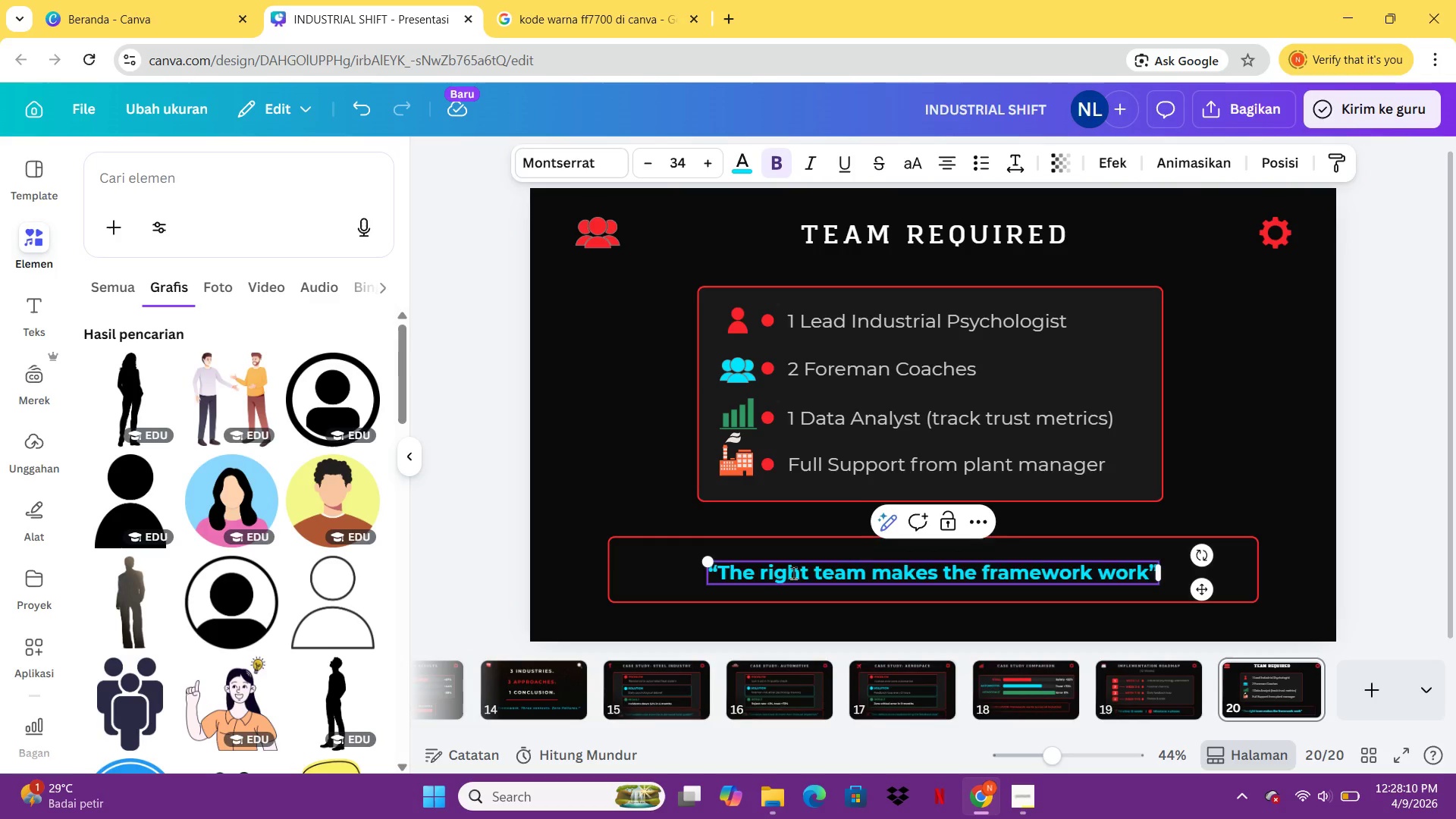 
key(Control+A)
 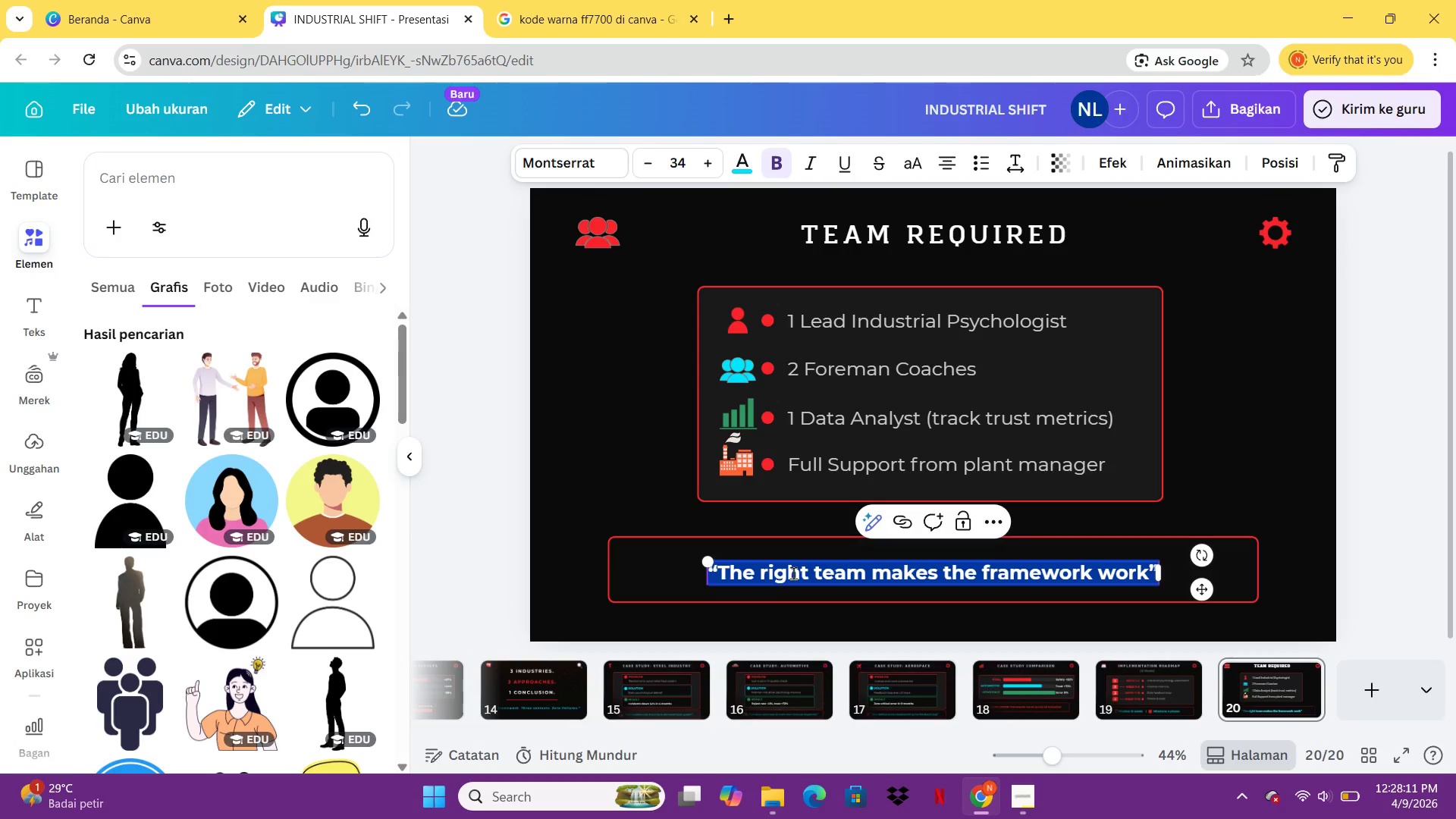 
key(Control+I)
 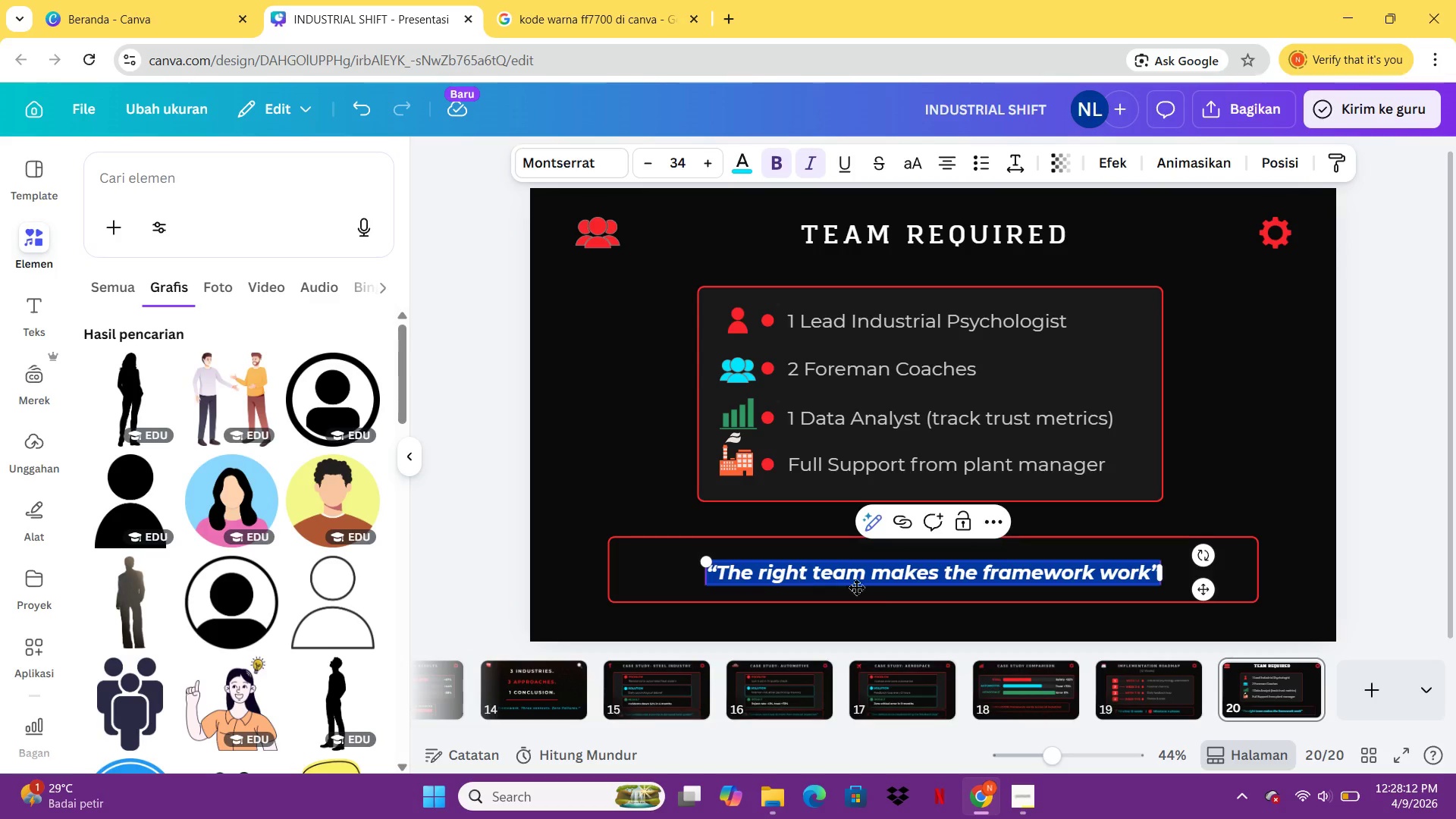 
left_click([883, 590])
 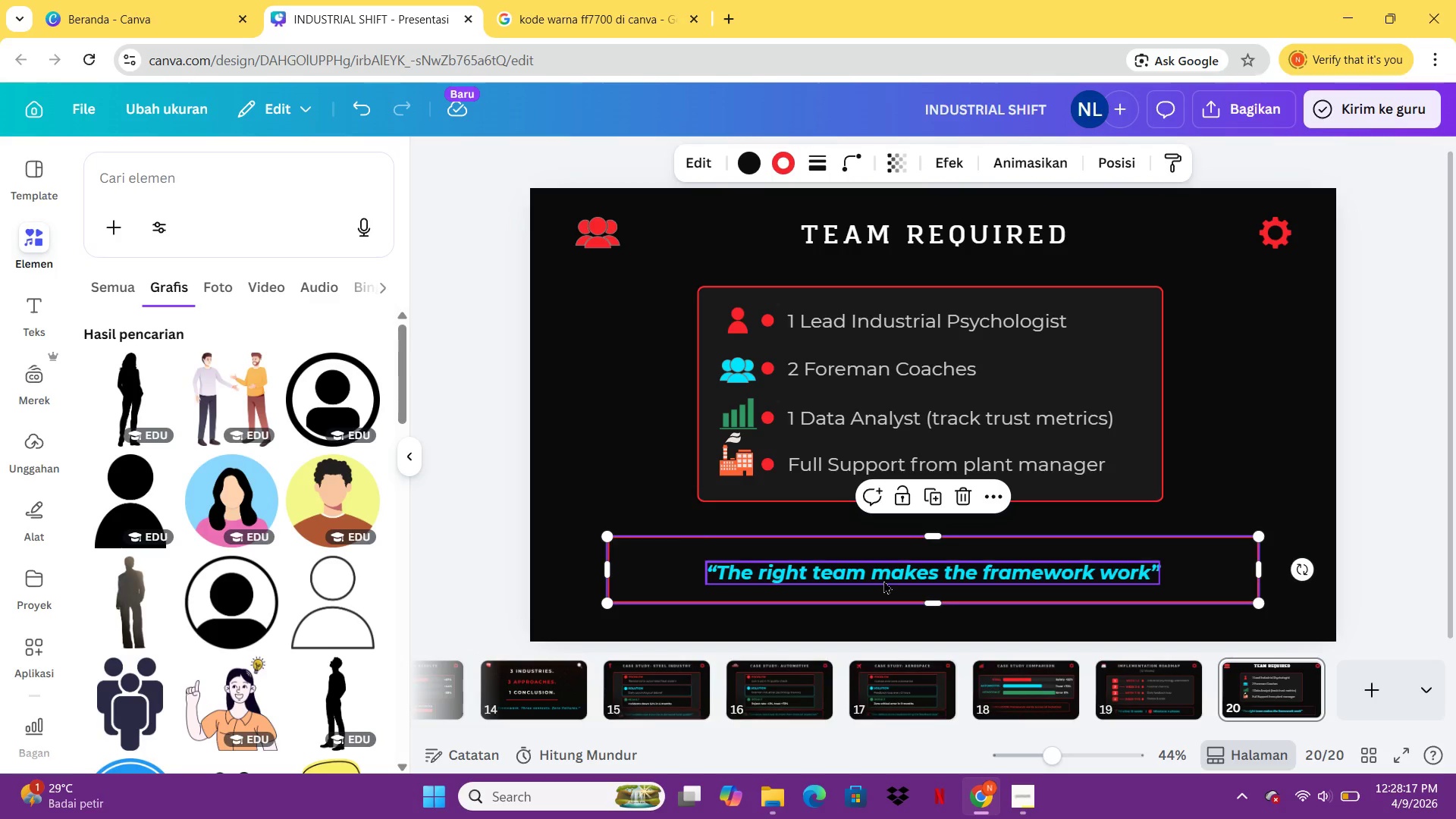 
wait(5.98)
 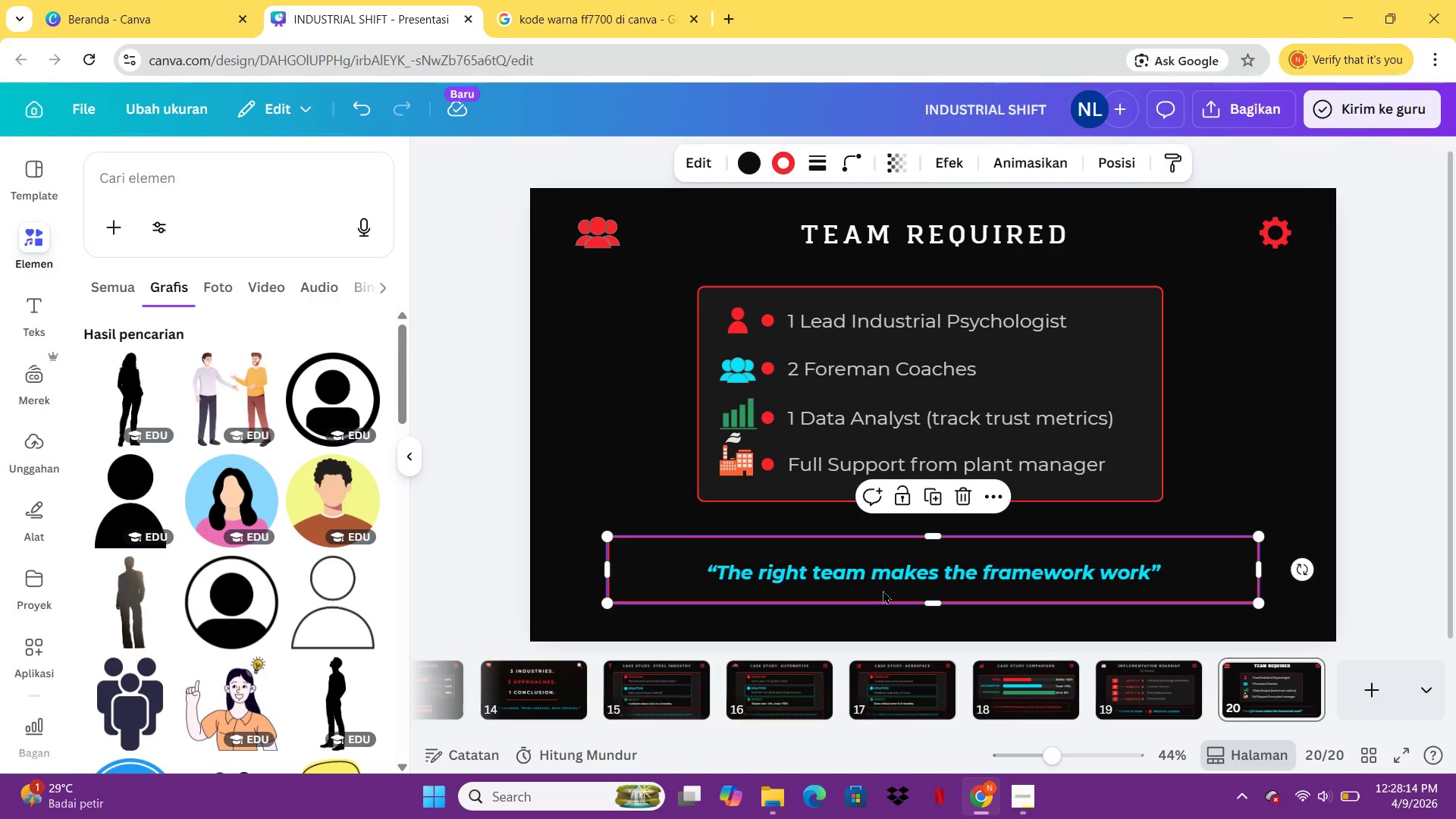 
left_click([901, 574])
 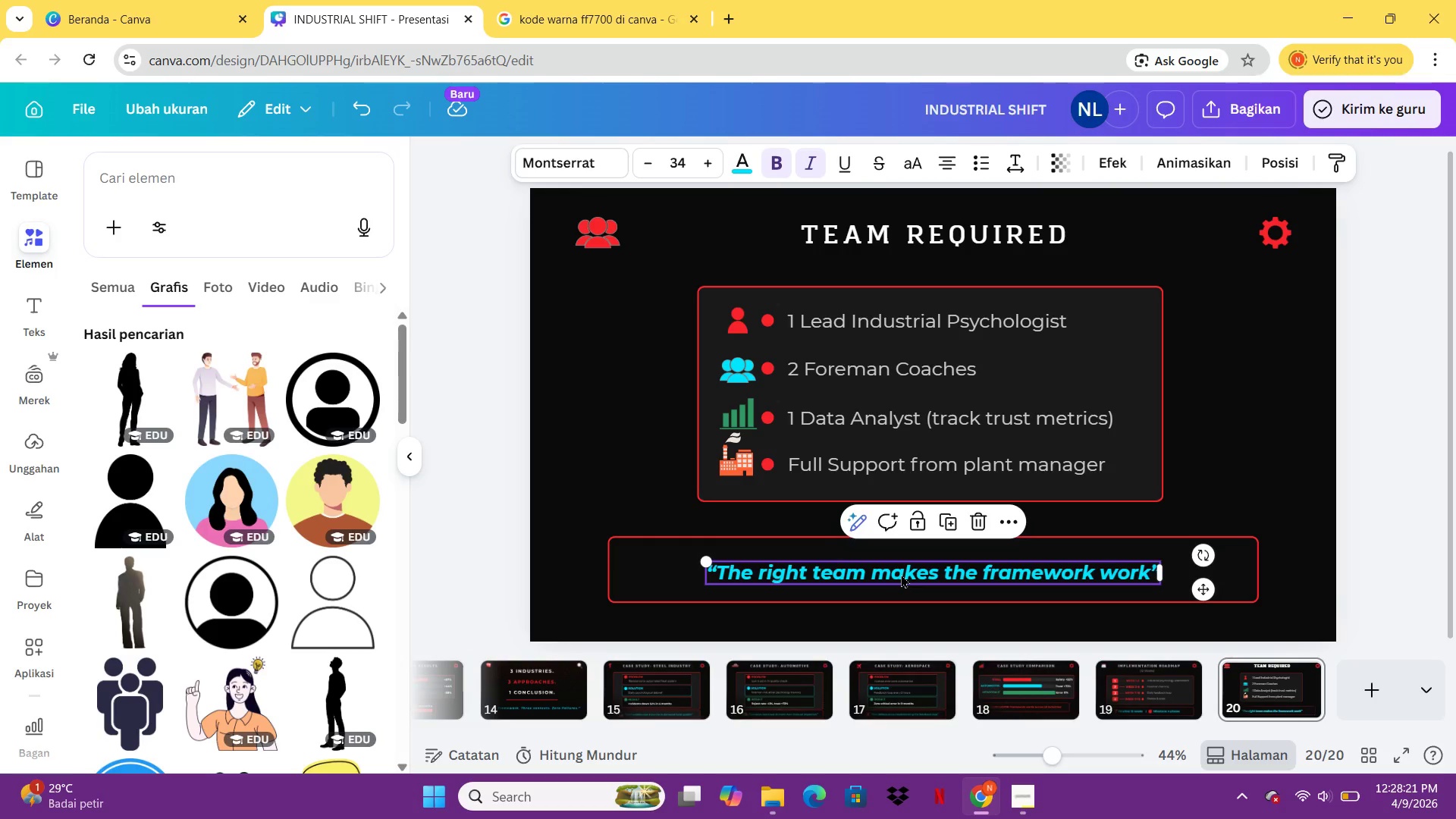 
left_click([277, 190])
 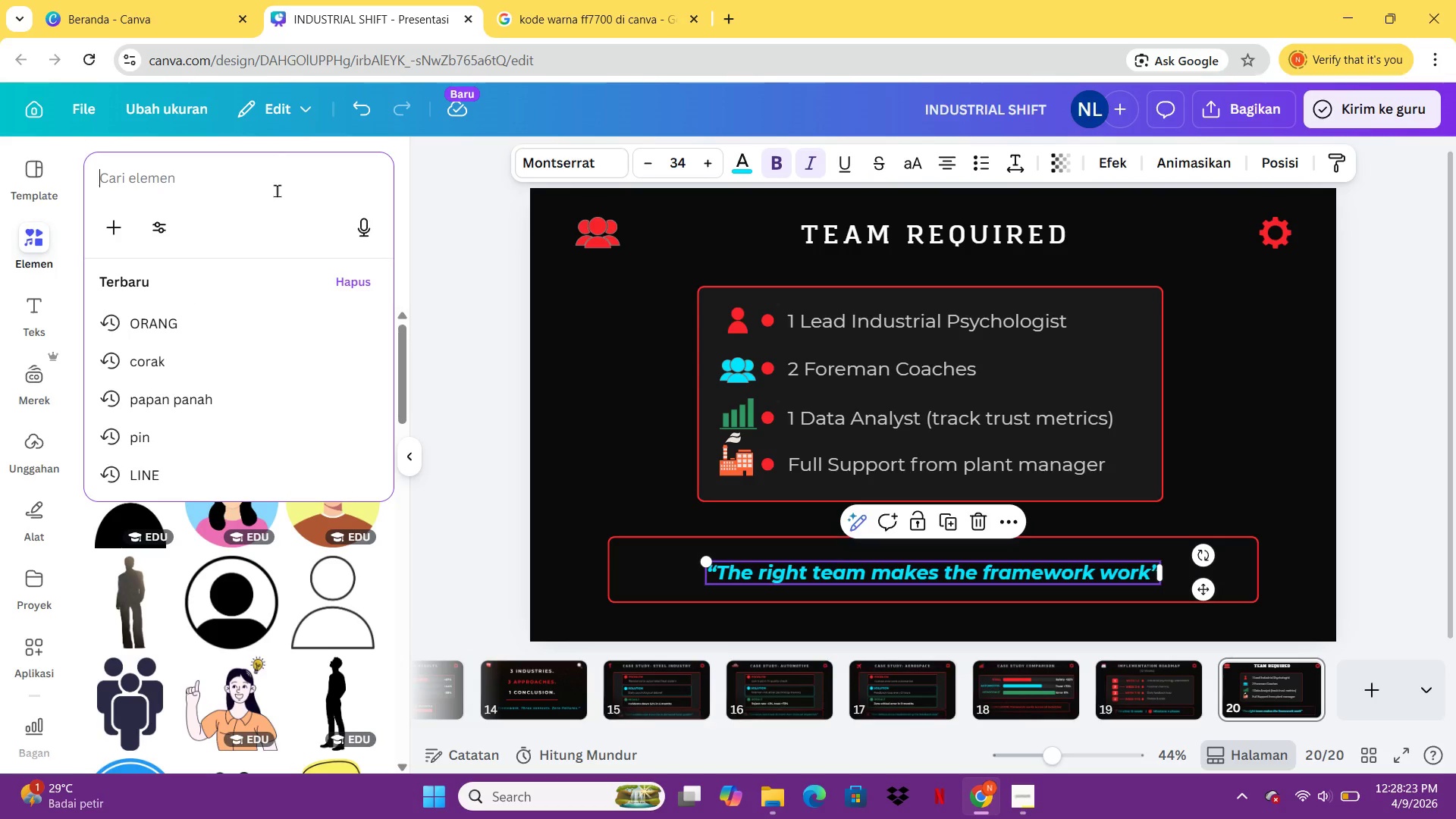 
type(gi)
key(Backspace)
type(oal icon)
 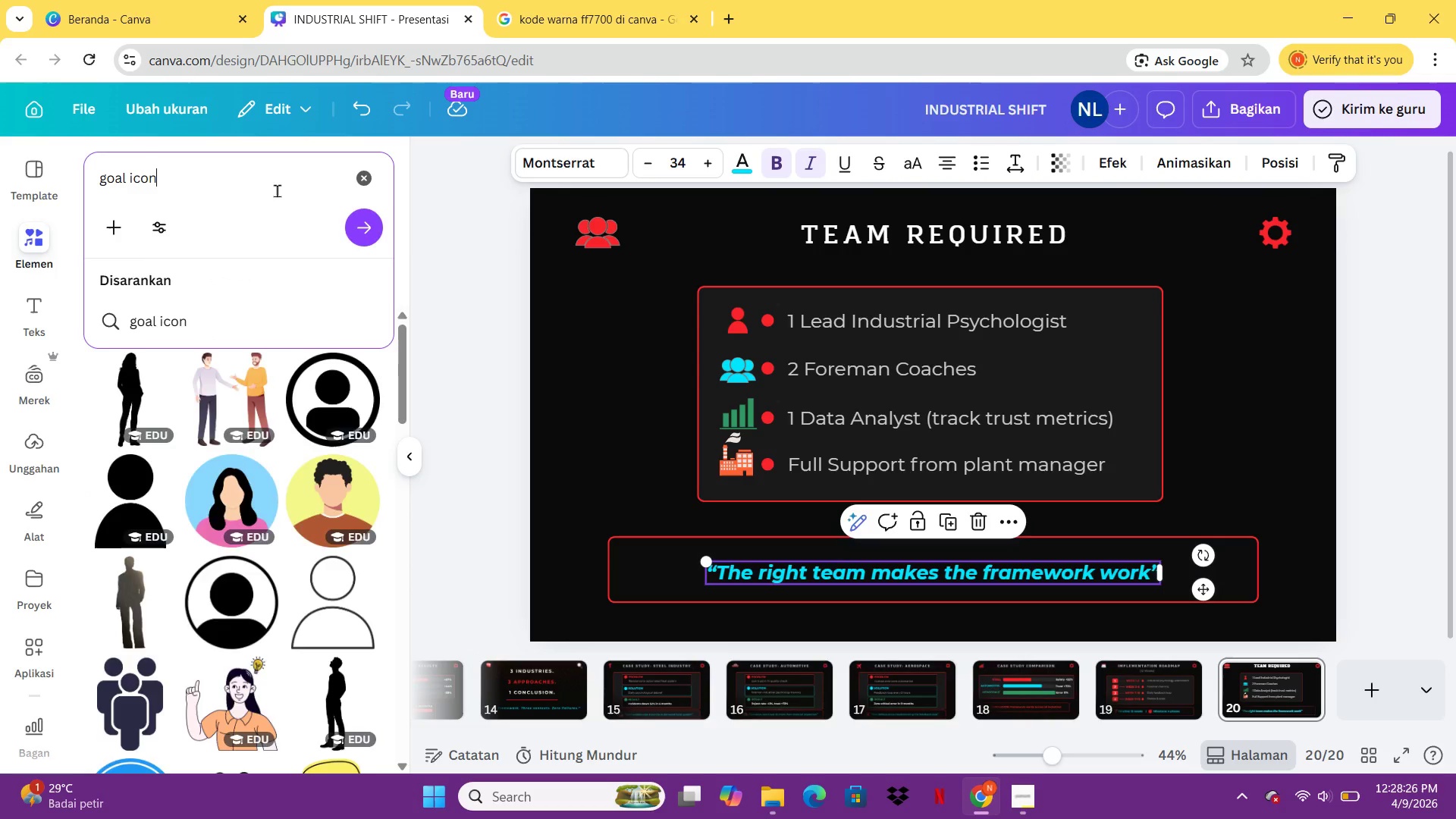 
key(Enter)
 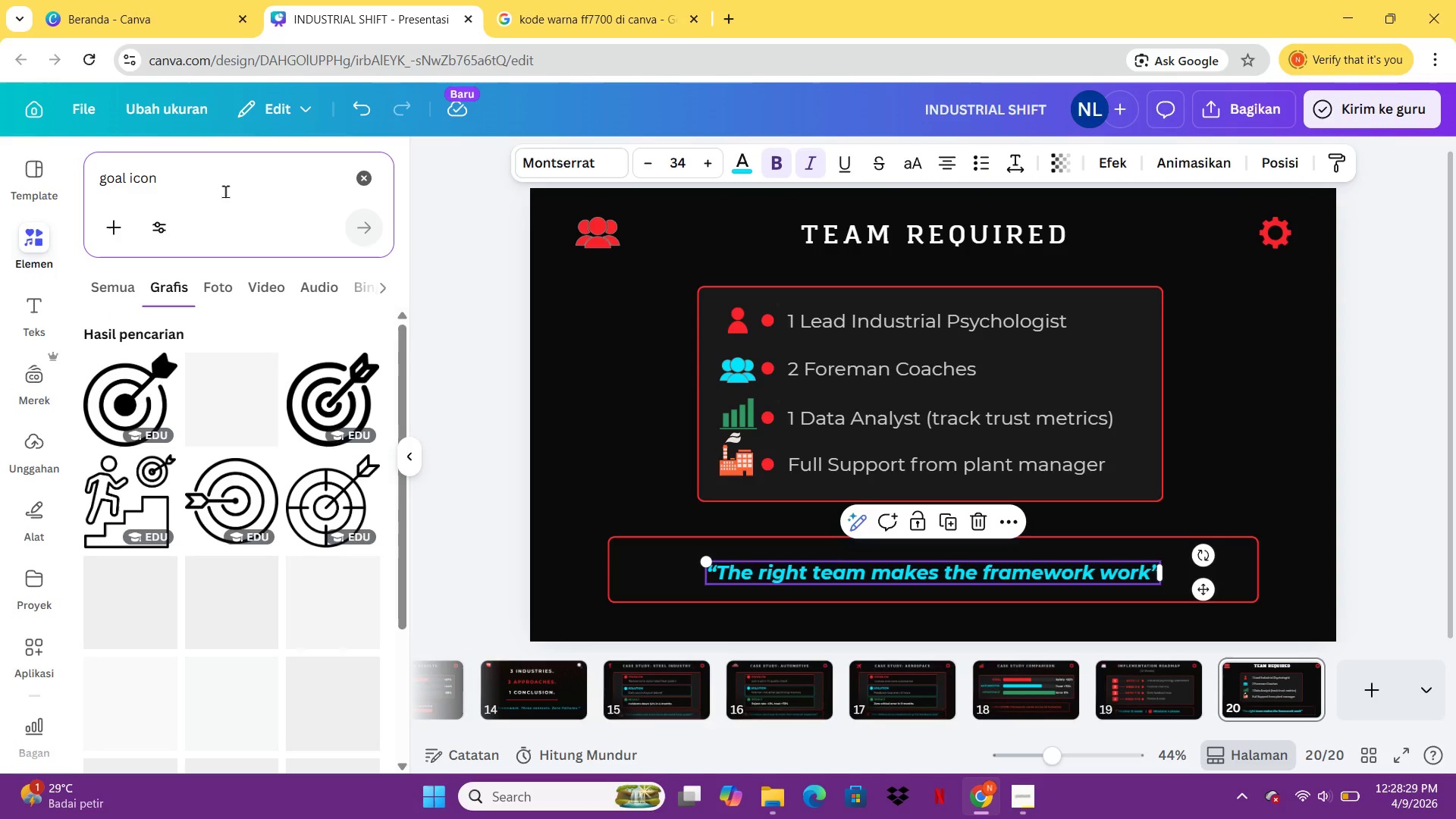 
left_click_drag(start_coordinate=[225, 189], to_coordinate=[80, 187])
 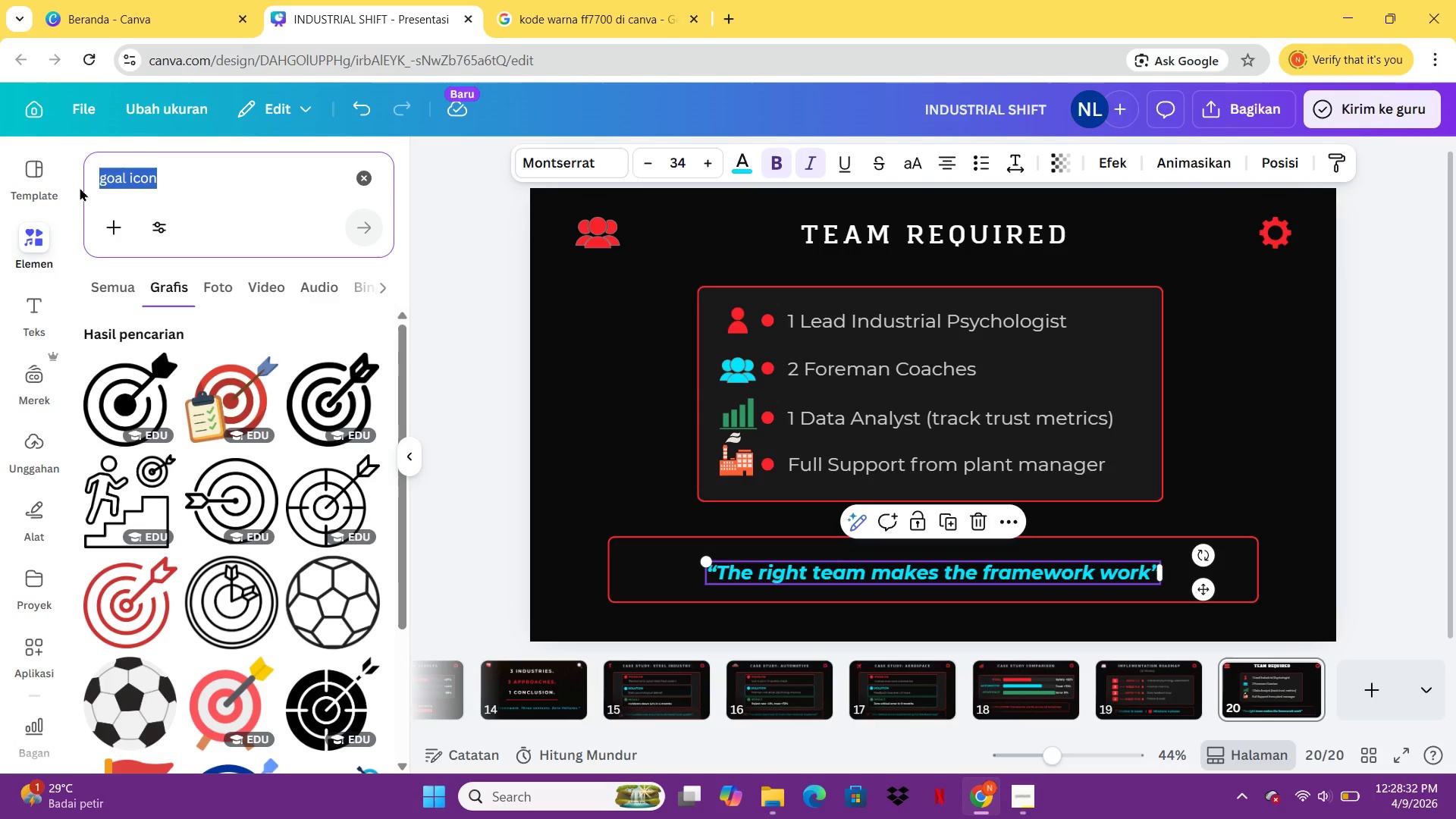 
type(target icon)
 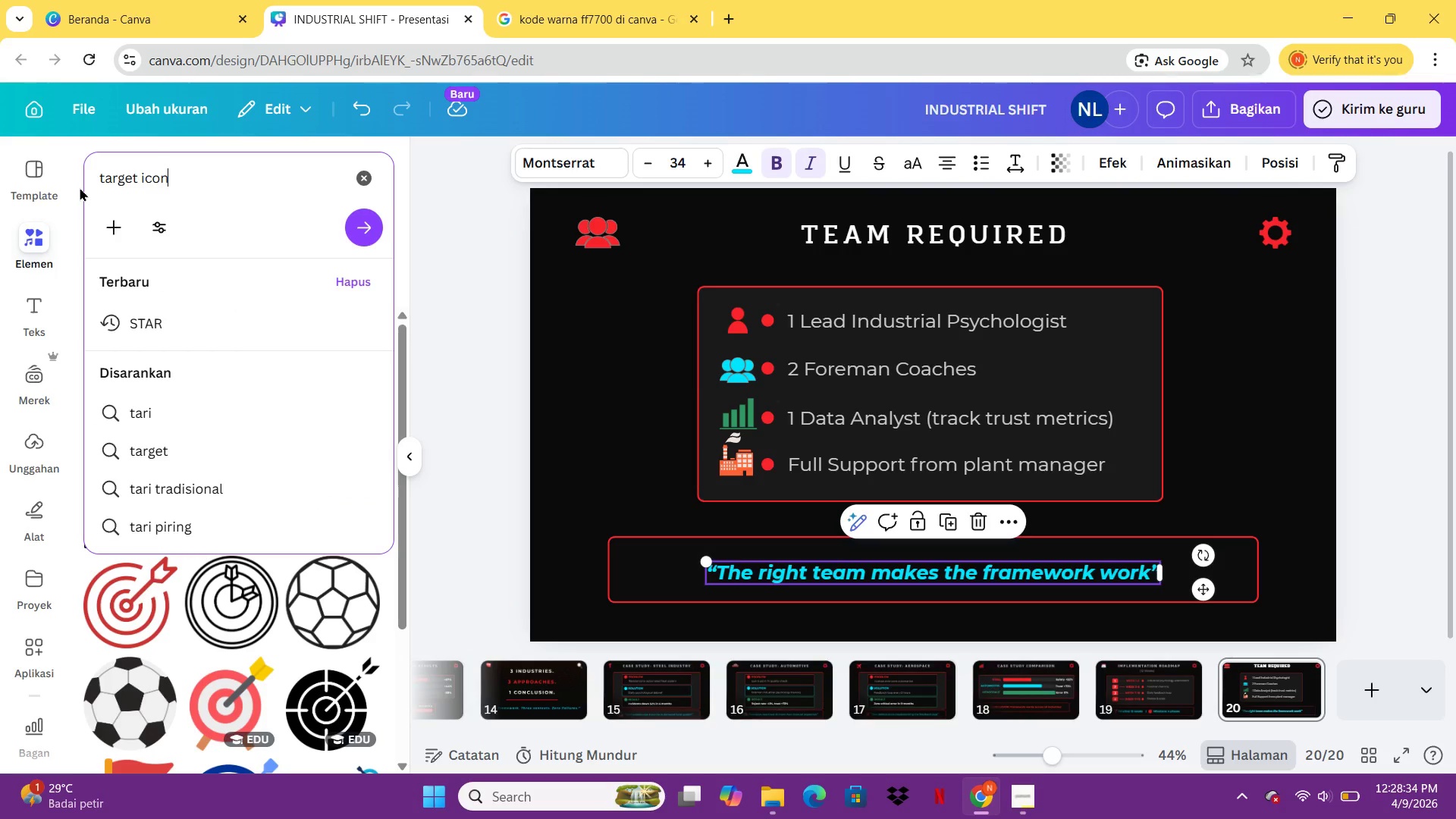 
key(Enter)
 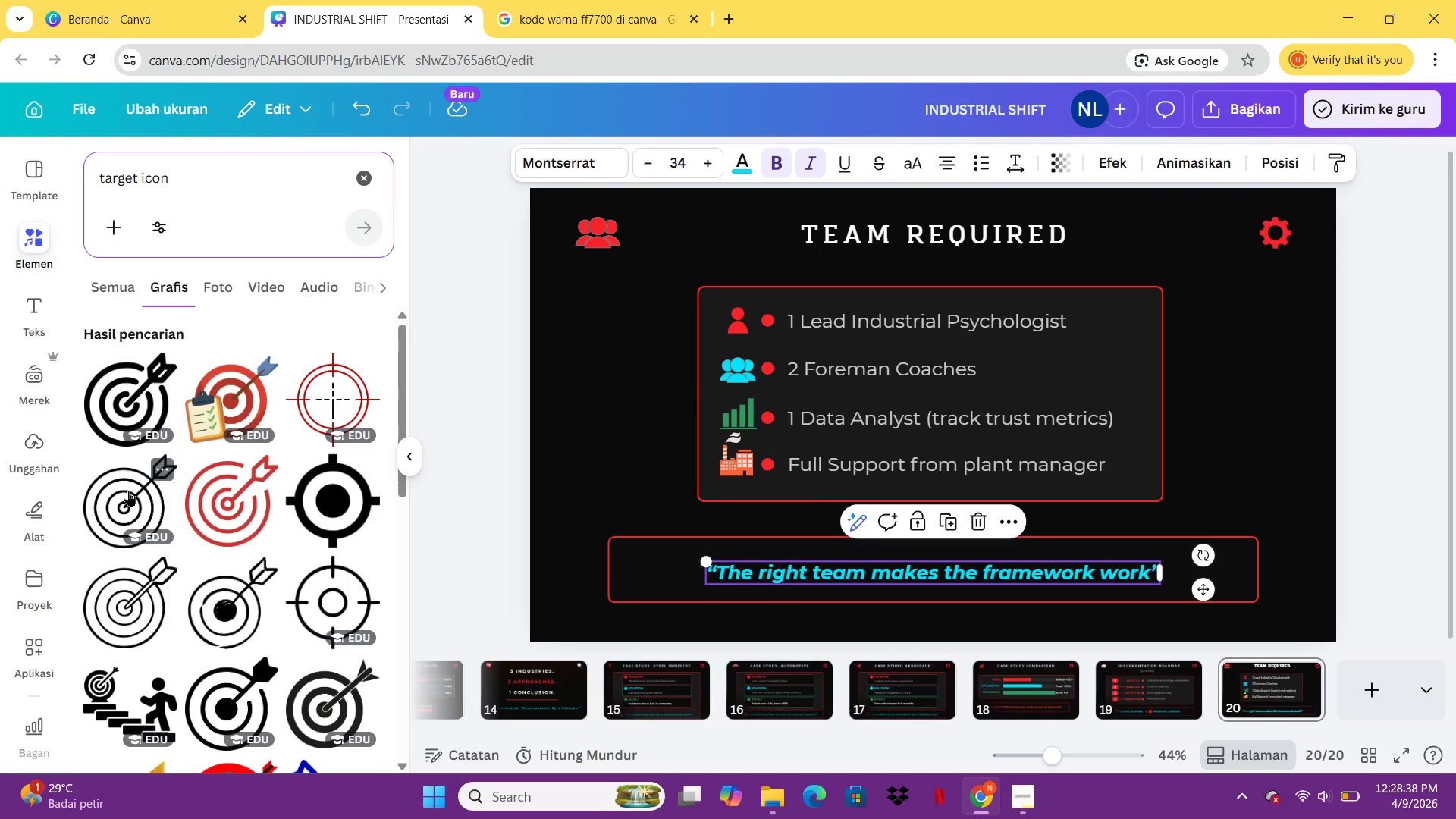 
wait(8.67)
 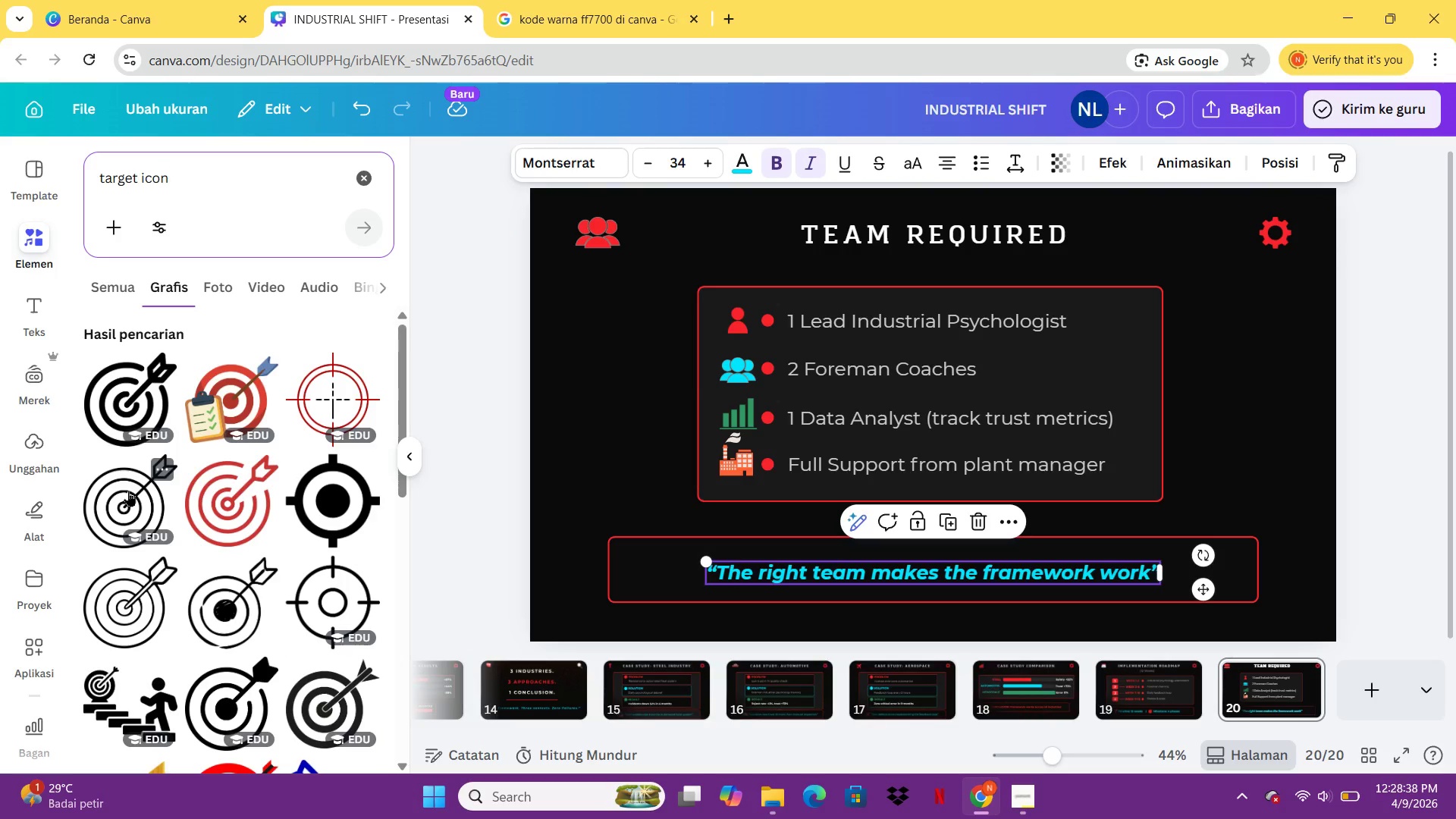 
left_click([1005, 681])
 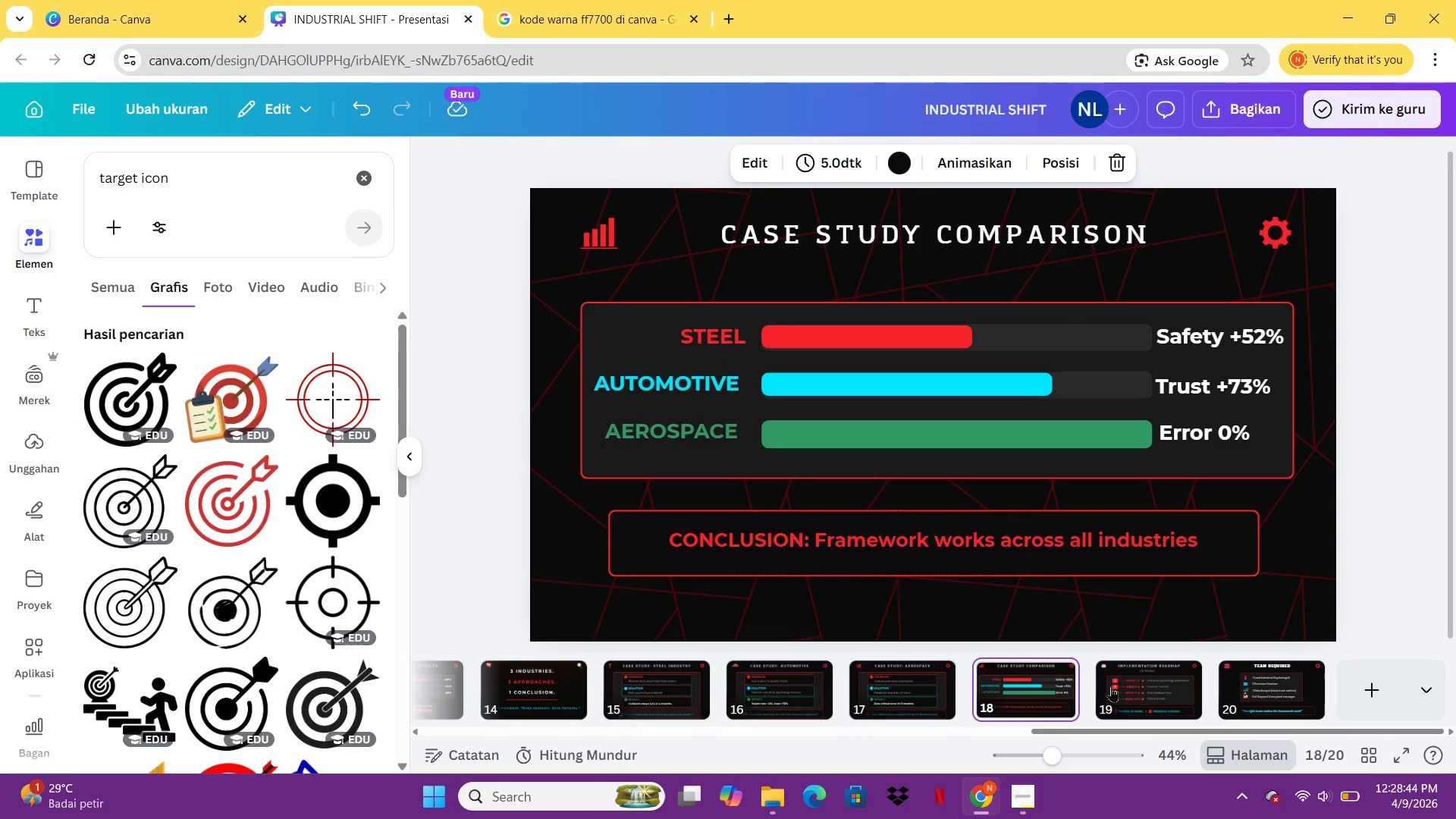 
left_click([1116, 687])
 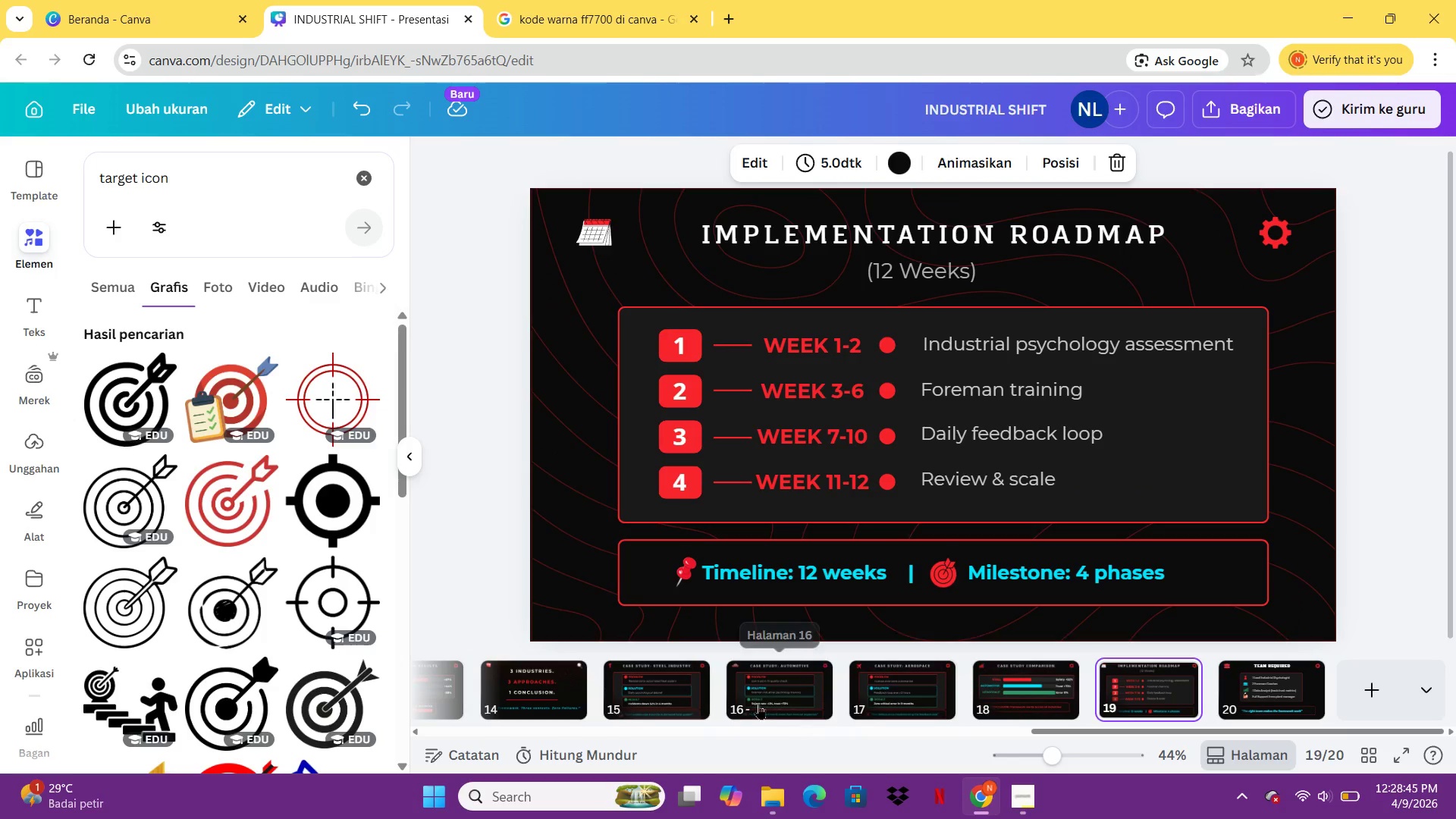 
left_click([755, 700])
 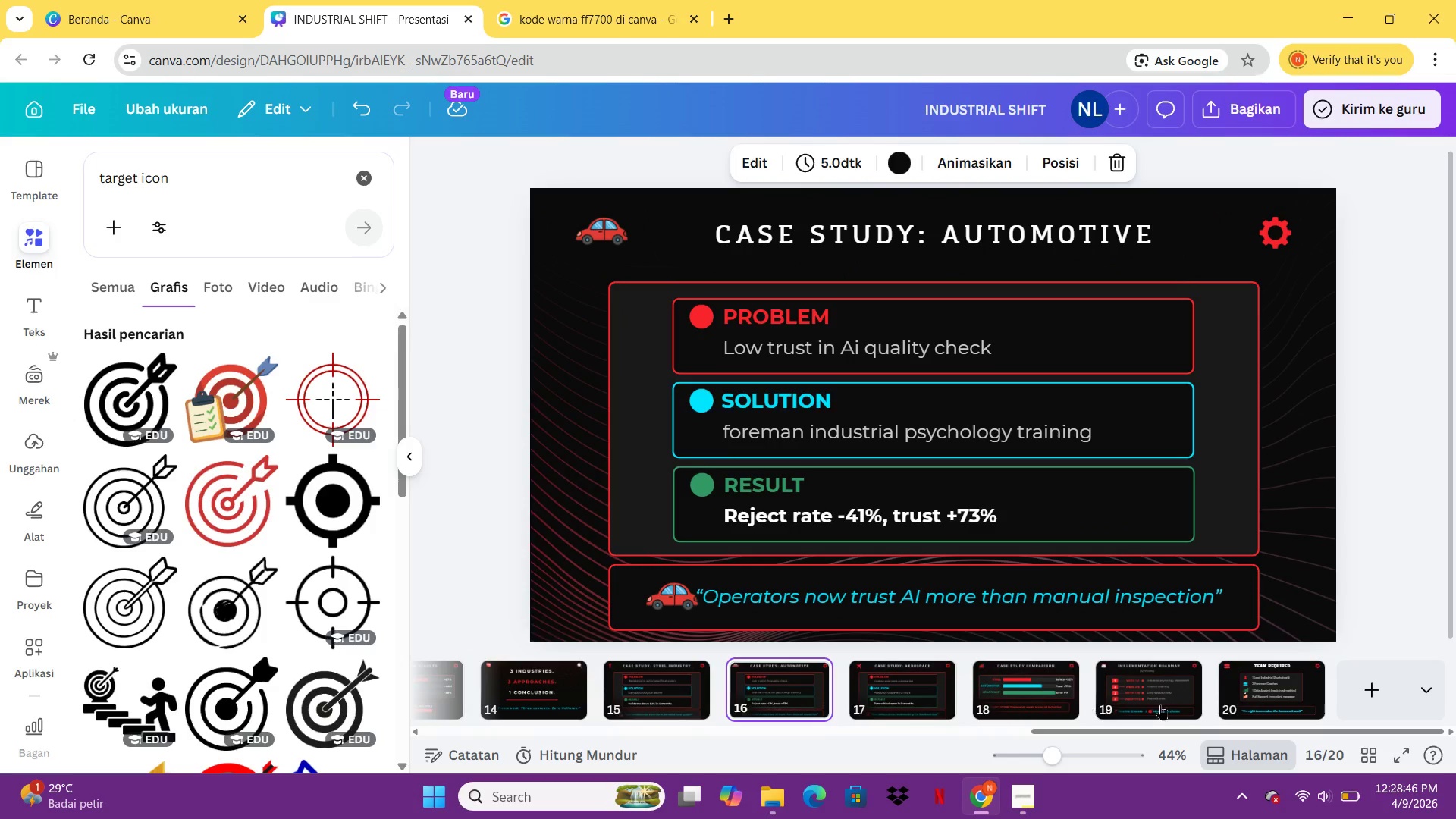 
left_click([1162, 704])
 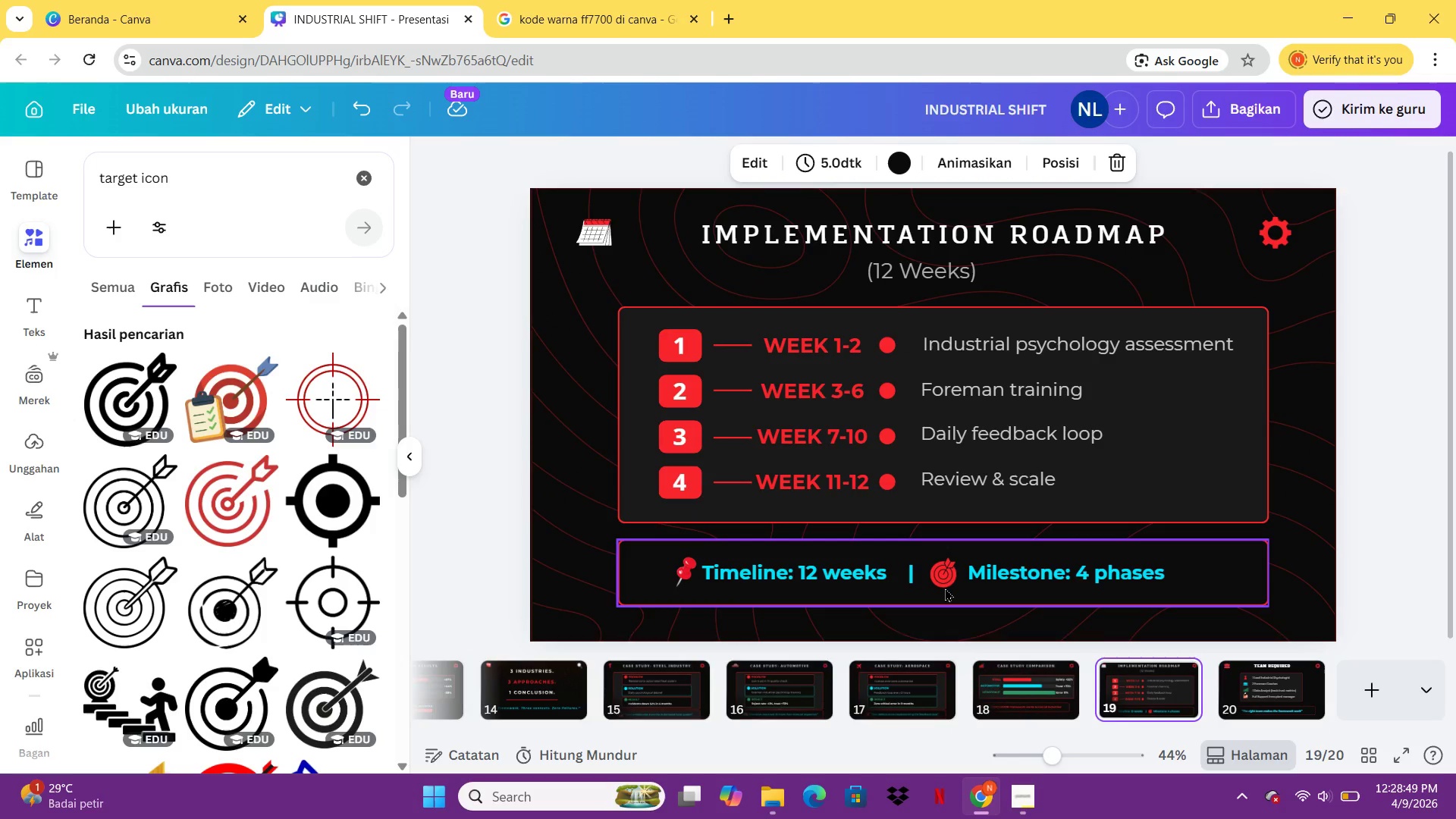 
left_click([945, 586])
 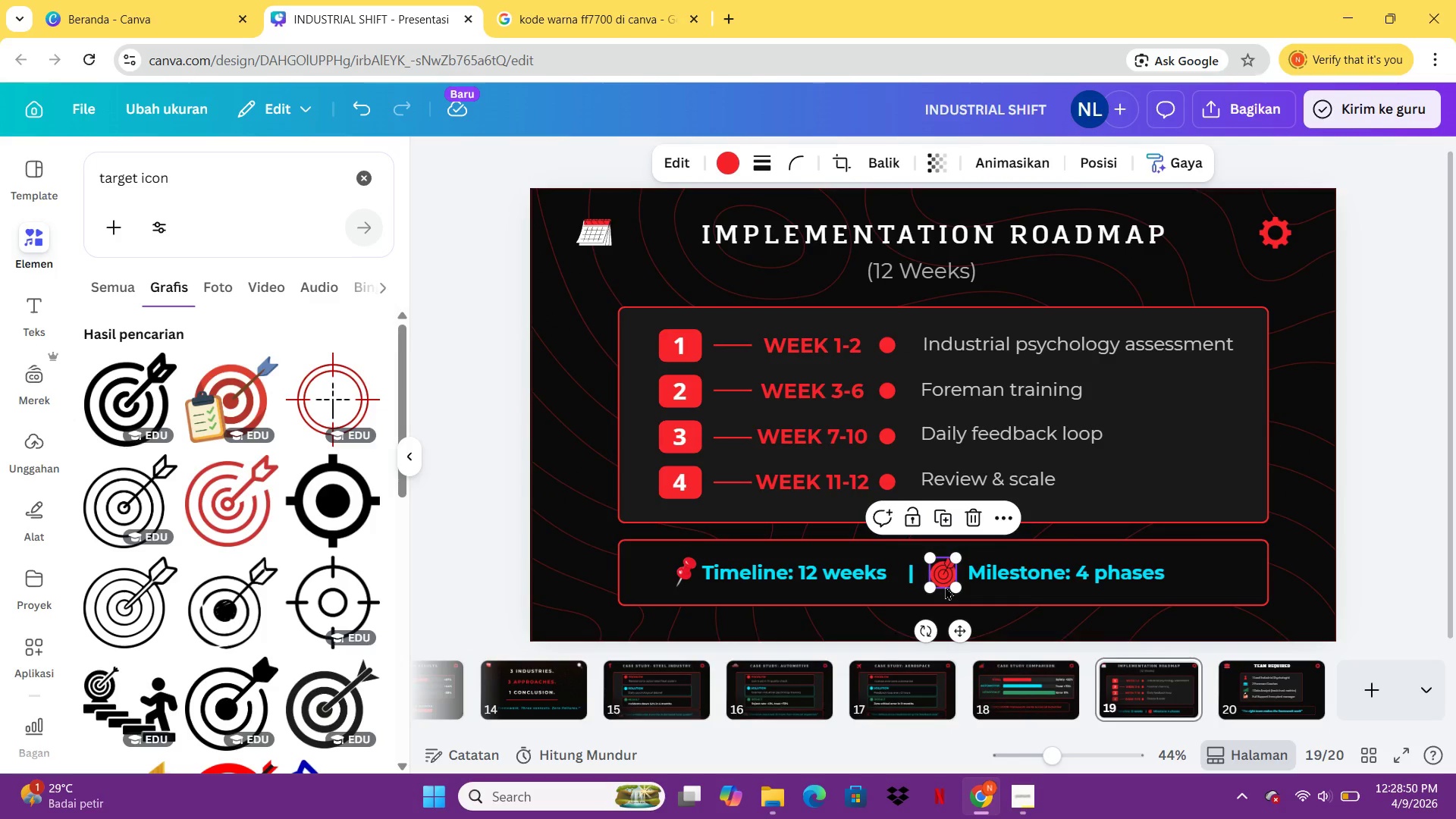 
key(Control+C)
 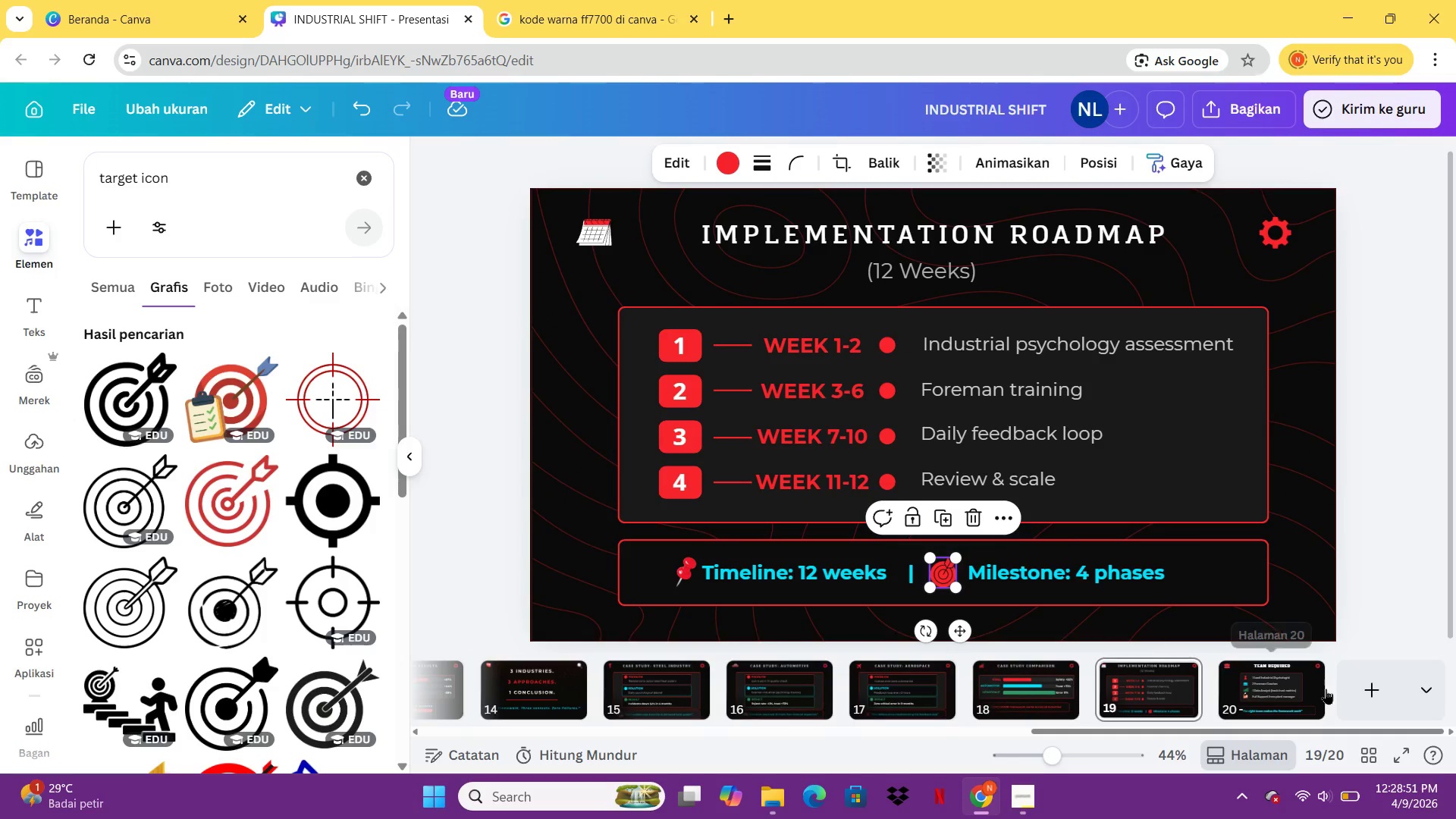 
left_click([1326, 689])
 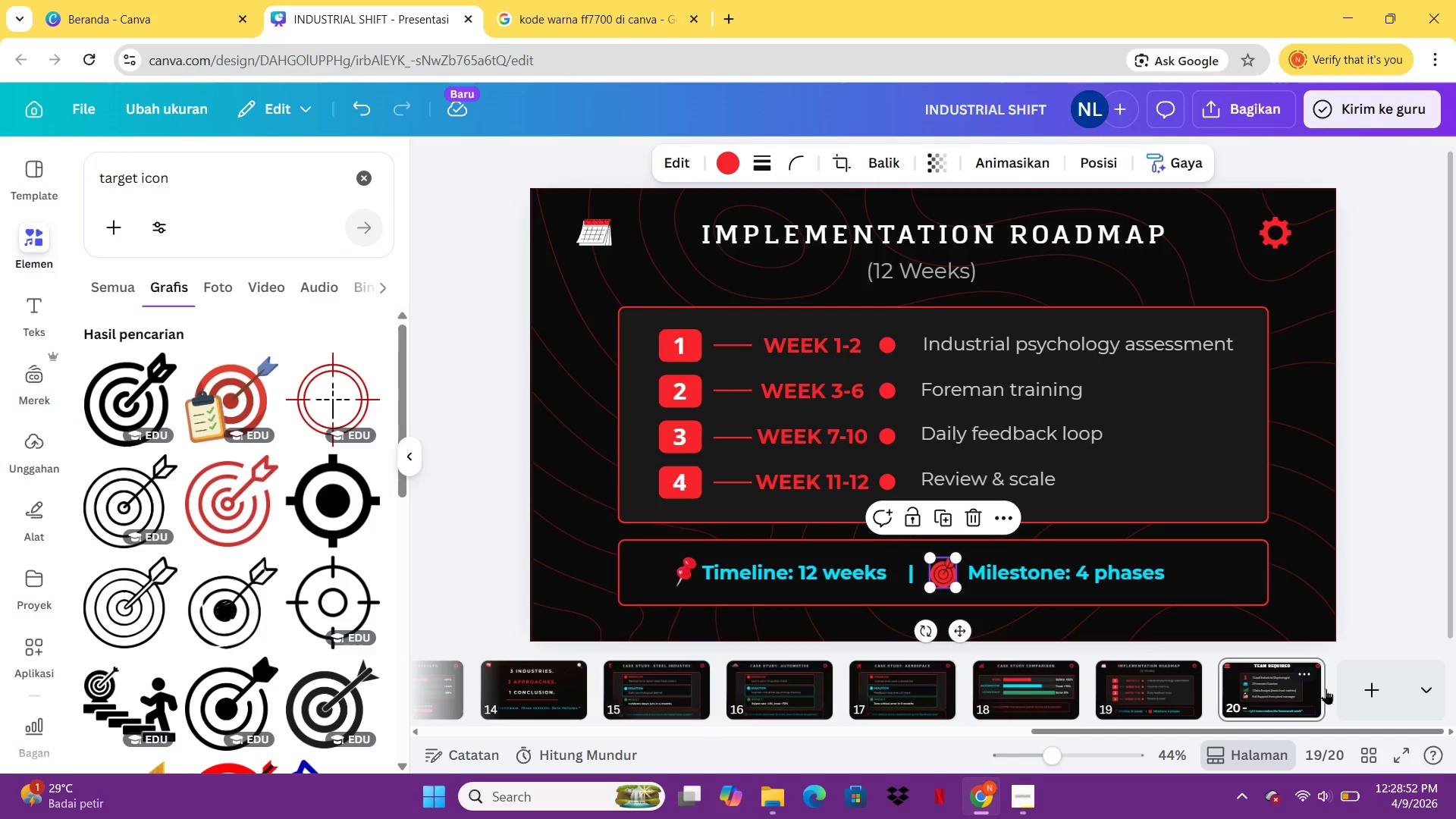 
key(Control+V)
 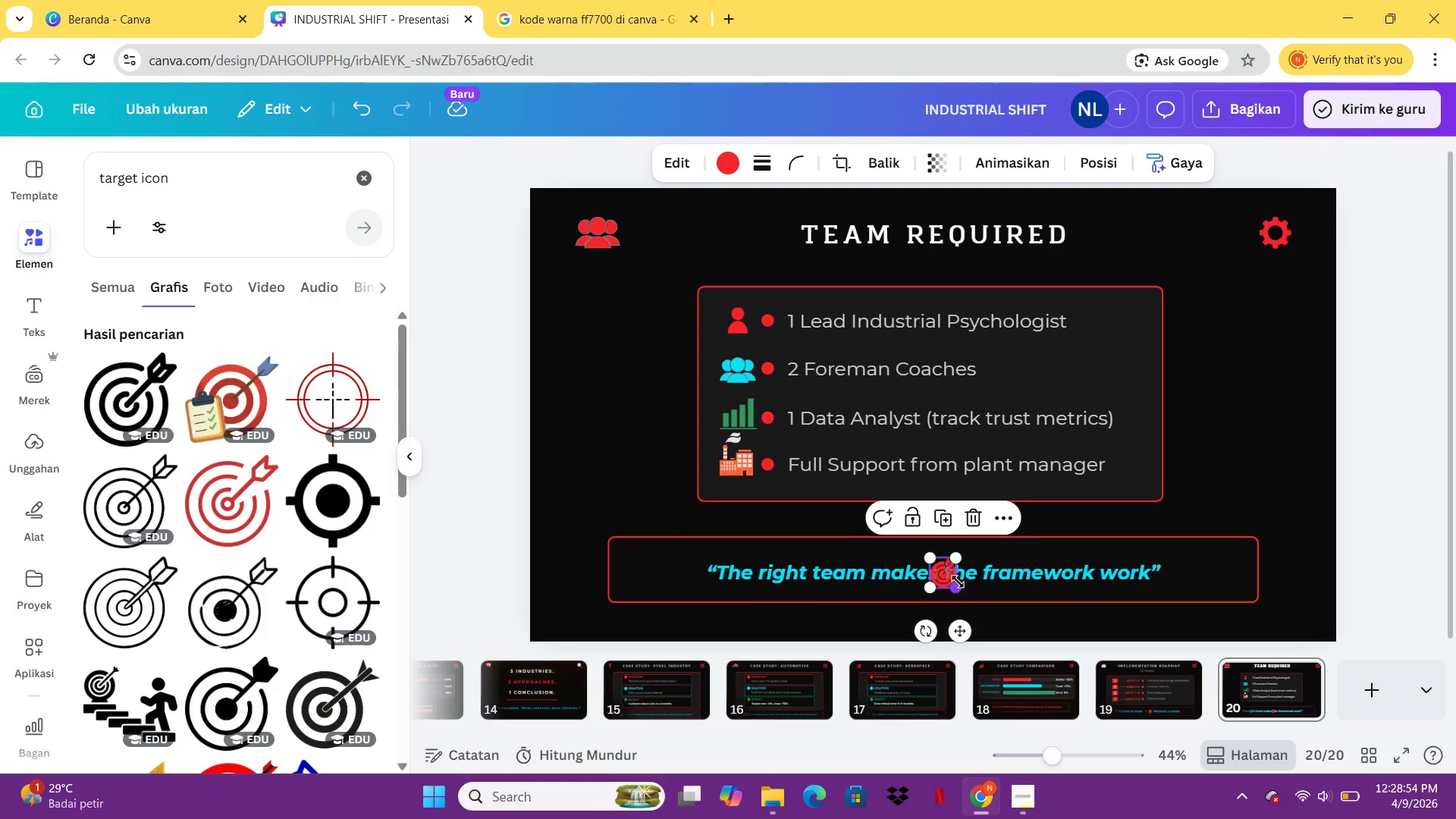 
left_click_drag(start_coordinate=[961, 629], to_coordinate=[698, 626])
 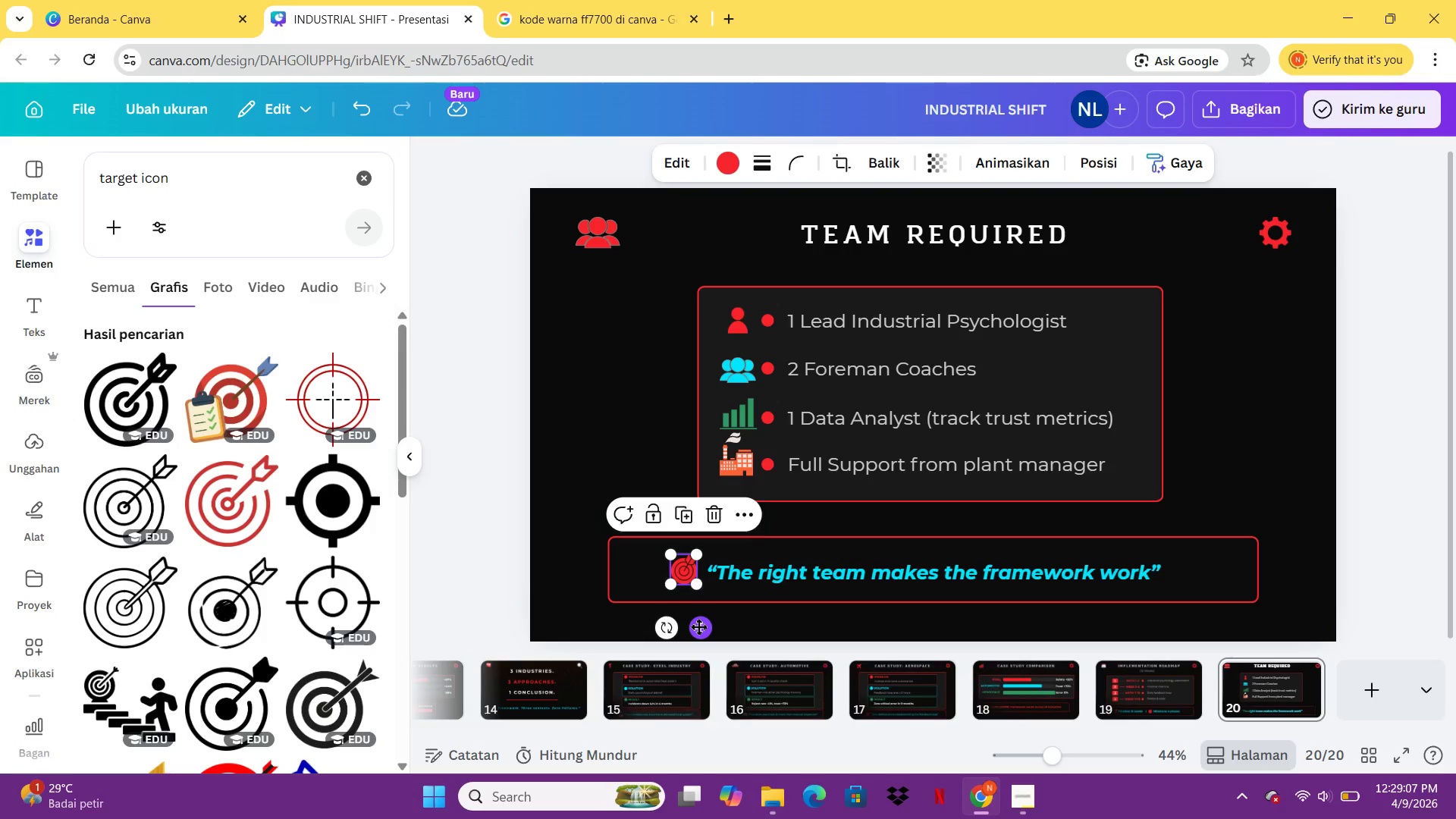 
wait(15.69)
 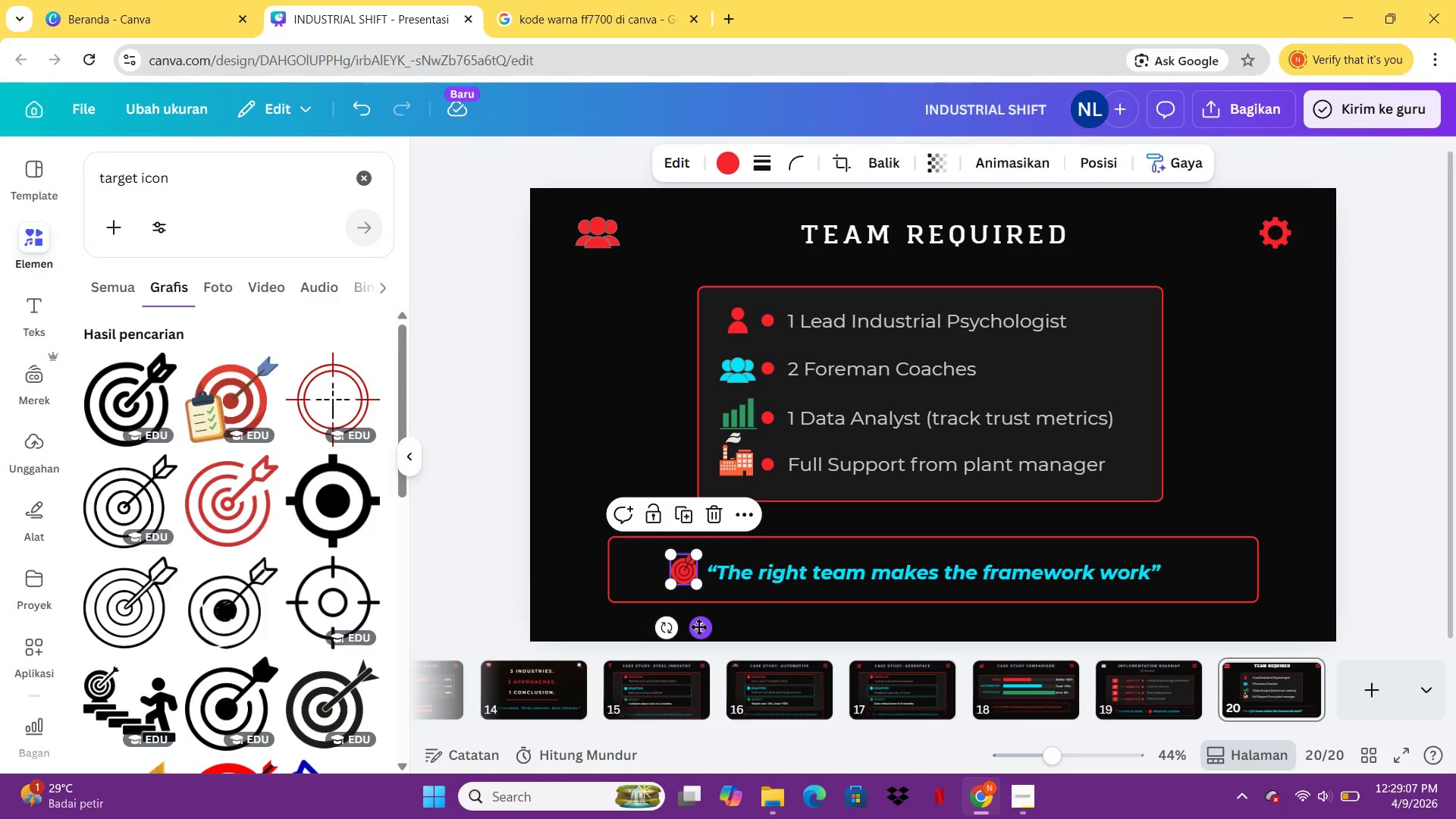 
left_click([1163, 494])
 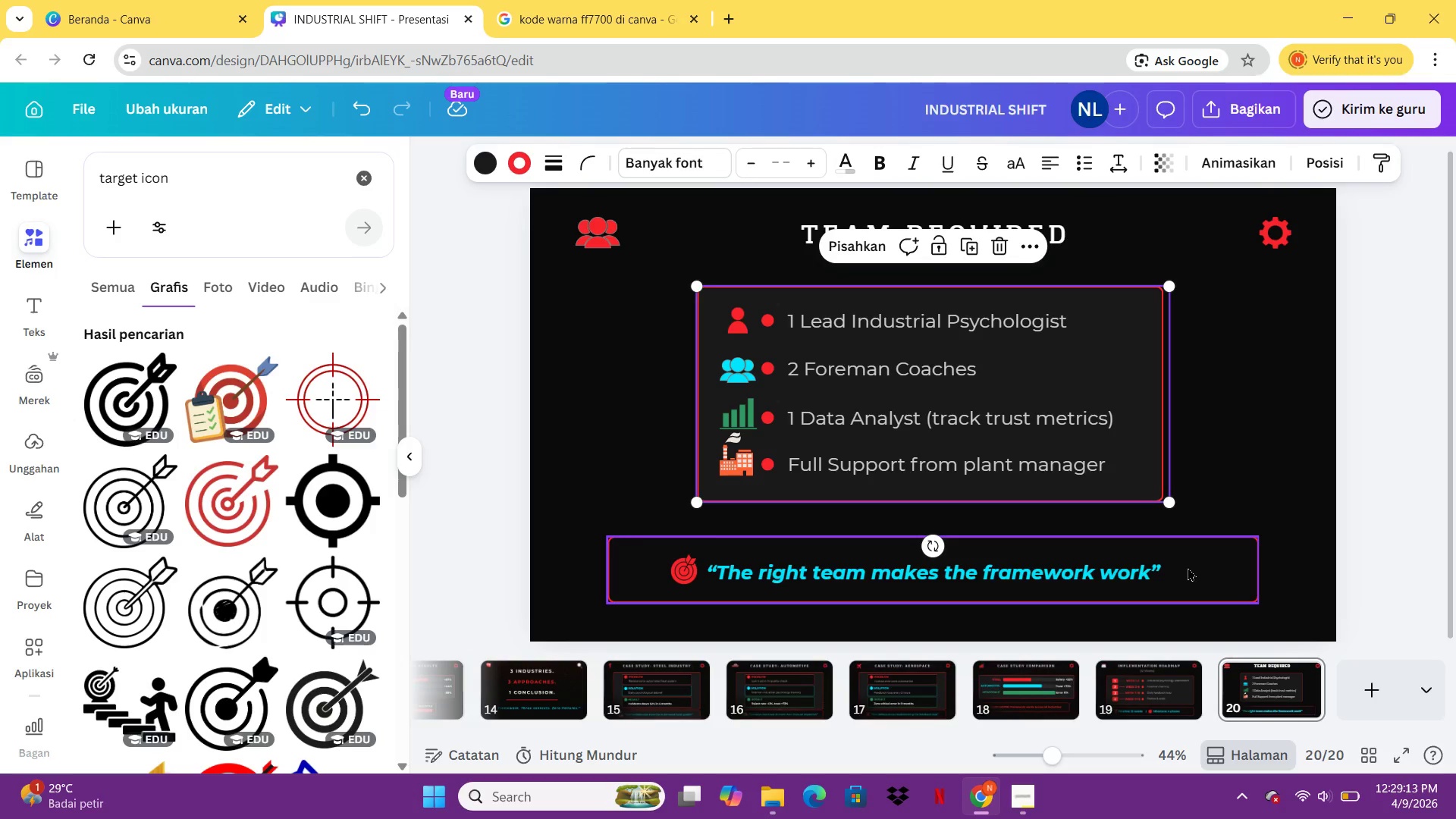 
left_click([1188, 569])
 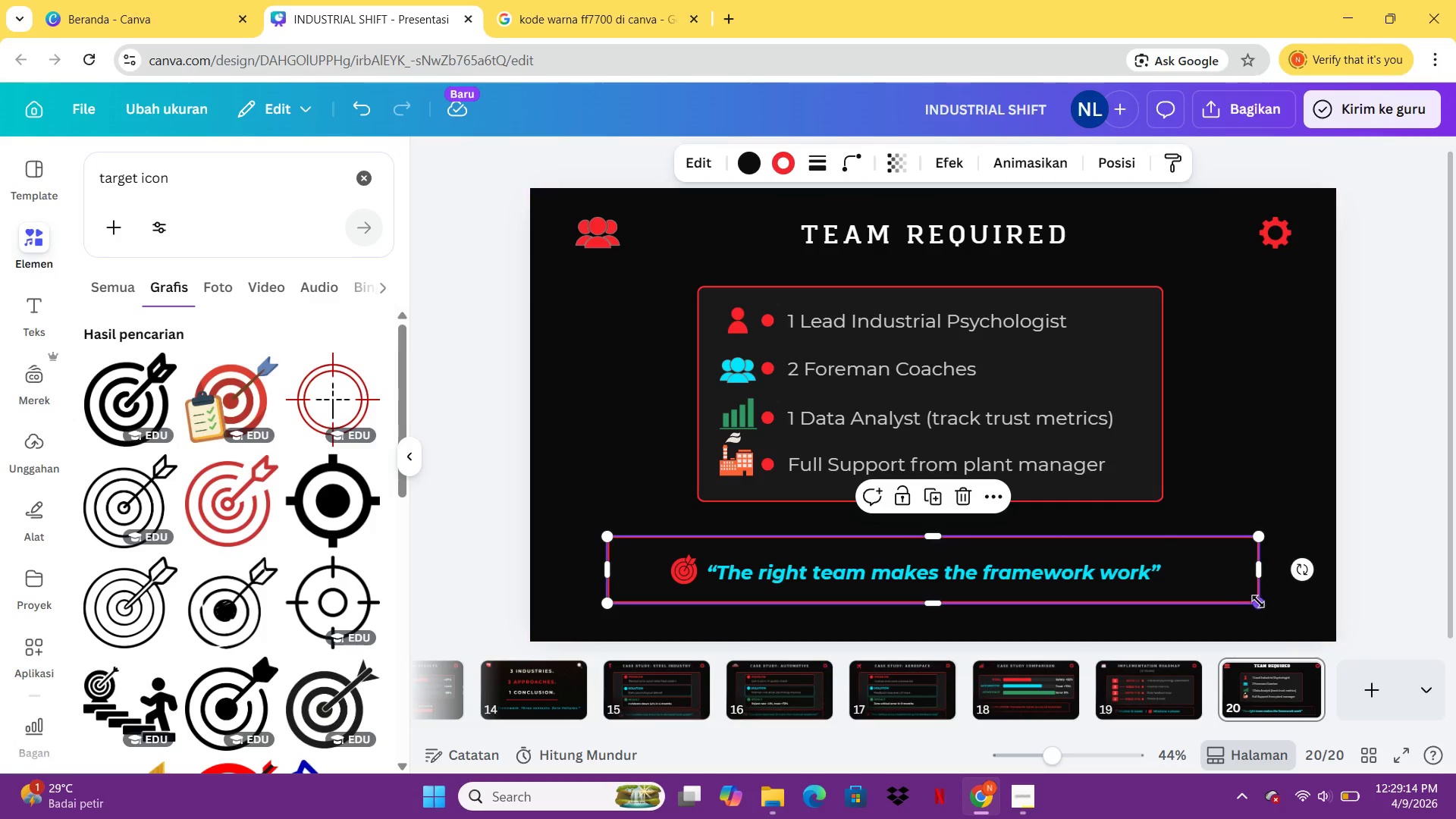 
left_click_drag(start_coordinate=[1258, 601], to_coordinate=[1167, 597])
 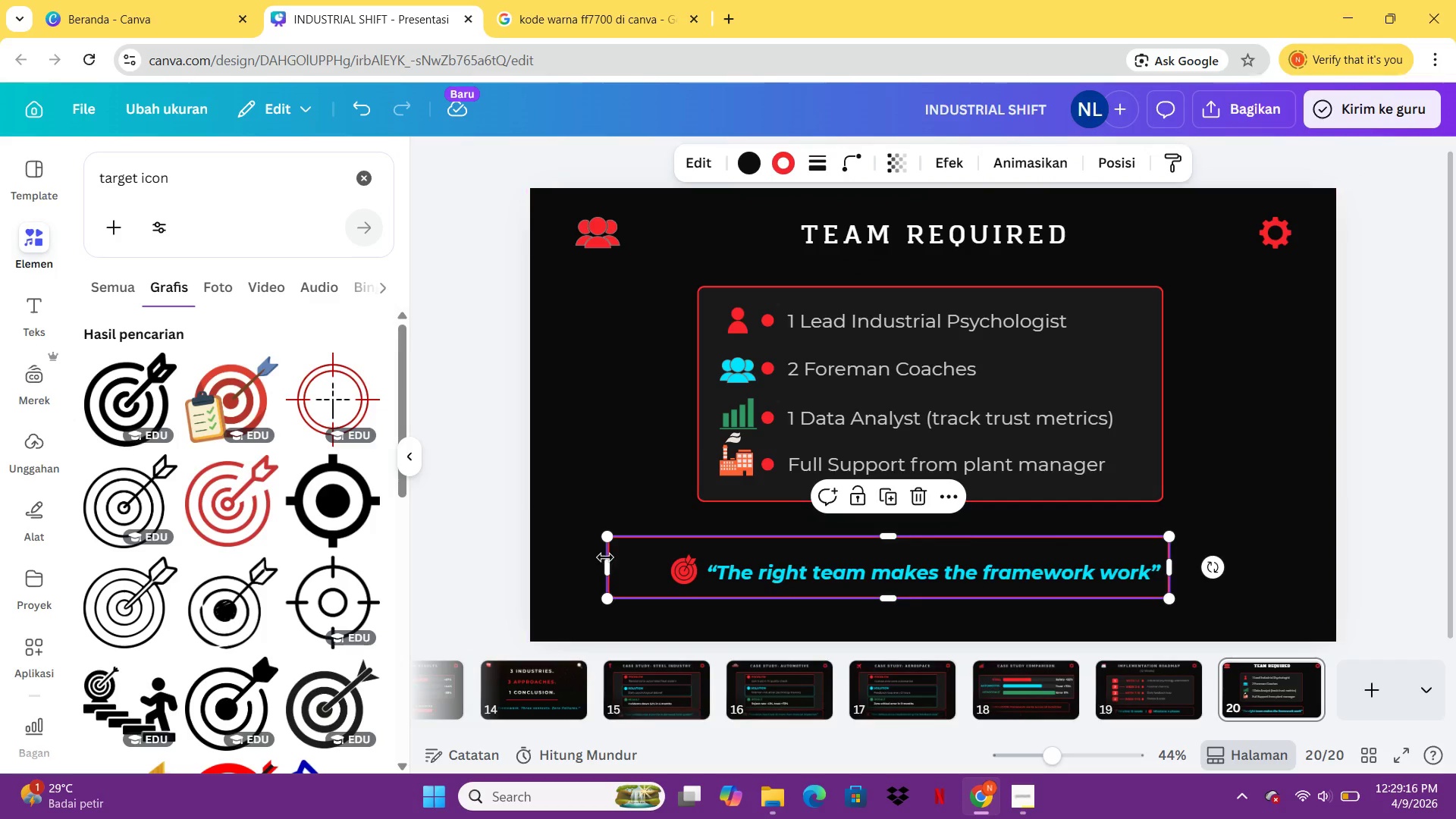 
left_click_drag(start_coordinate=[606, 560], to_coordinate=[656, 565])
 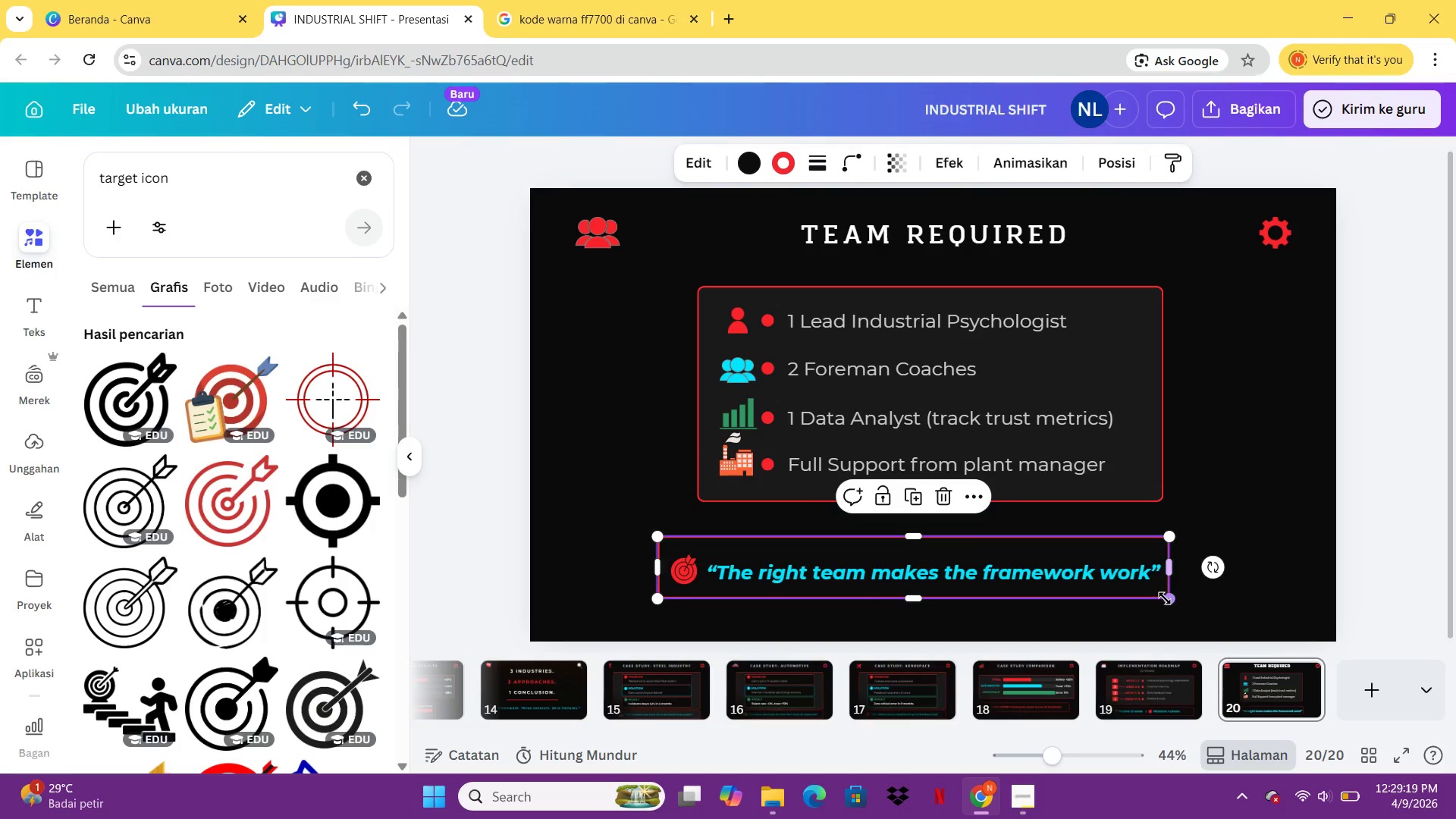 
left_click_drag(start_coordinate=[1166, 598], to_coordinate=[1188, 605])
 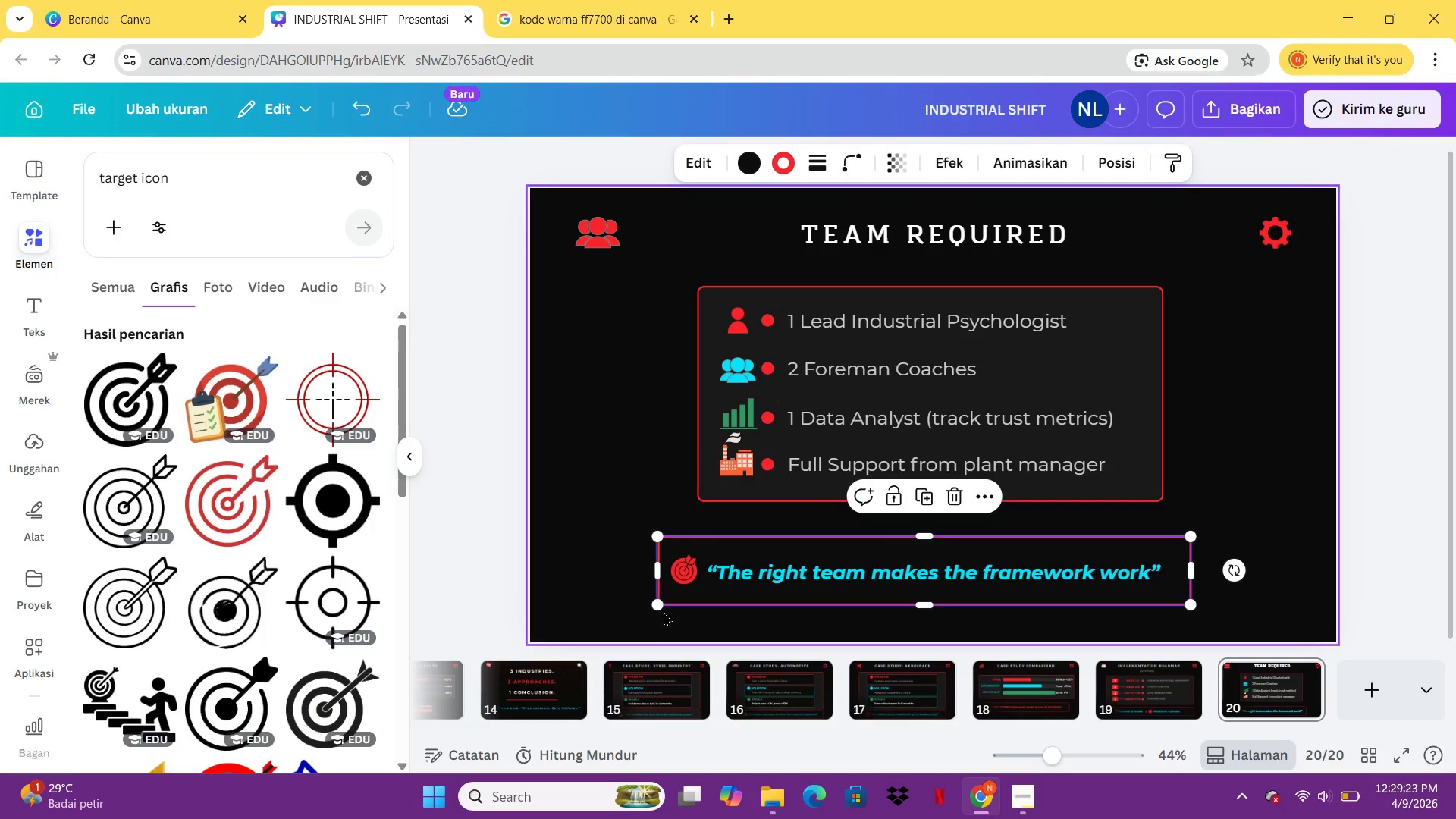 
left_click_drag(start_coordinate=[664, 609], to_coordinate=[650, 609])
 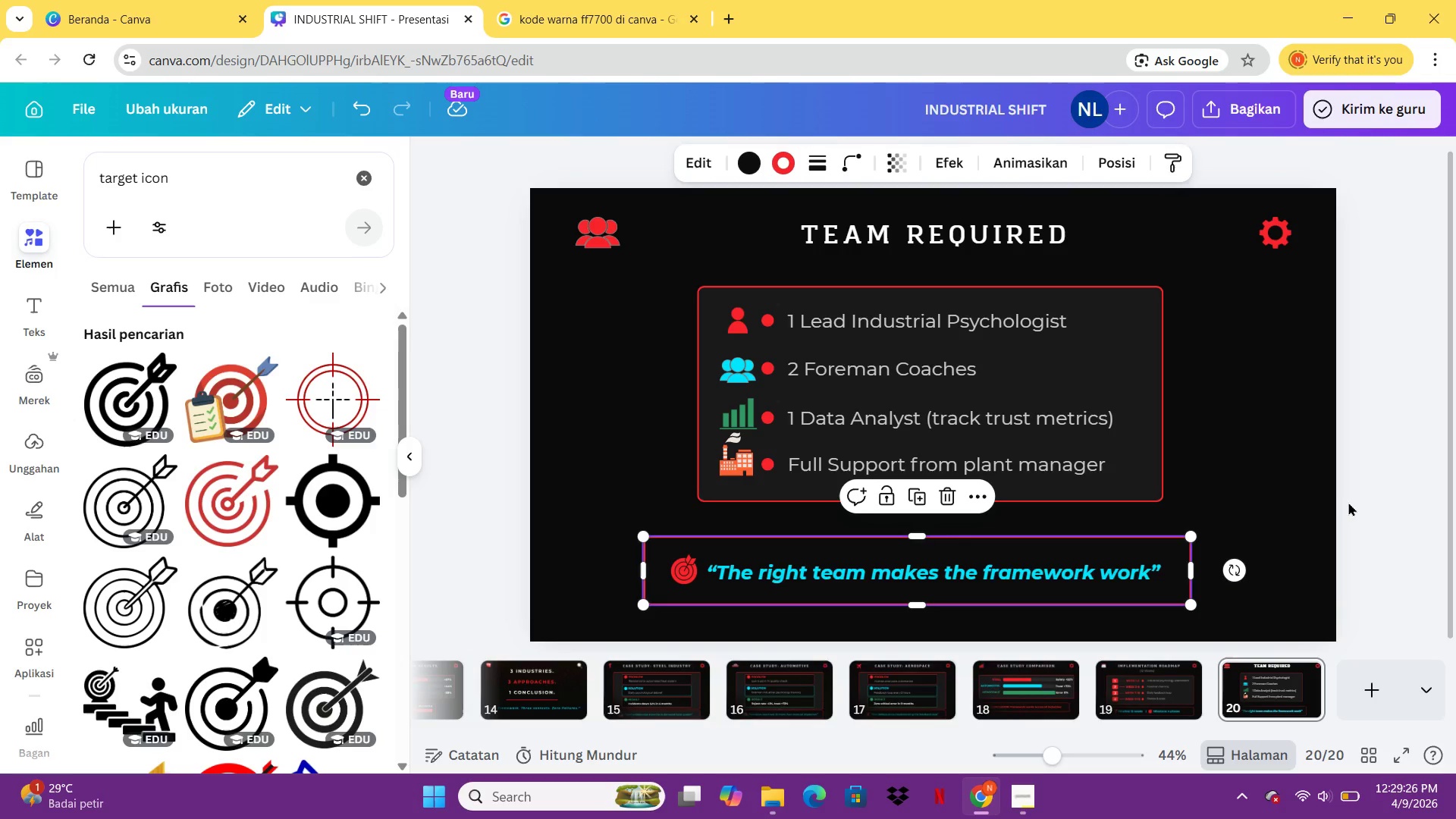 
left_click([1351, 501])
 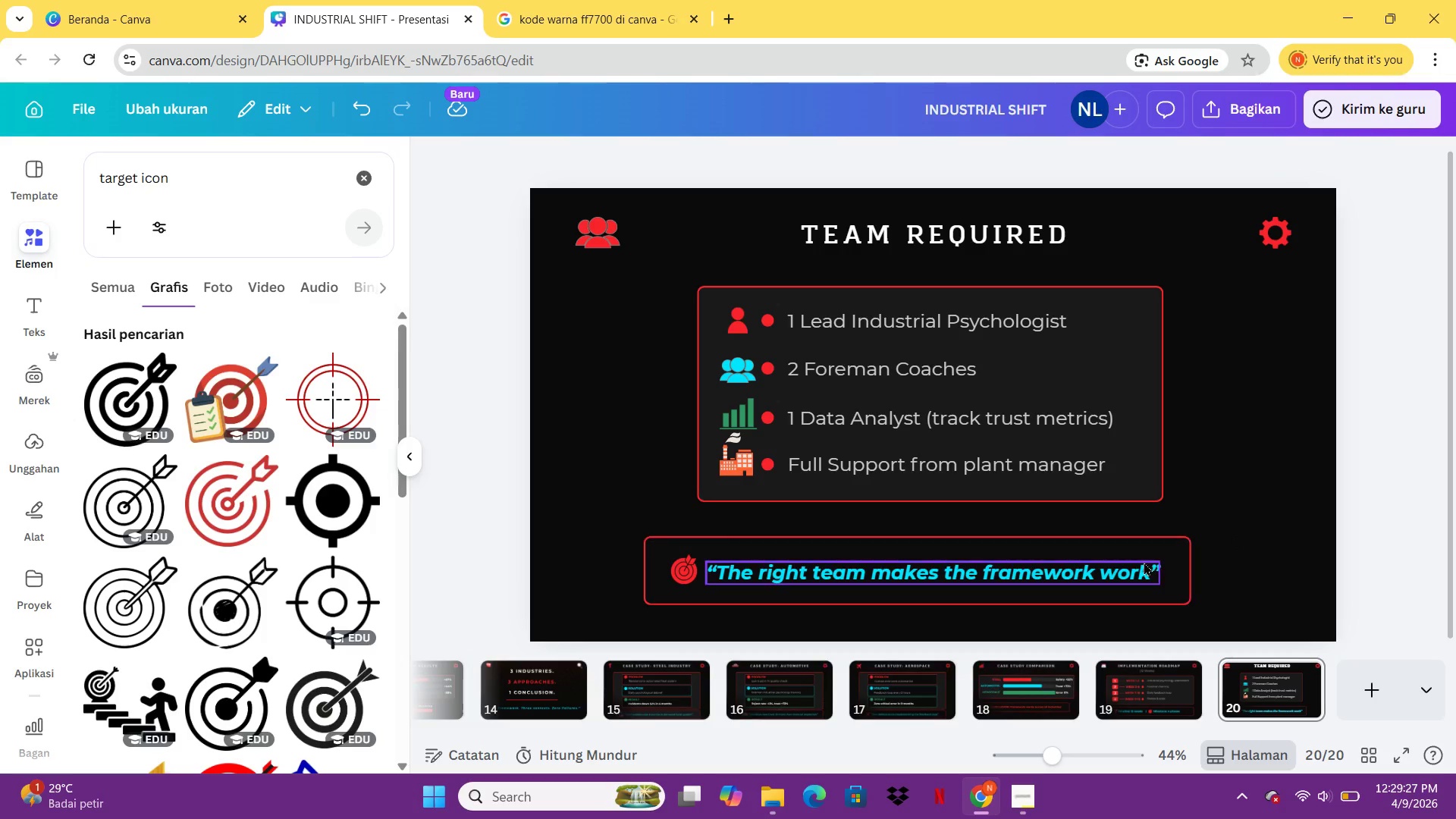 
left_click([1144, 563])
 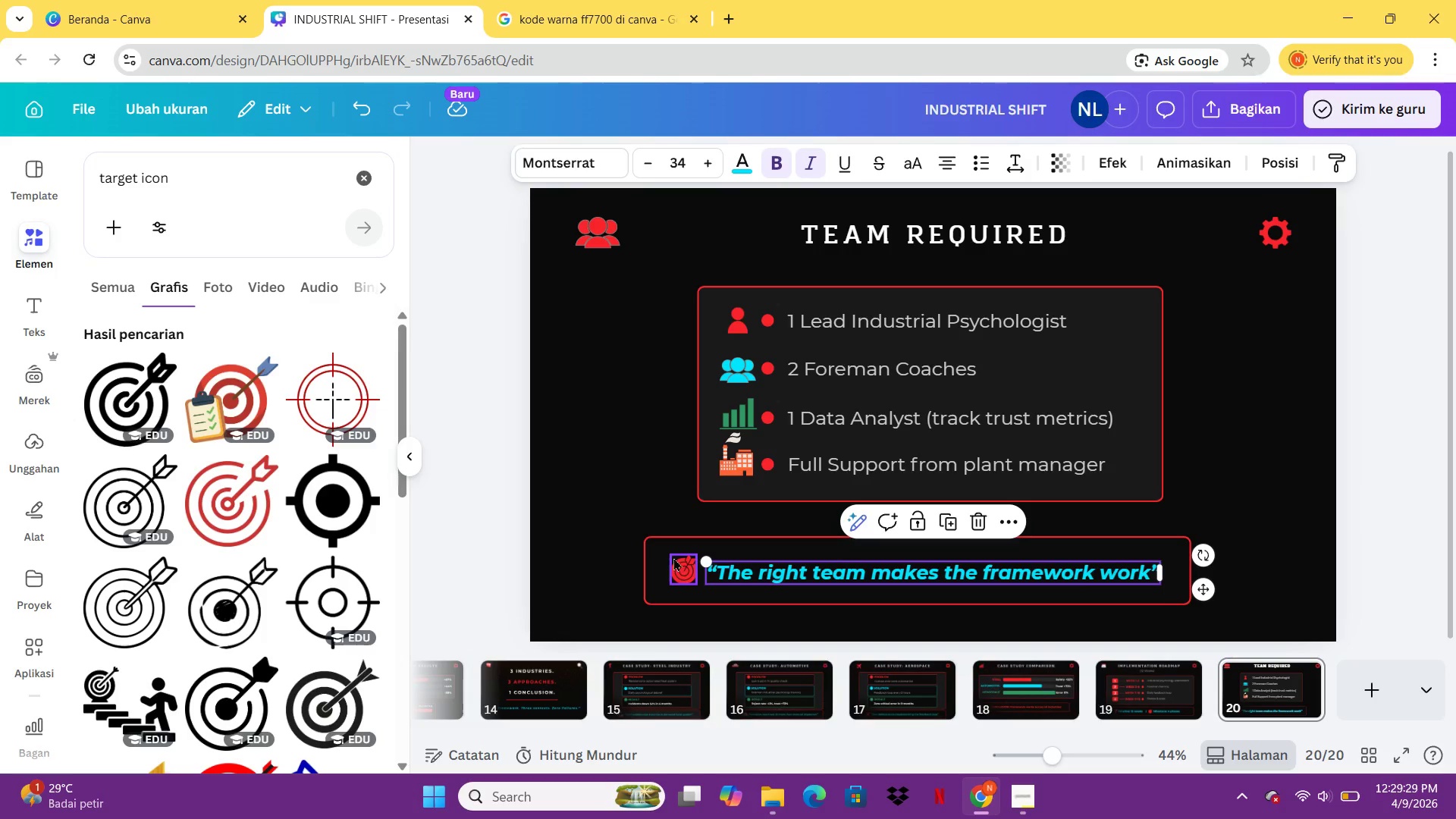 
left_click([674, 558])
 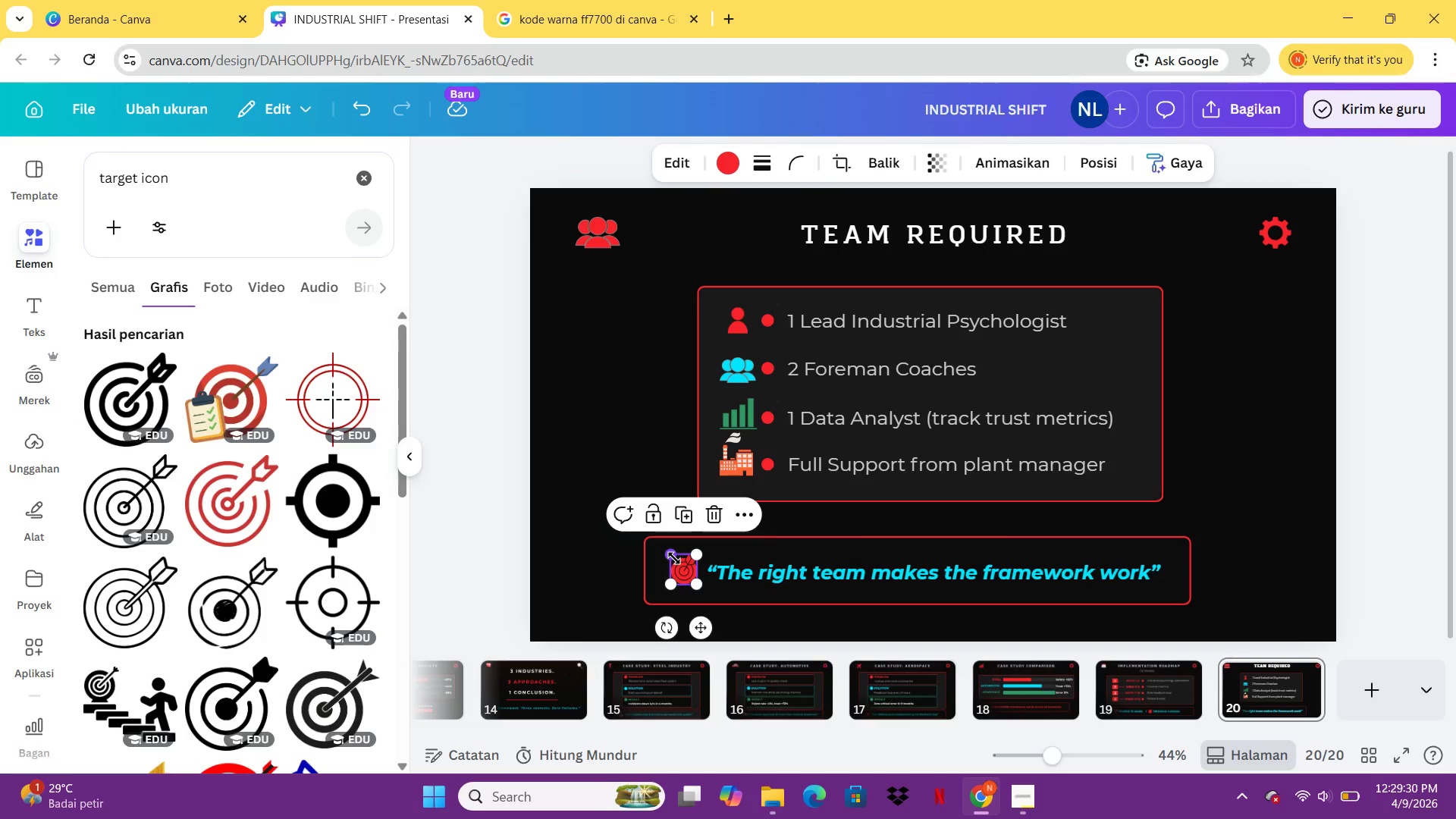 
hold_key(key=ShiftLeft, duration=0.31)
 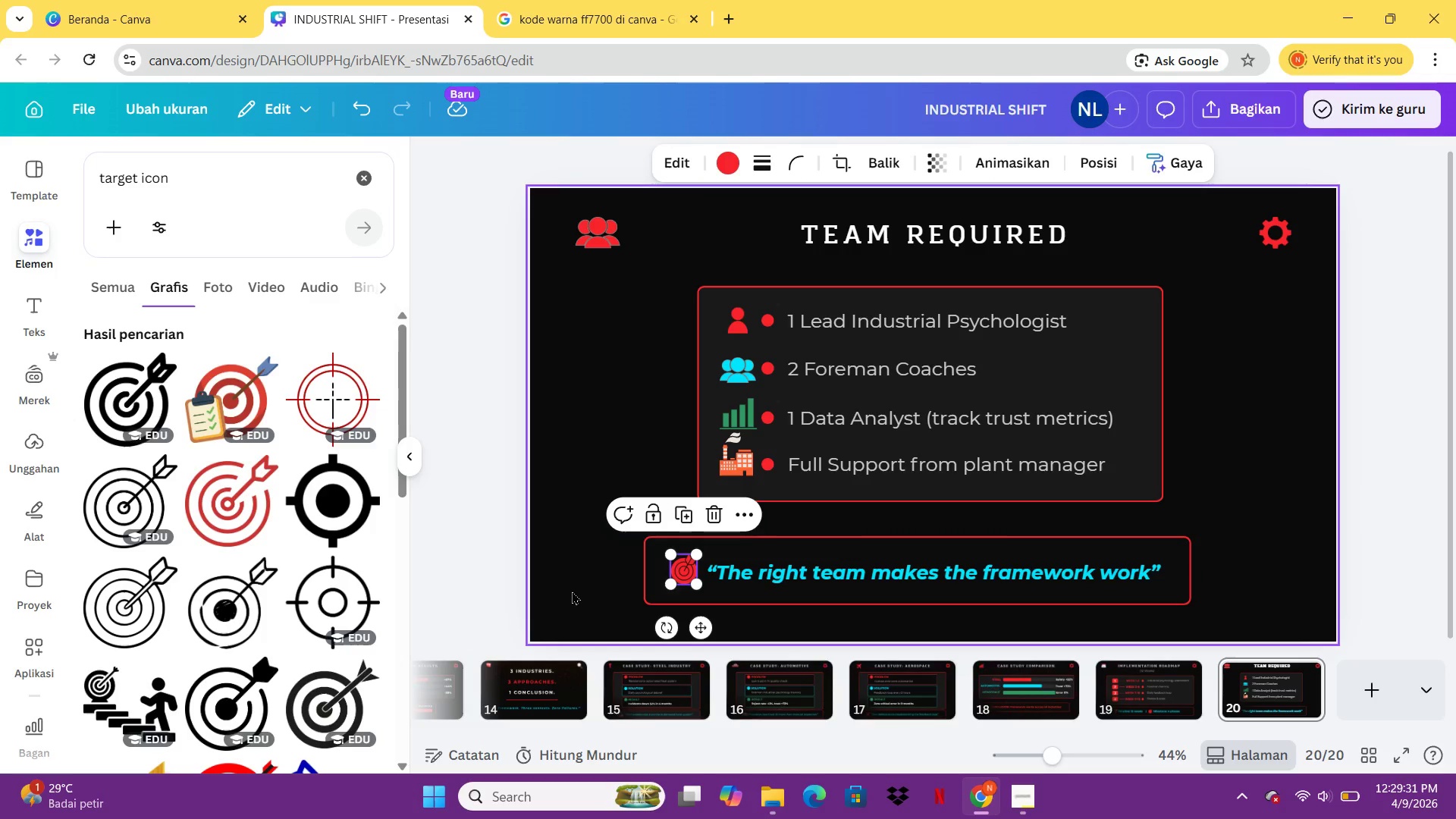 
left_click_drag(start_coordinate=[572, 591], to_coordinate=[1172, 540])
 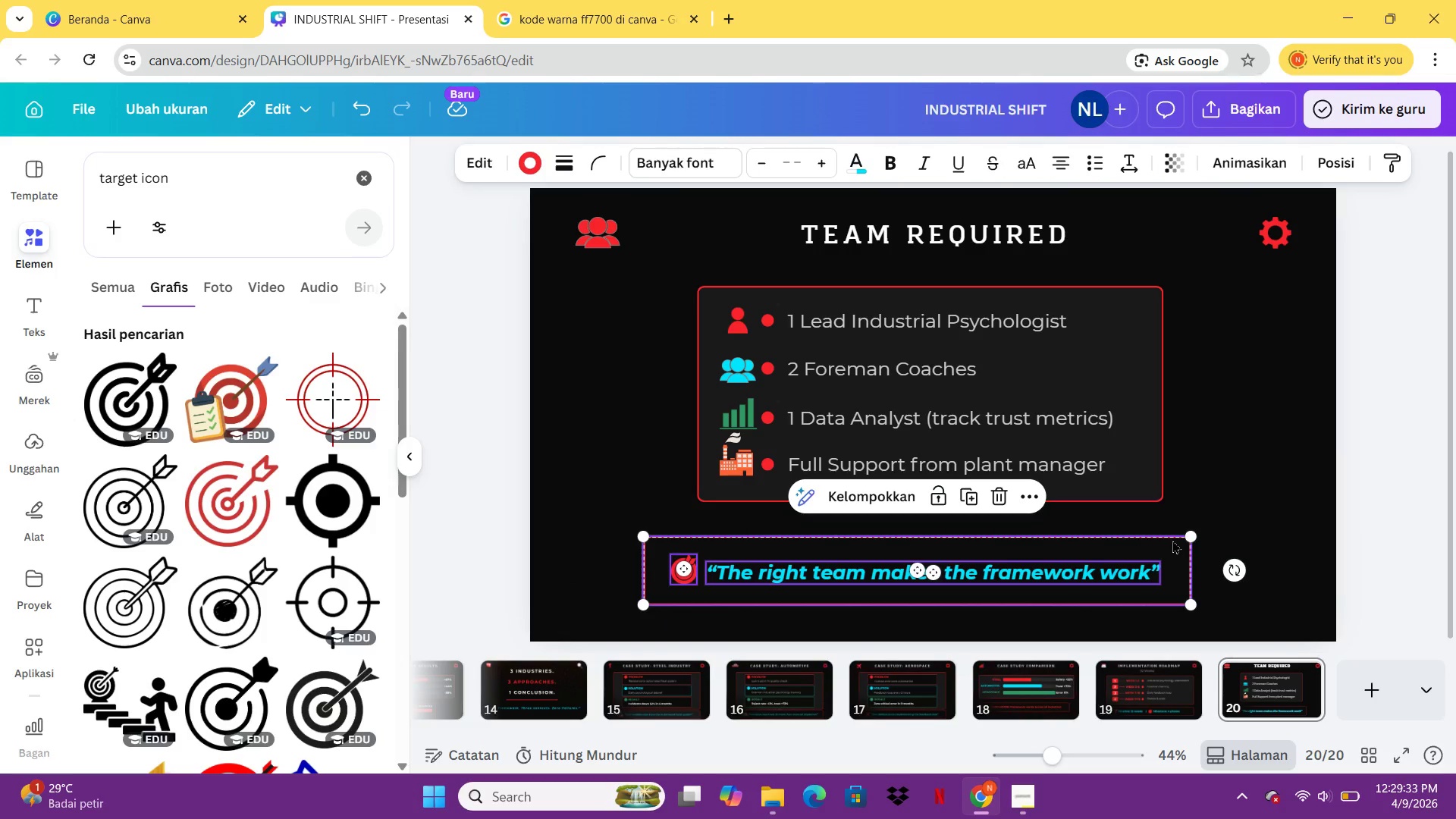 
key(Control+G)
 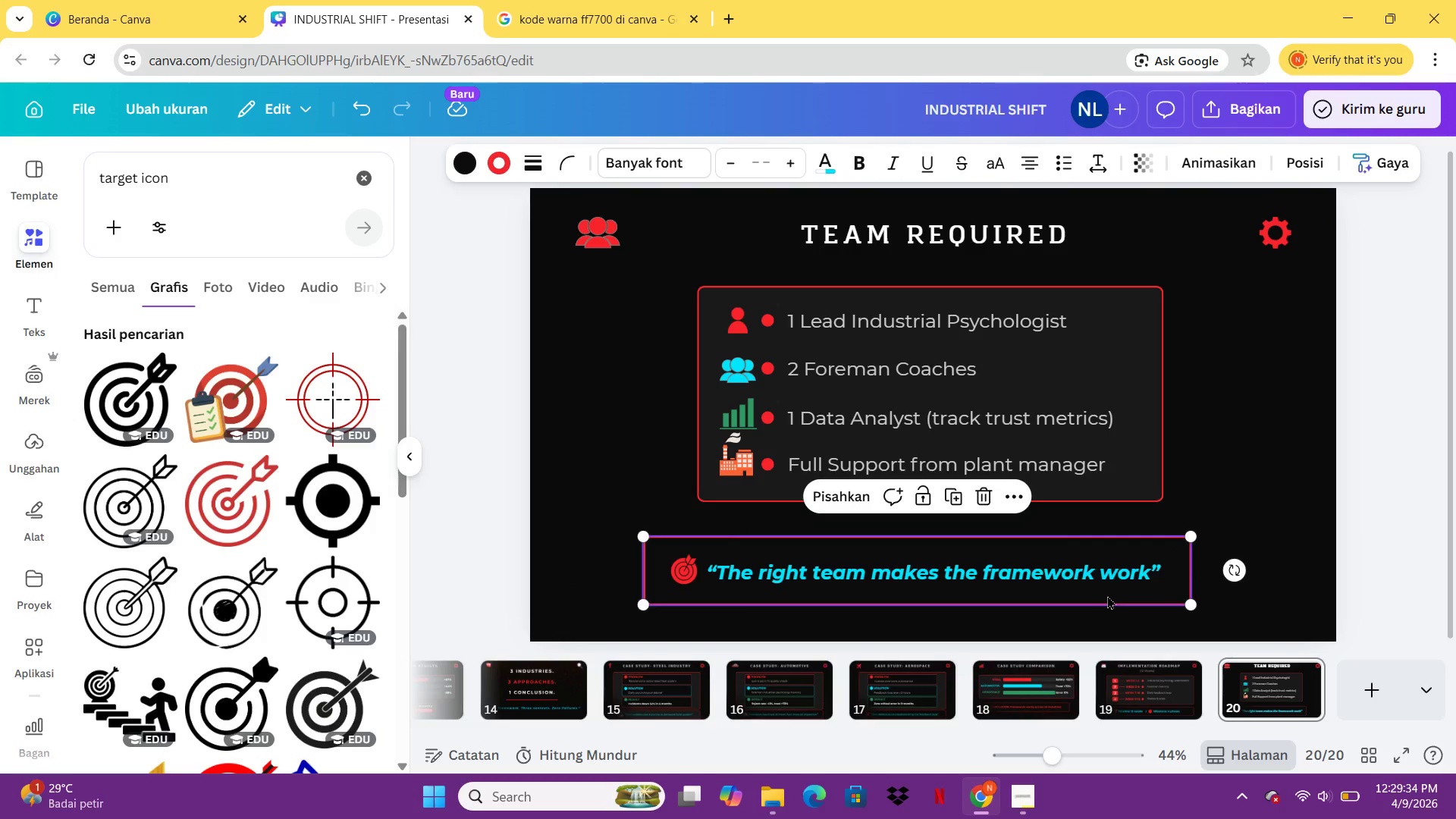 
left_click_drag(start_coordinate=[1109, 591], to_coordinate=[1126, 592])
 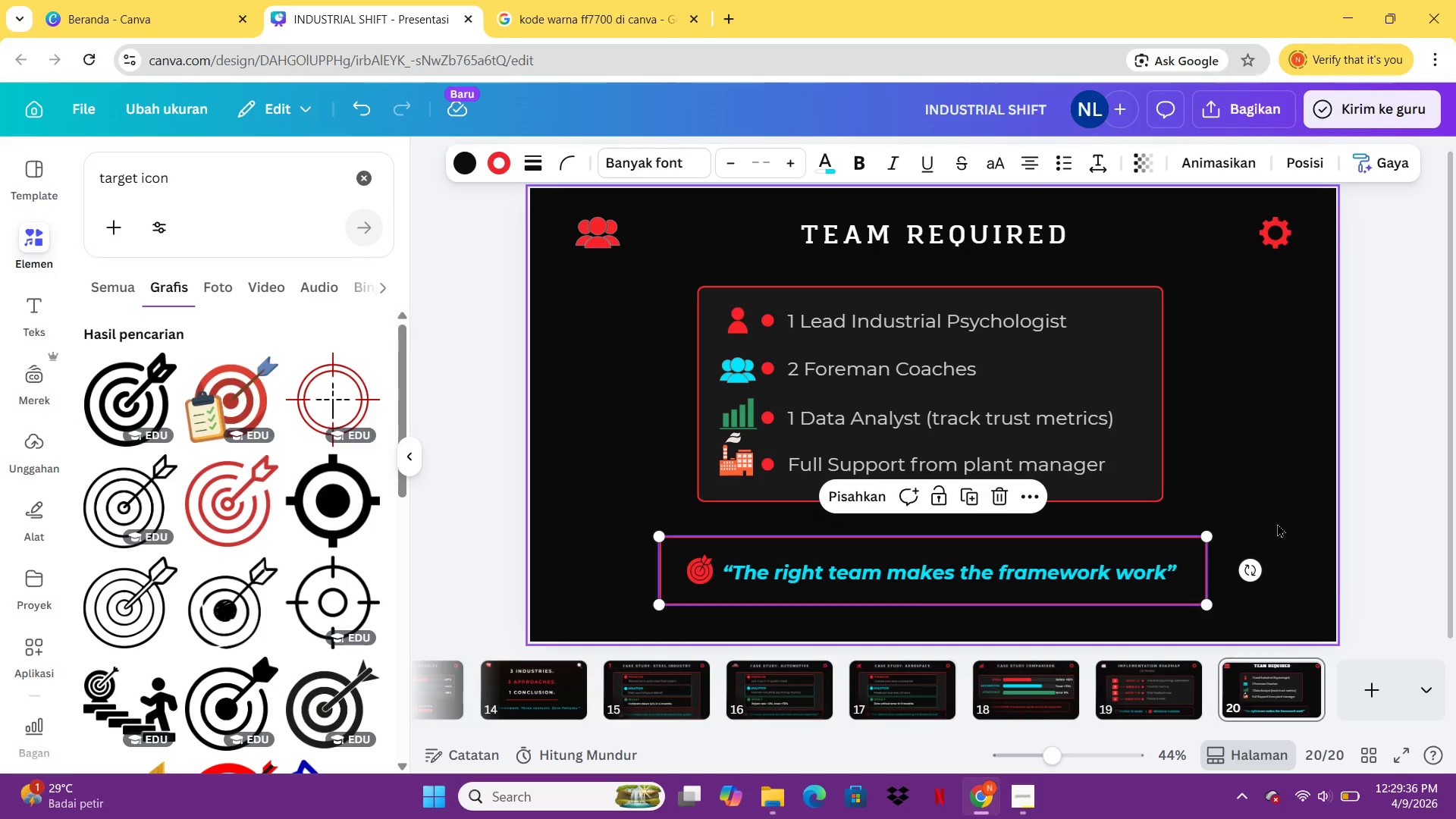 
left_click([1278, 523])
 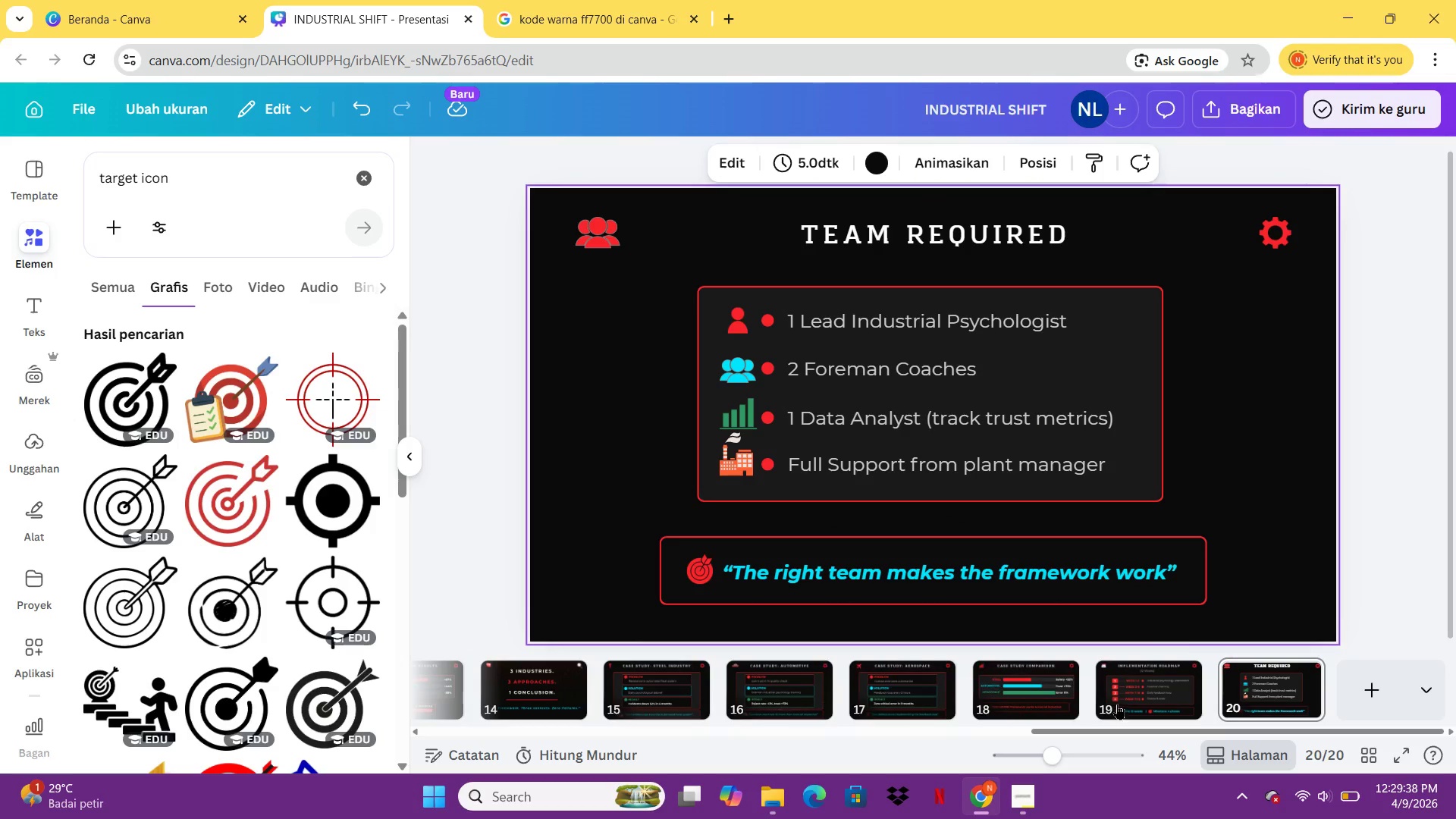 
left_click([1118, 701])
 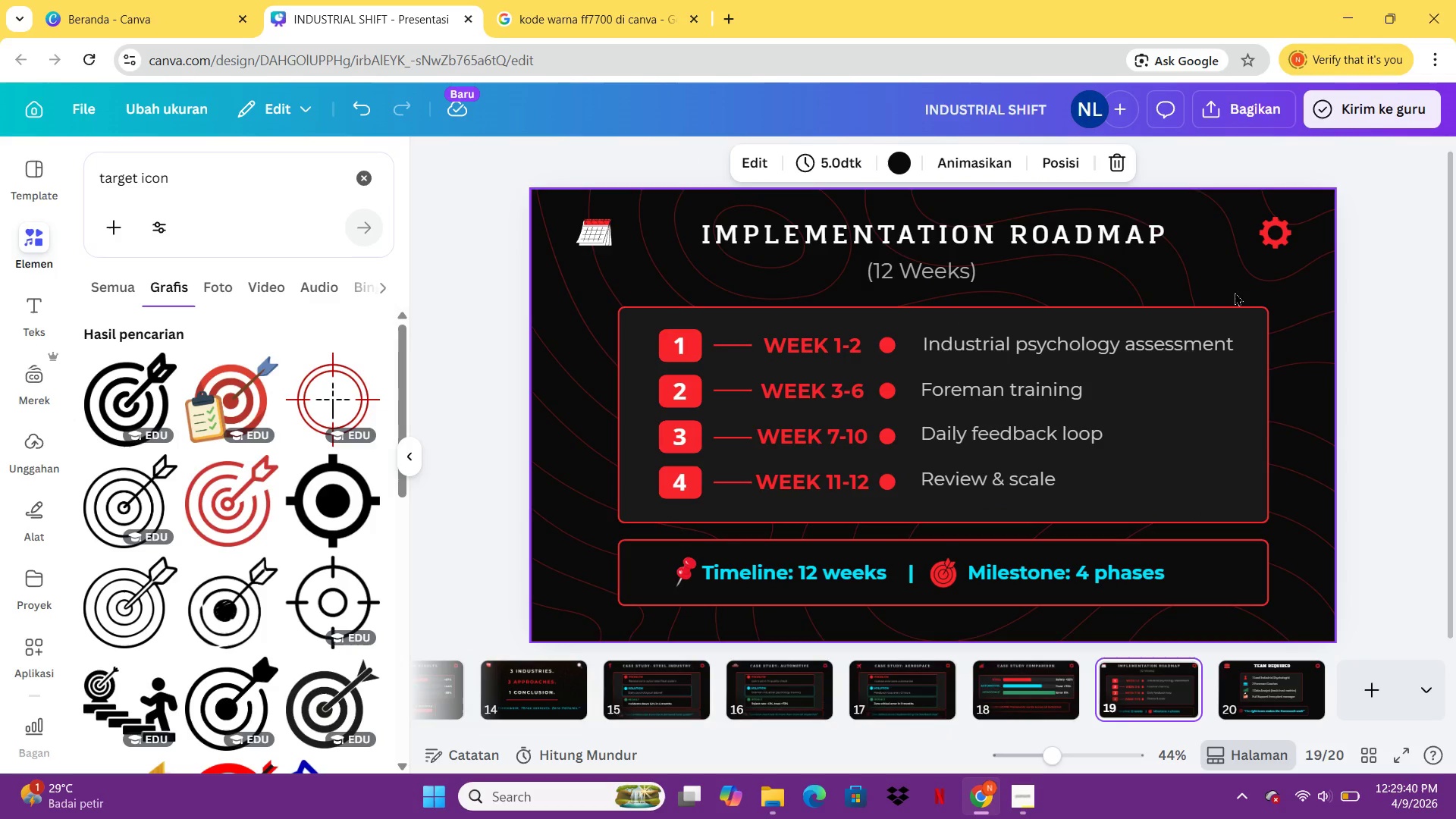 
left_click([1233, 291])
 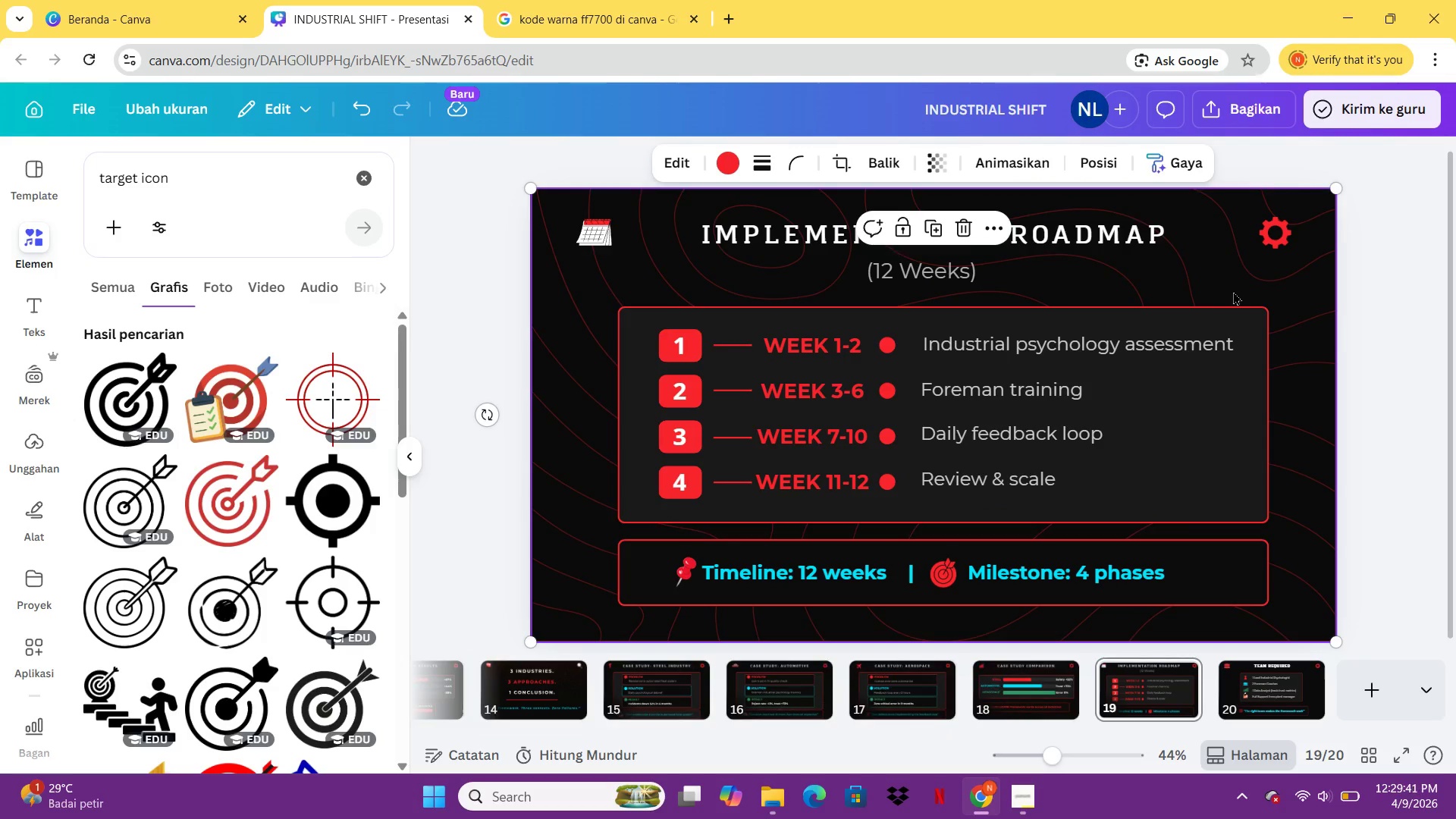 
key(Control+C)
 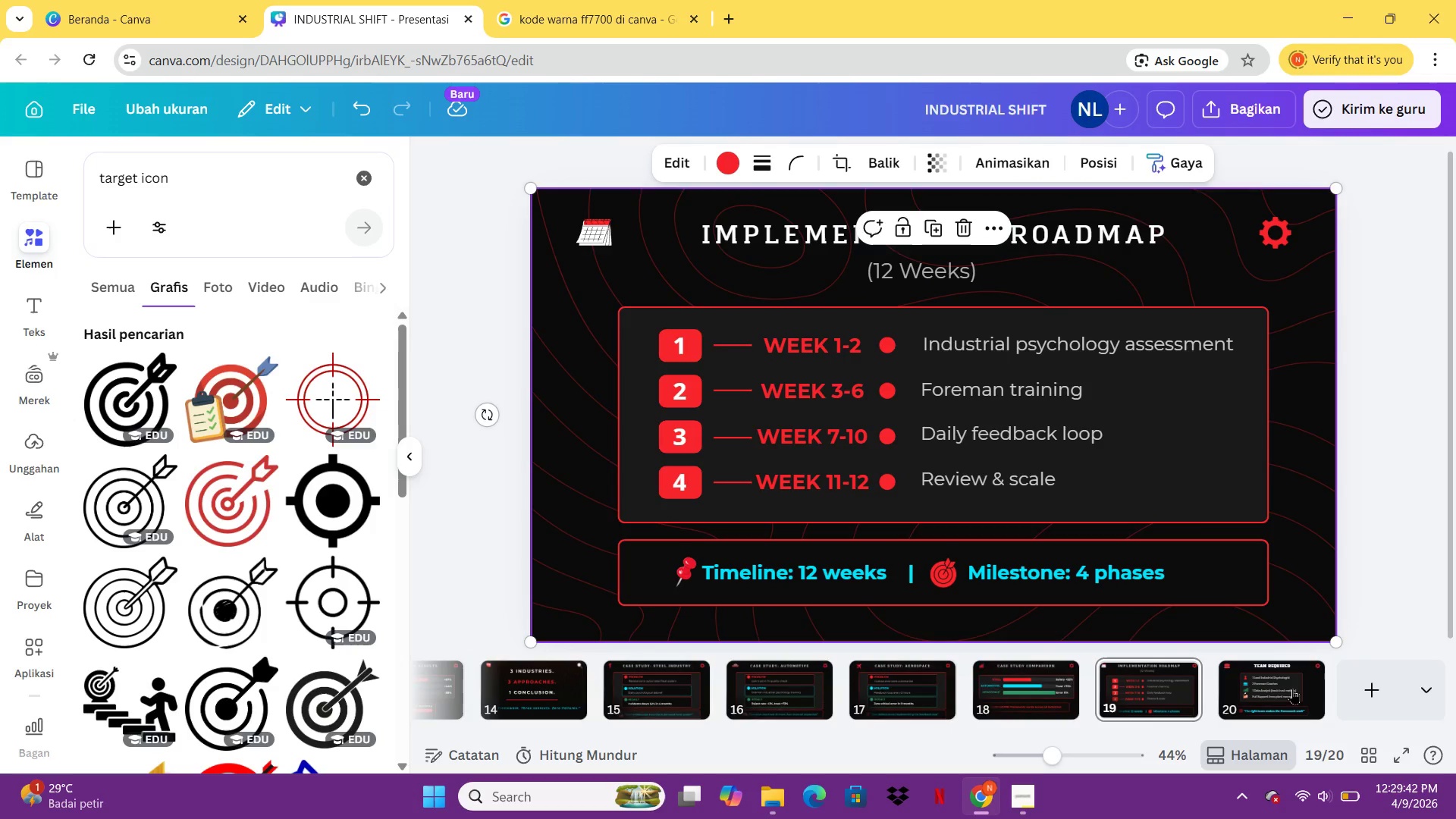 
left_click([1292, 692])
 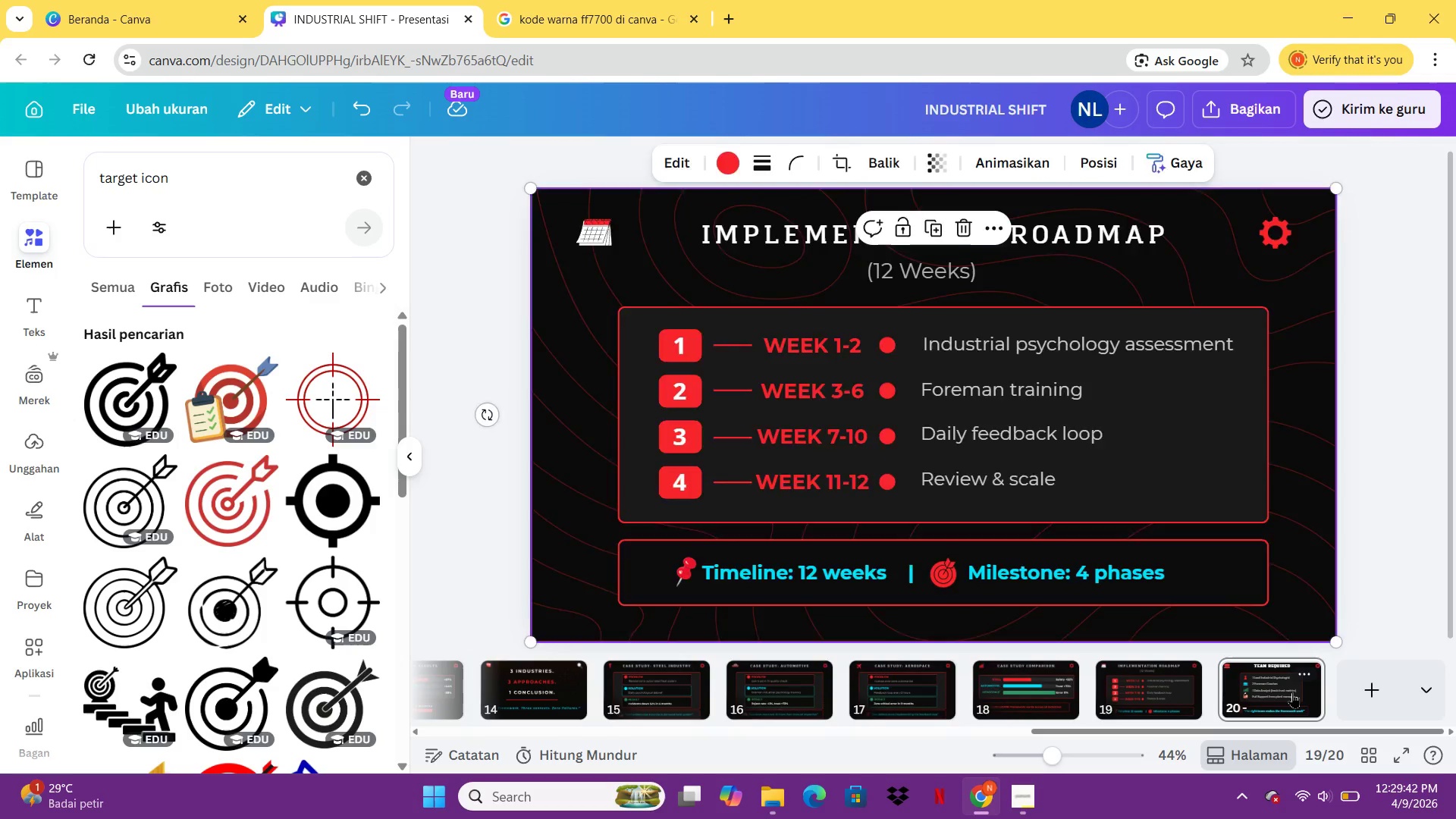 
key(Control+ControlLeft)
 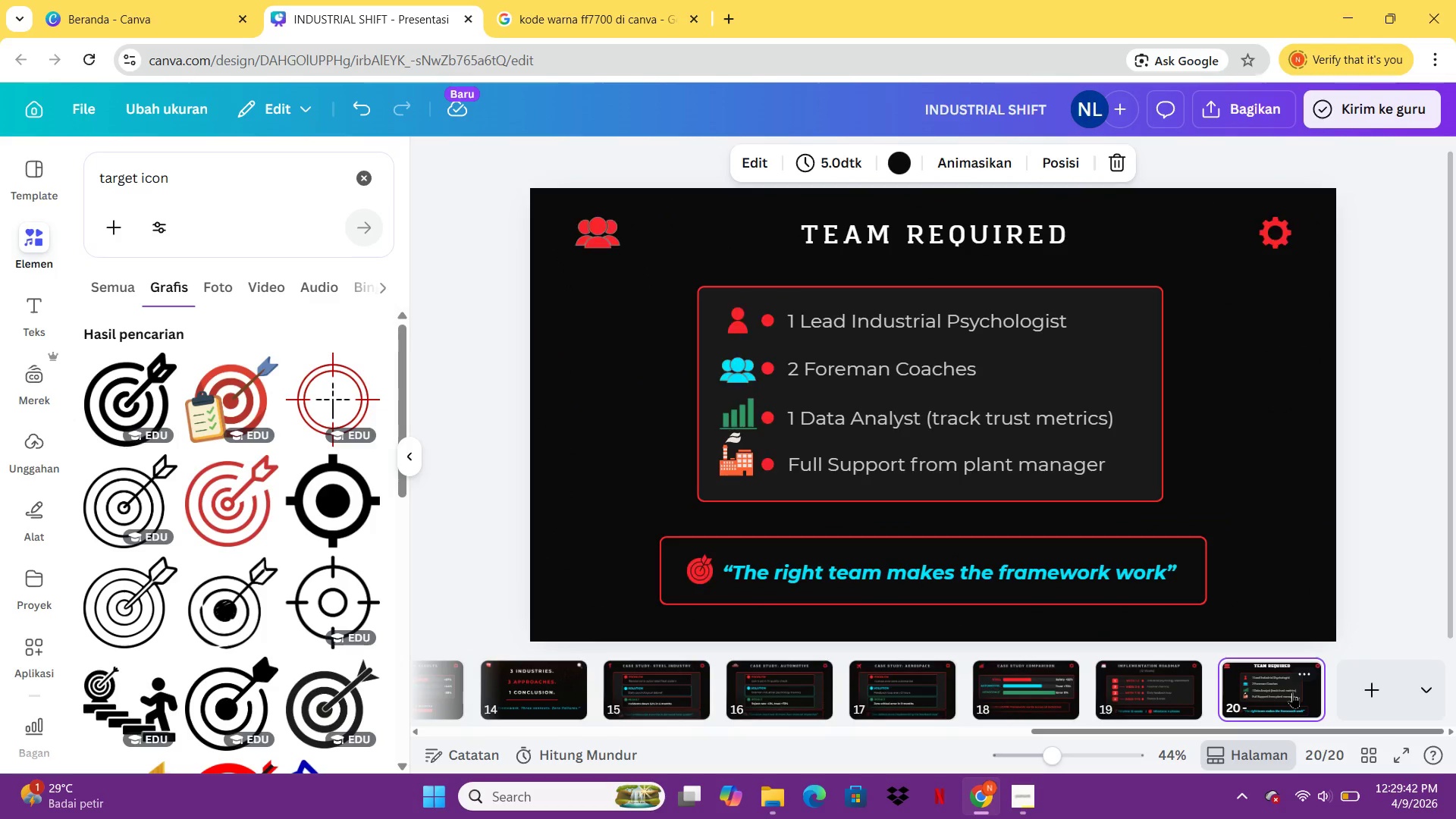 
key(V)
 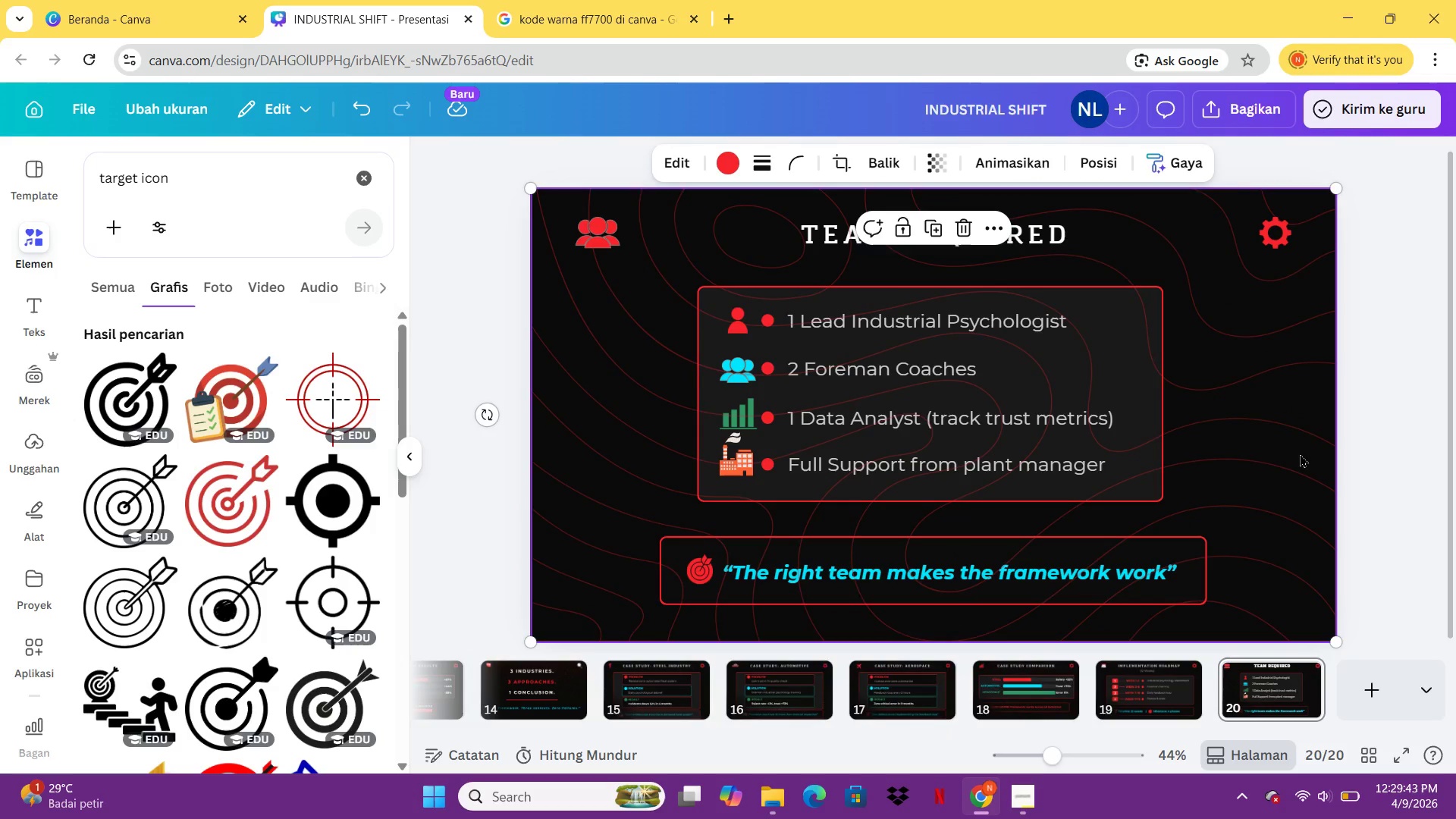 
right_click([1301, 453])
 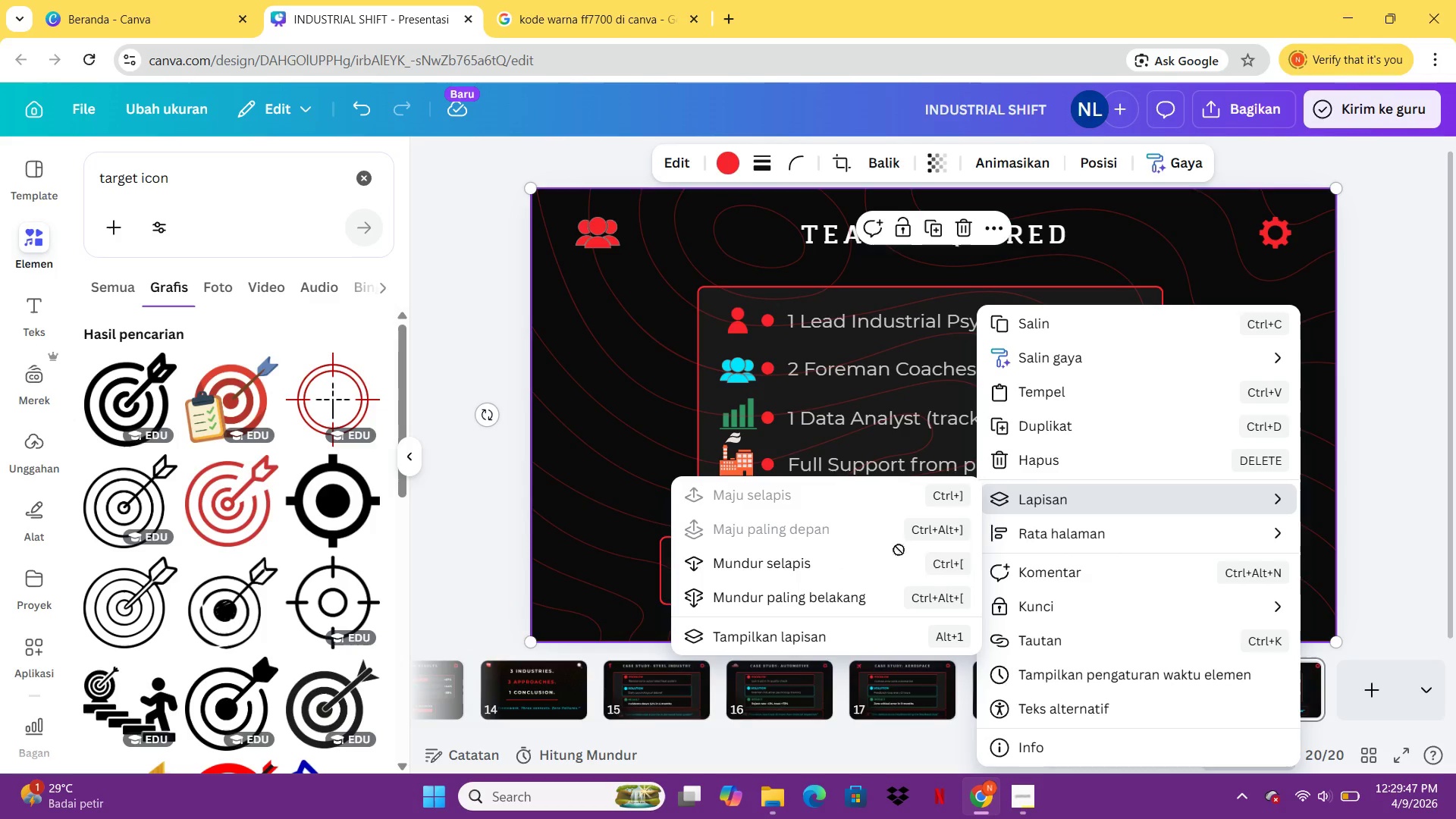 
left_click([858, 582])
 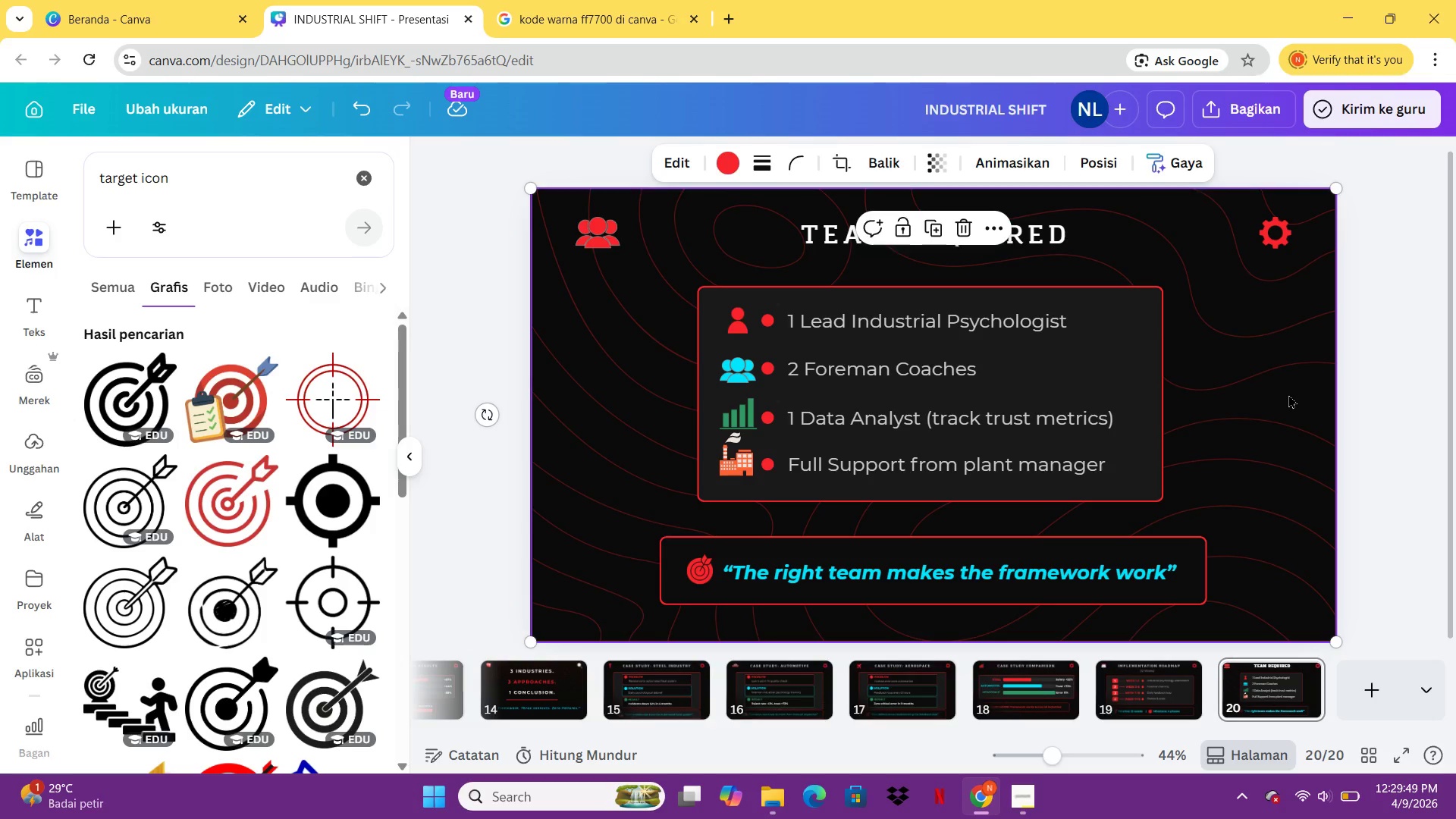 
left_click([1288, 394])
 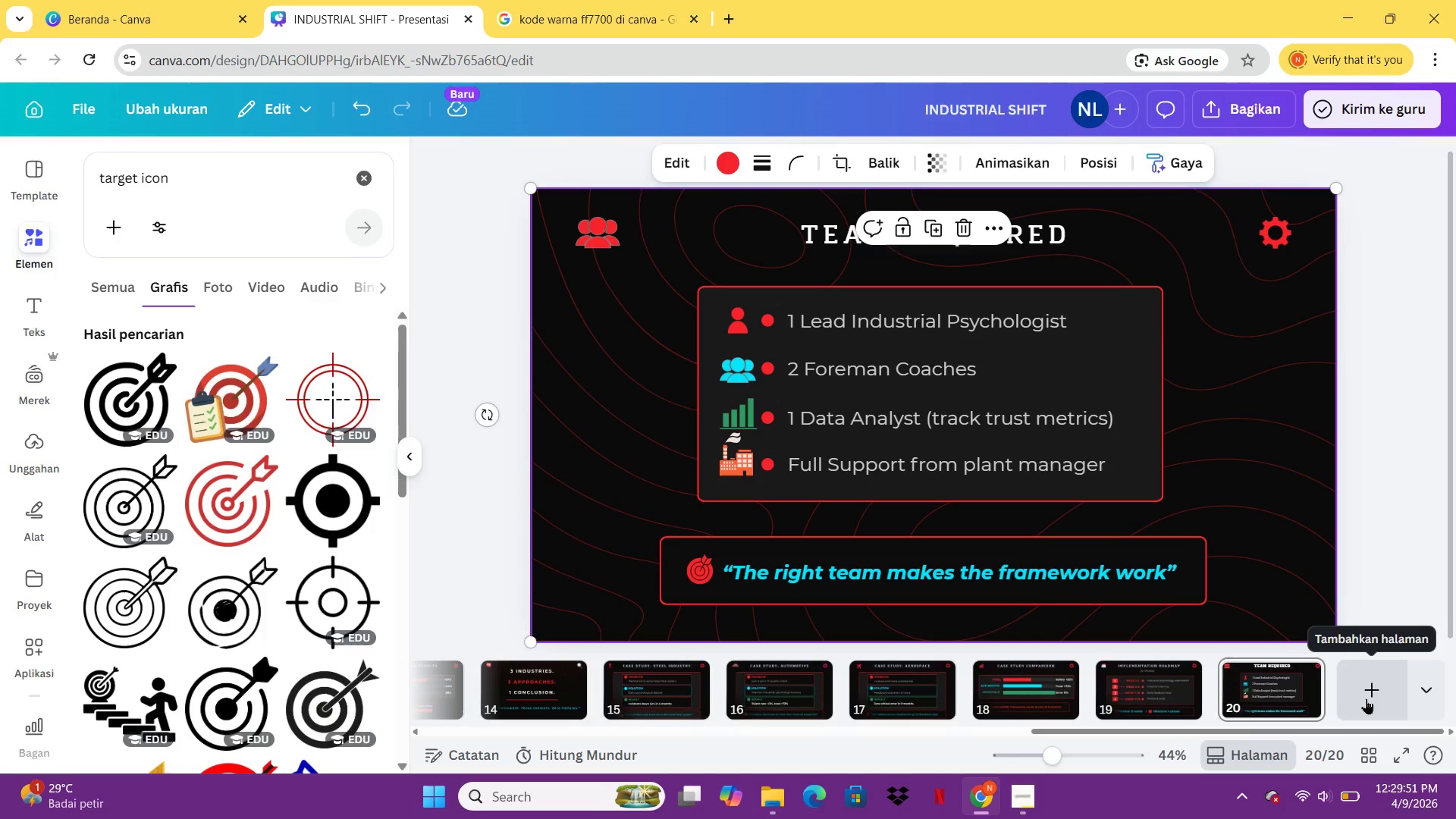 
left_click([1366, 698])
 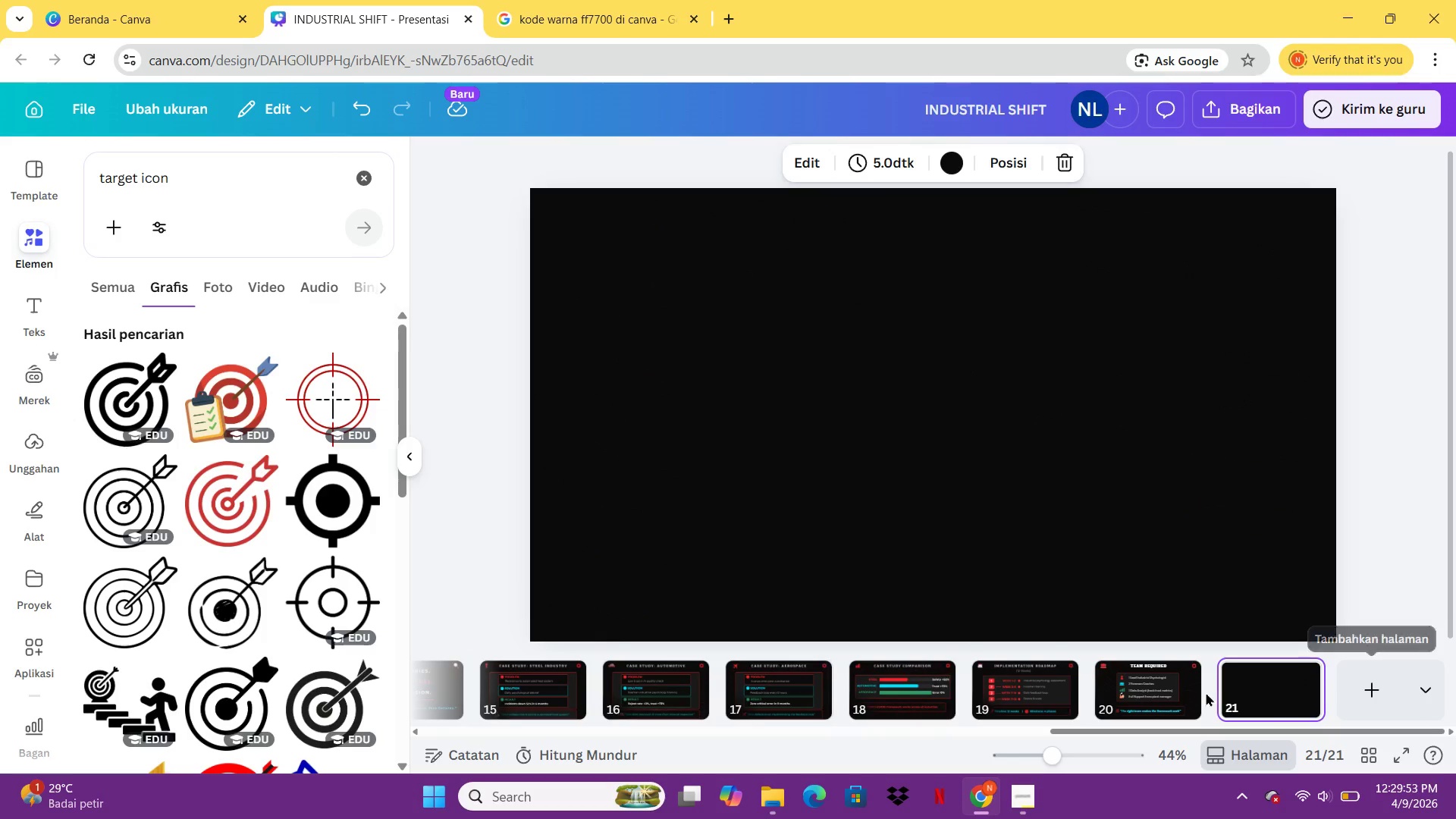 
left_click([1156, 686])
 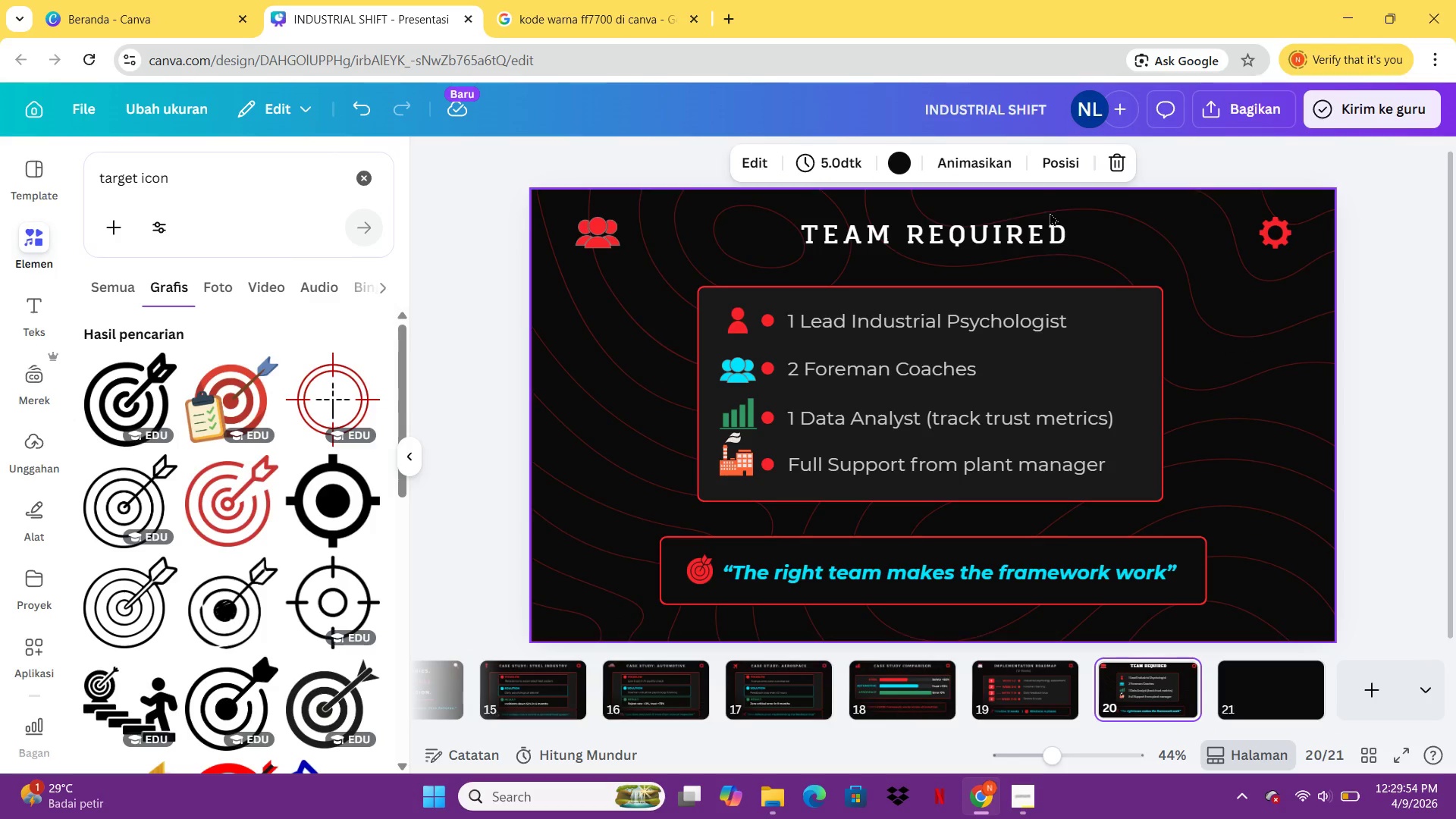 
left_click([1046, 233])
 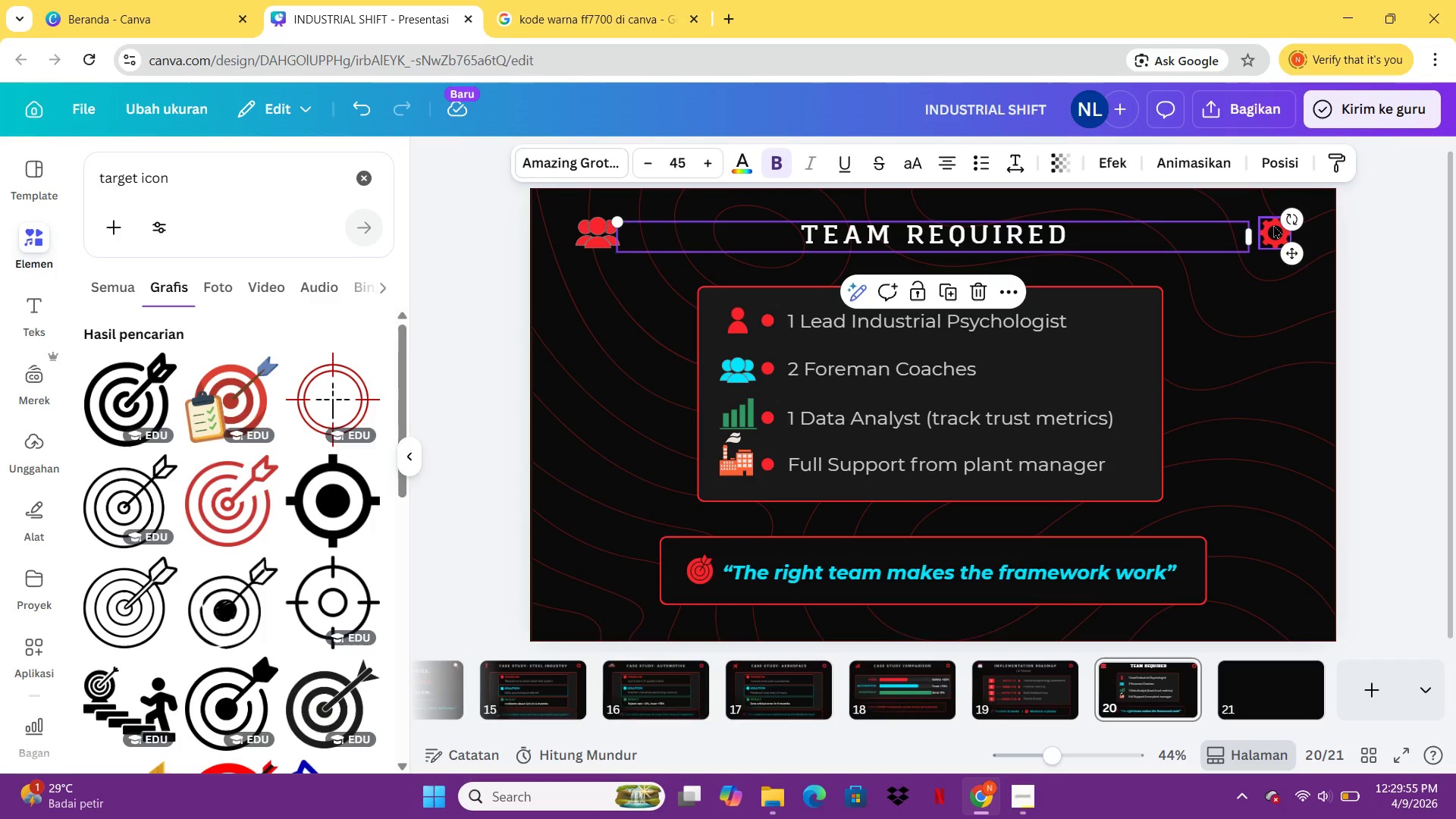 
hold_key(key=ShiftLeft, duration=0.58)
left_click([1273, 225])
 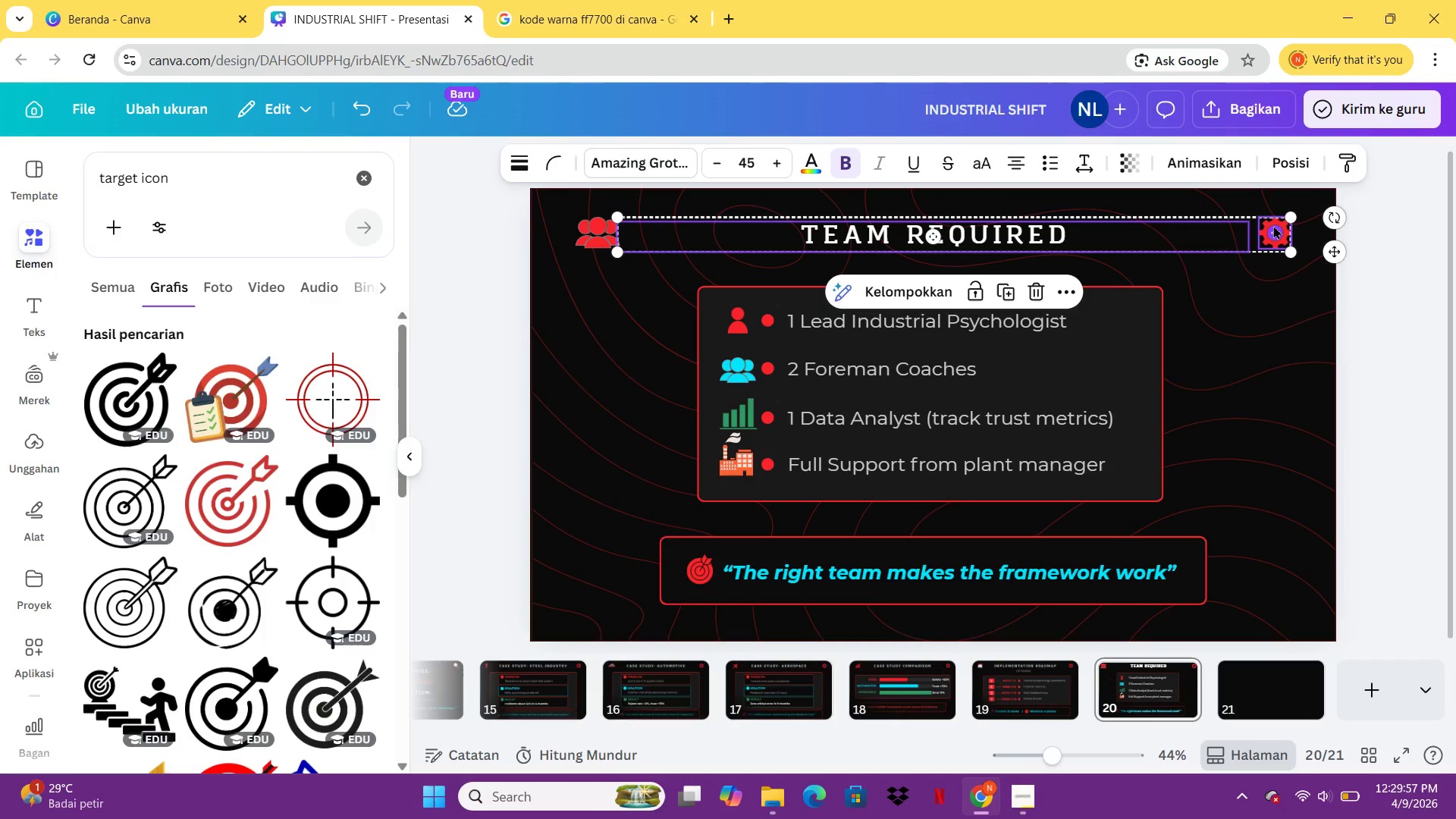 
key(Control+C)
 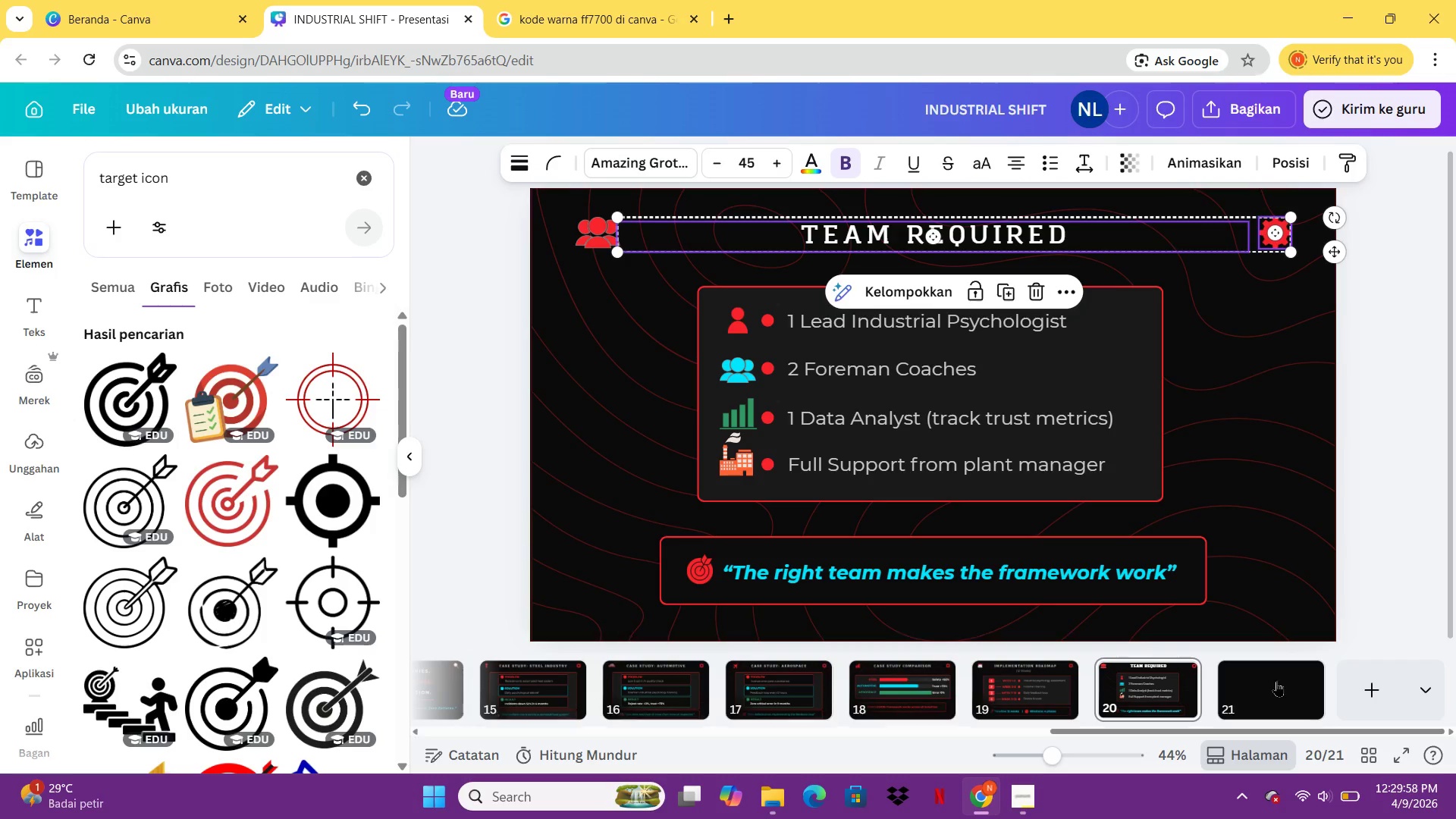 
left_click([1276, 682])
 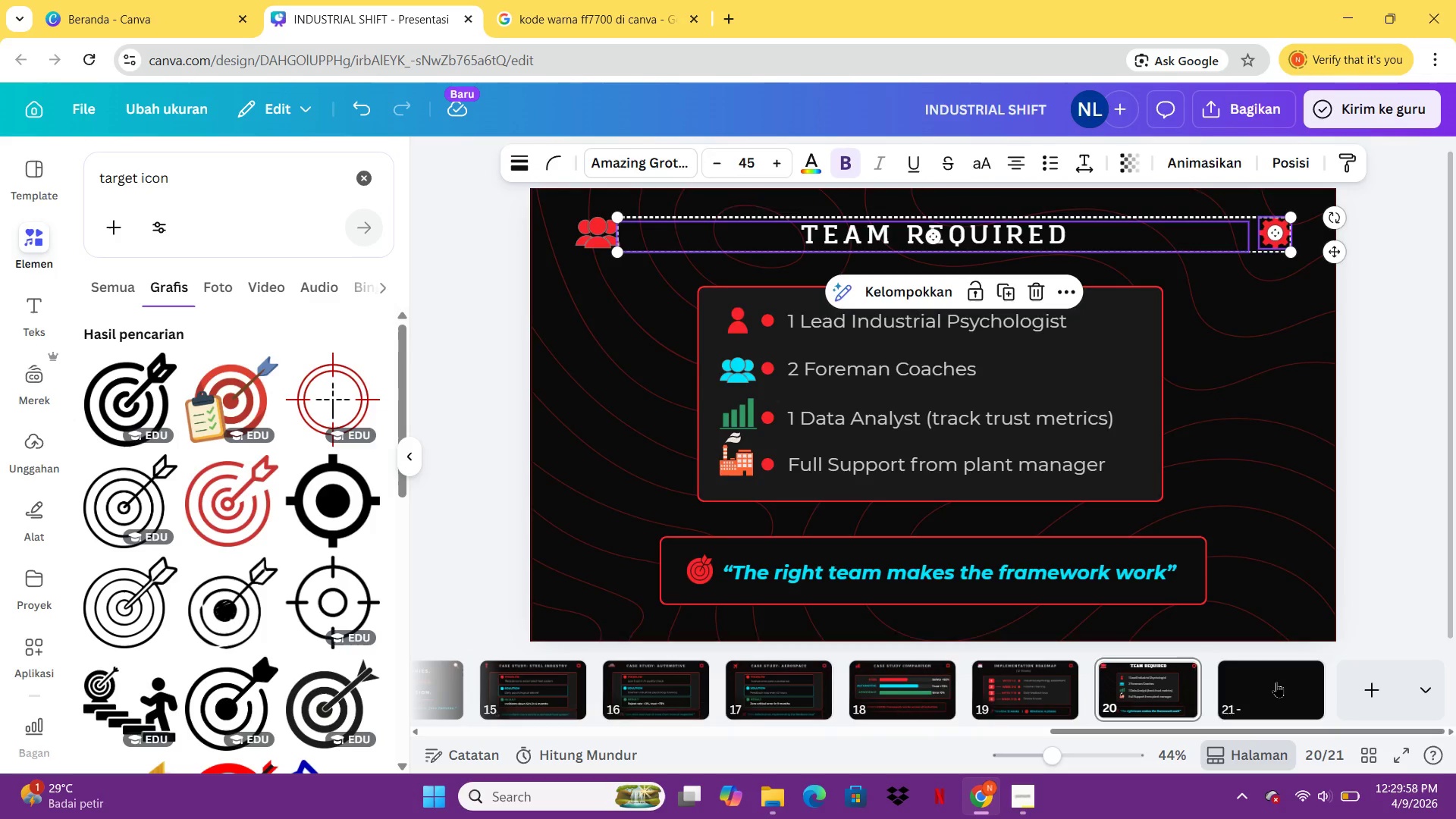 
key(Control+ControlLeft)
 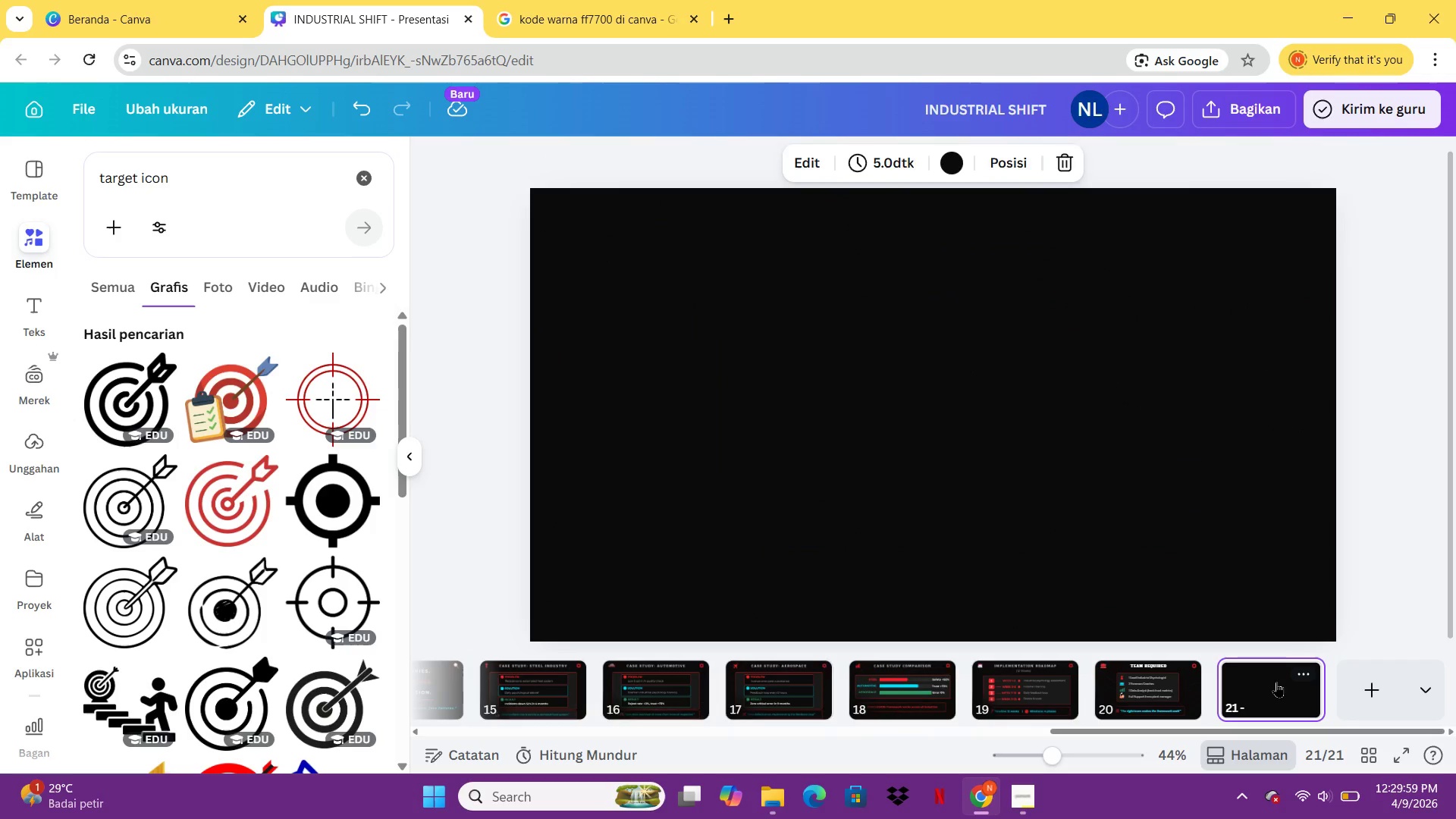 
key(Control+V)
 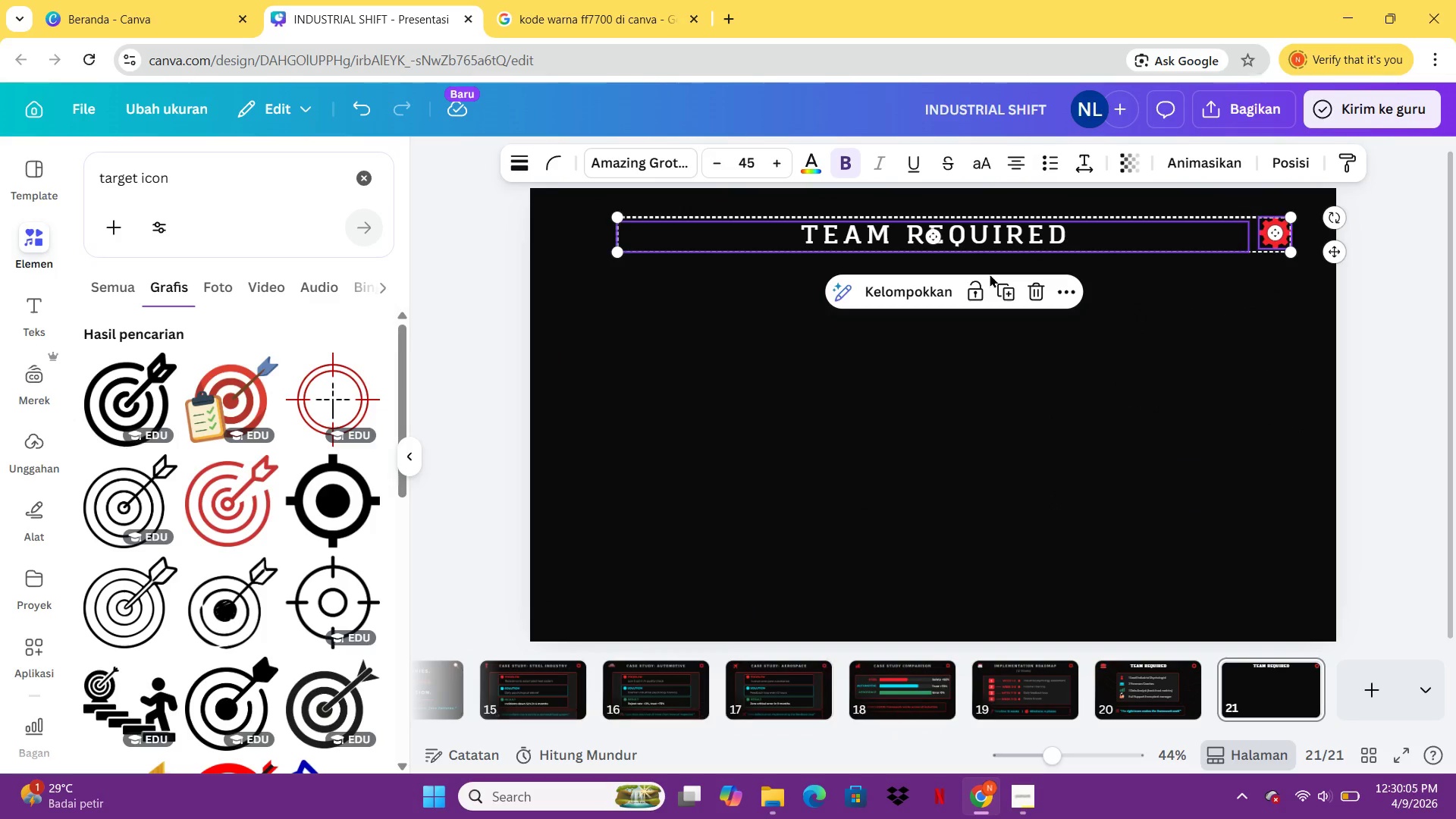 
wait(7.88)
 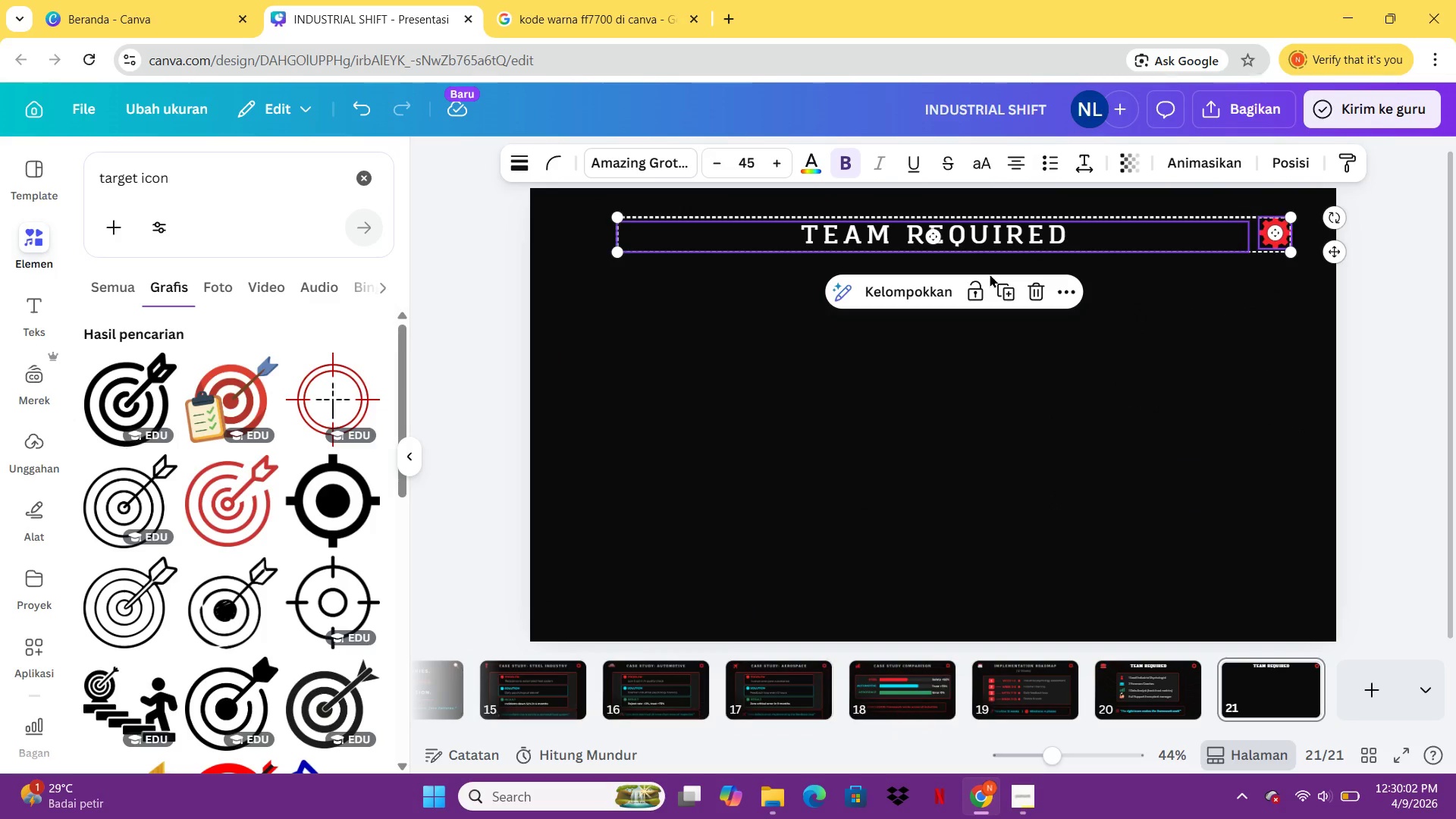 
double_click([839, 234])
 